 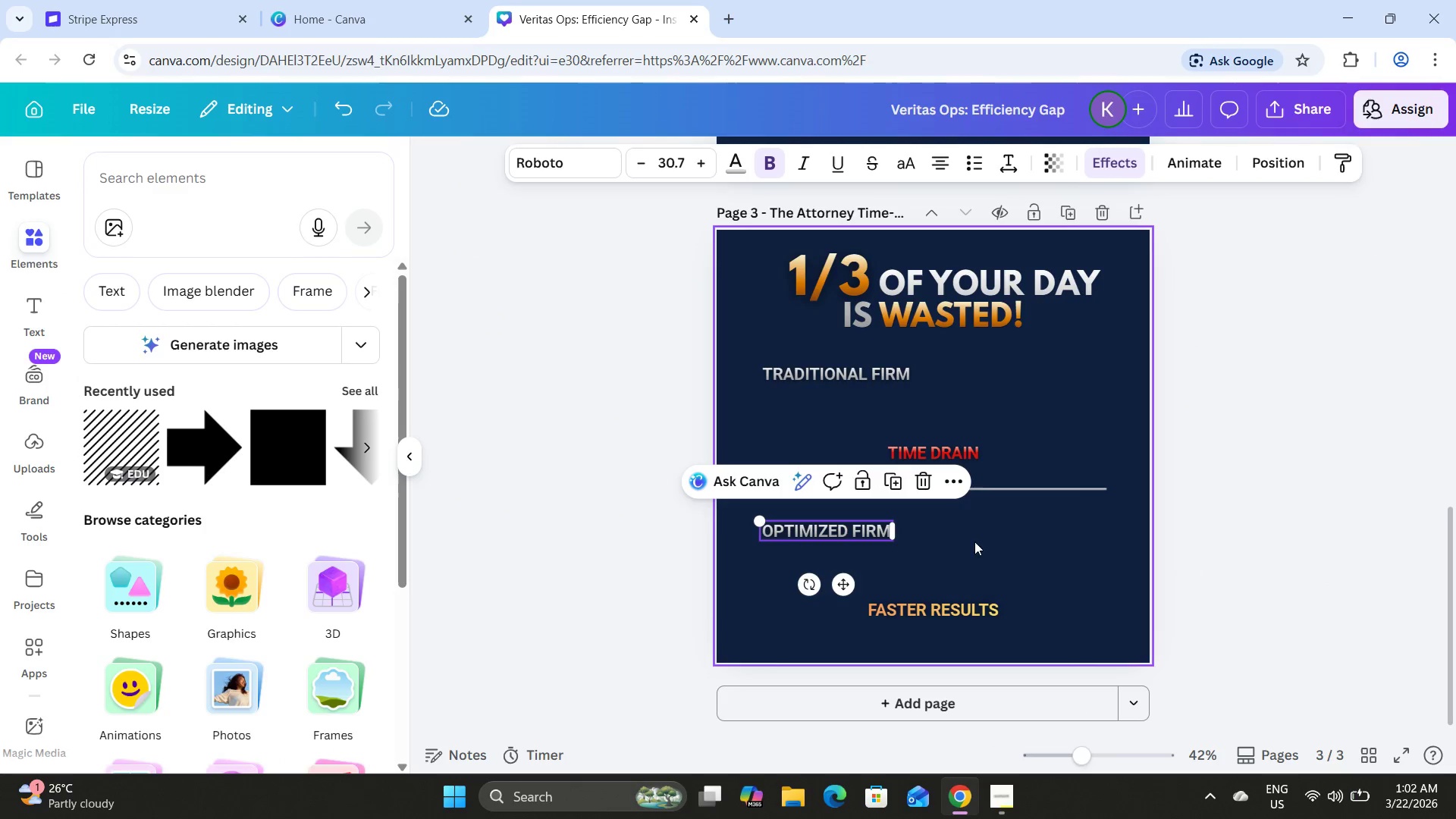 
double_click([952, 604])
 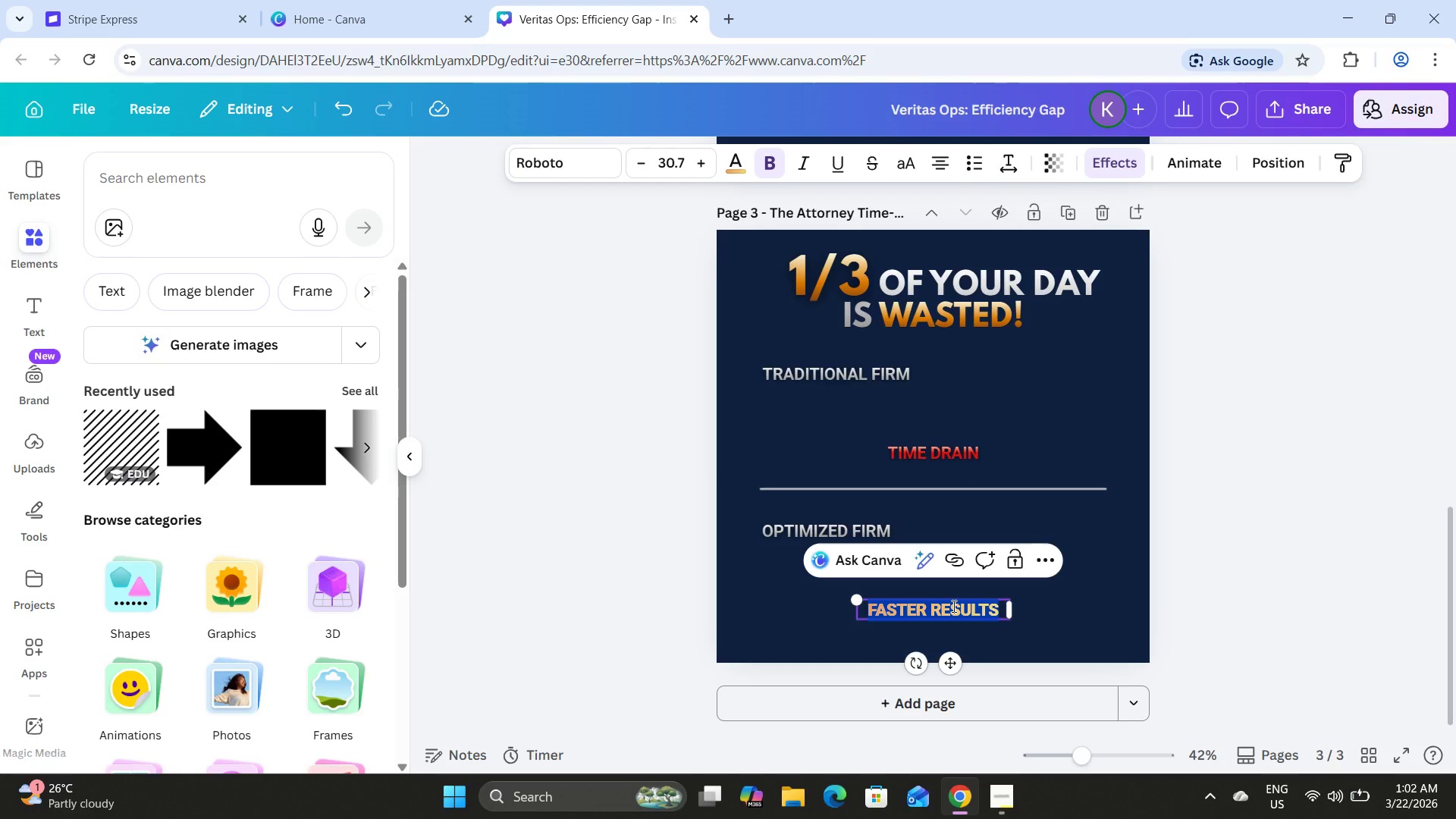 
hold_key(key=ArrowUp, duration=0.64)
 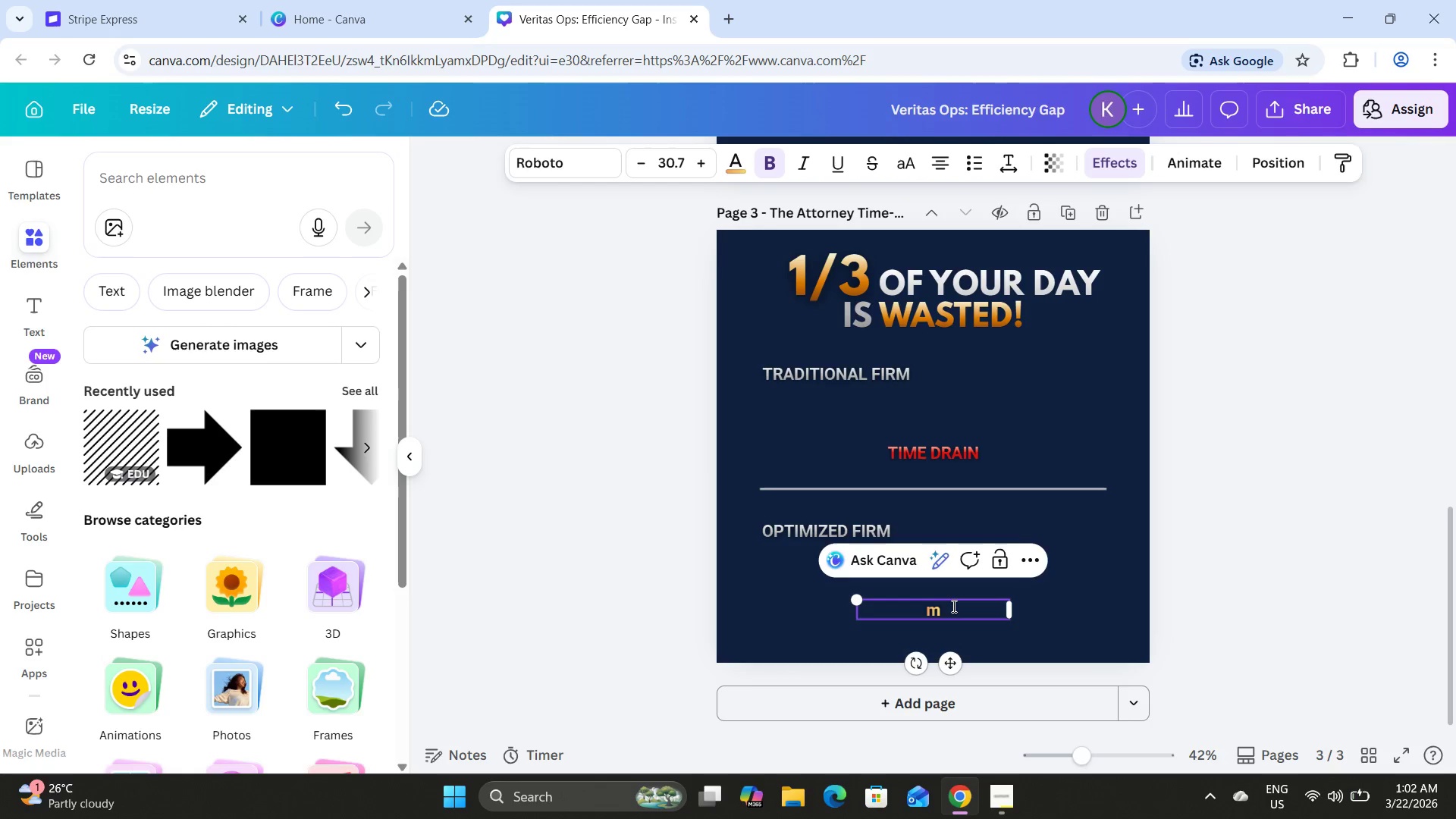 
type(mo)
key(Backspace)
key(Backspace)
type(m)
key(Backspace)
type([NumLock][Home][Home])
 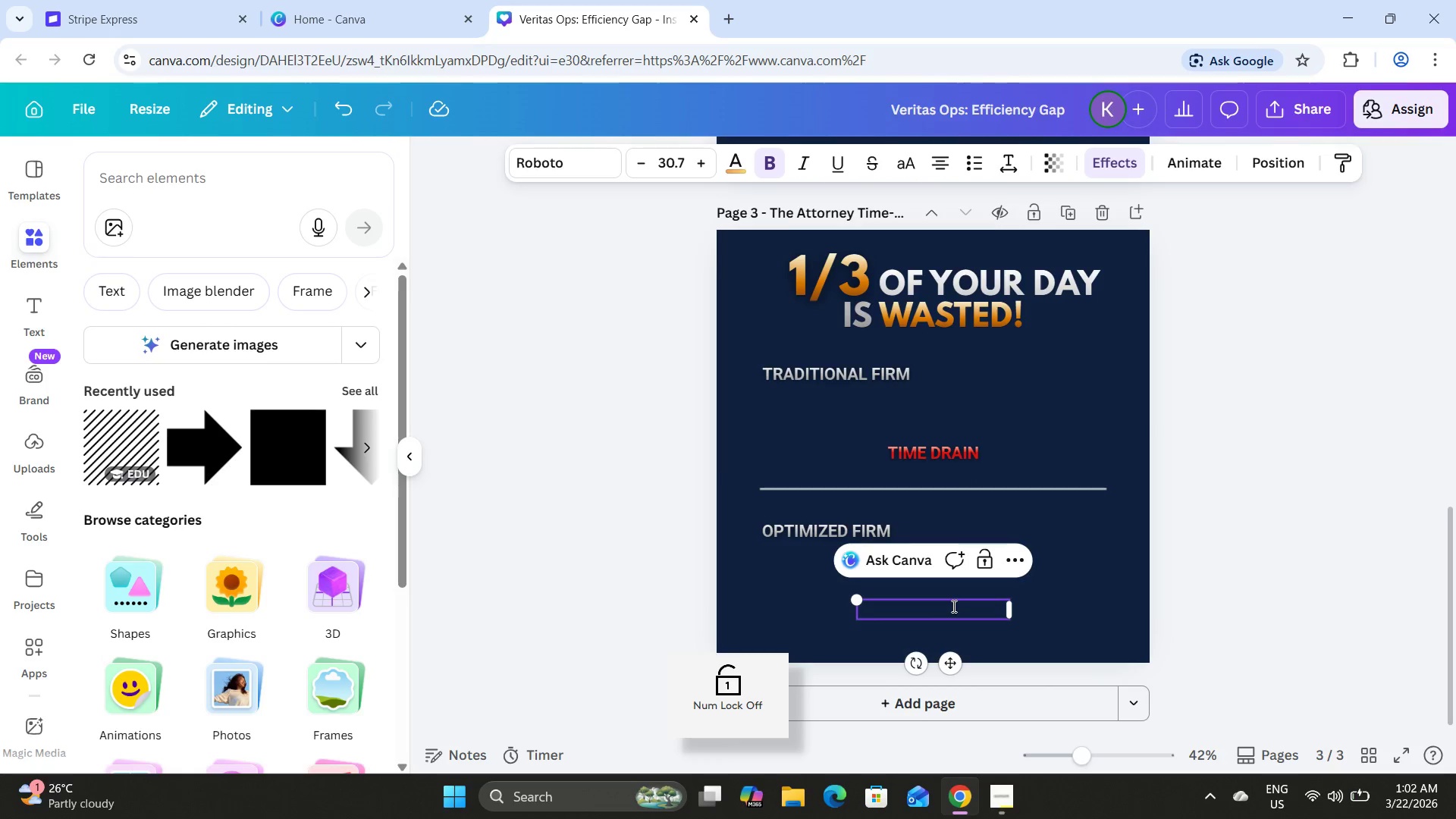 
left_click([952, 606])
 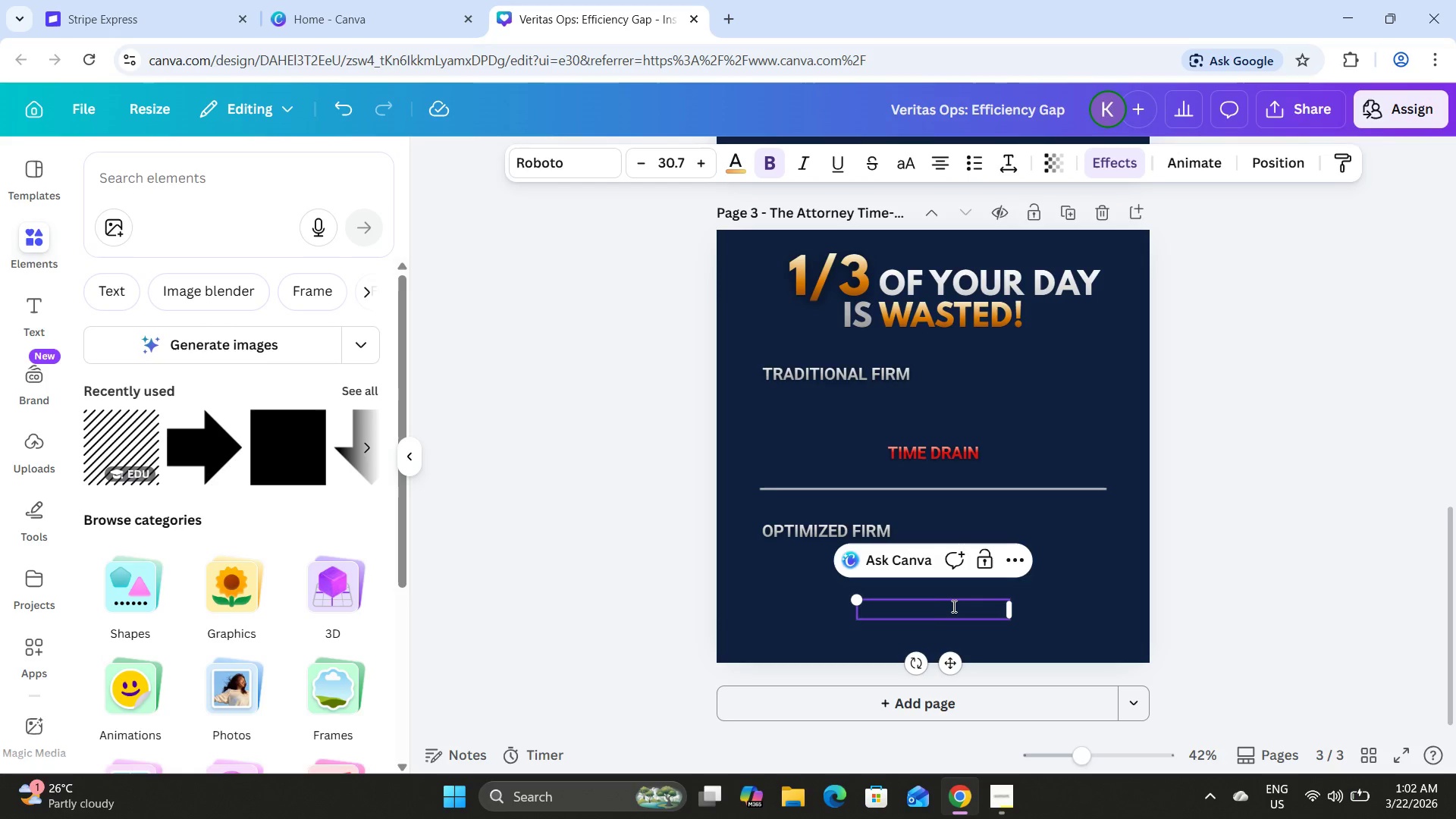 
type([Home][NumLock]7)
key(Backspace)
type(MORE I)
key(Backspace)
type(BILLABLE HOURS)
 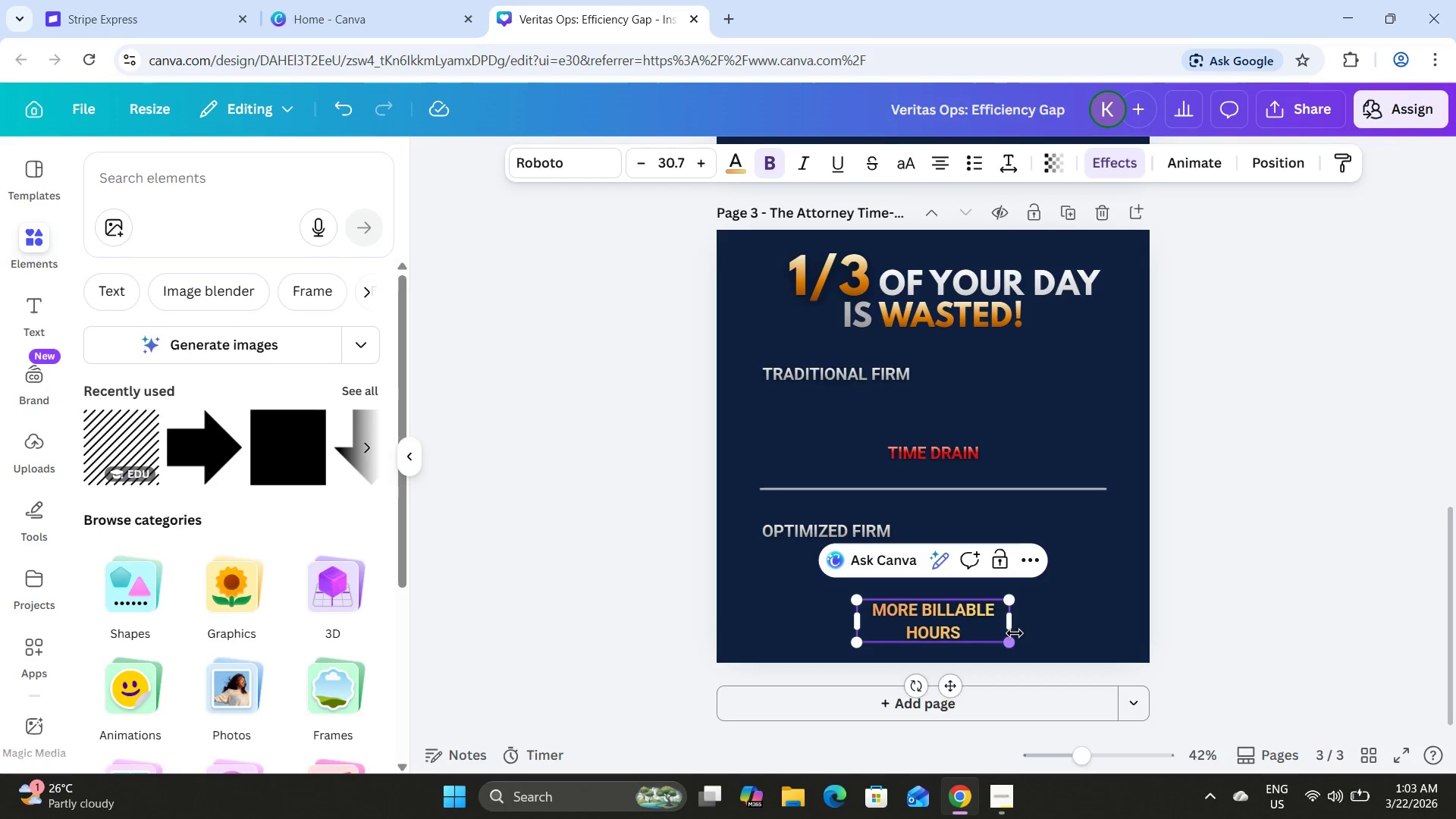 
left_click_drag(start_coordinate=[1012, 629], to_coordinate=[1044, 629])
 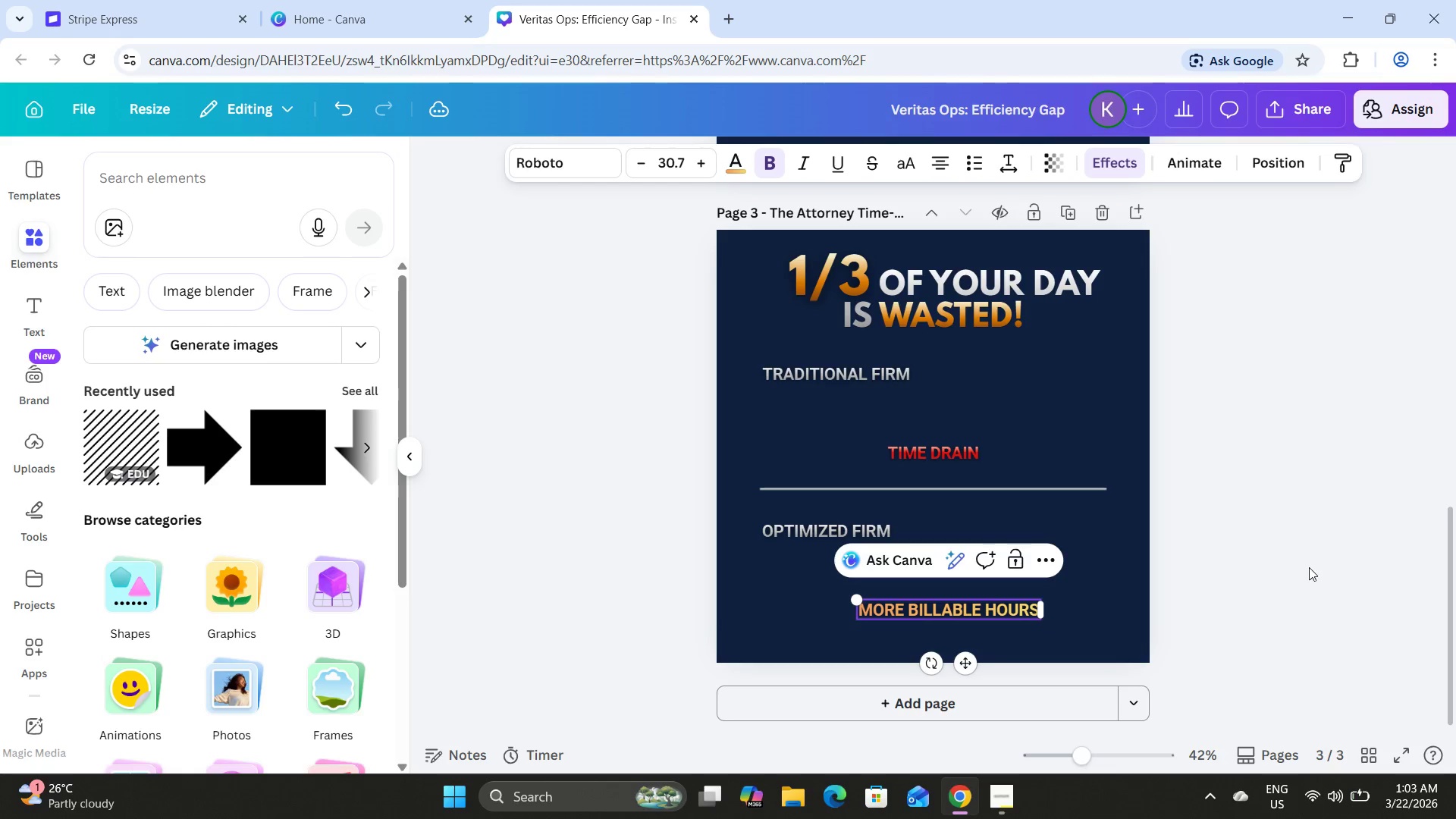 
left_click([1307, 567])
 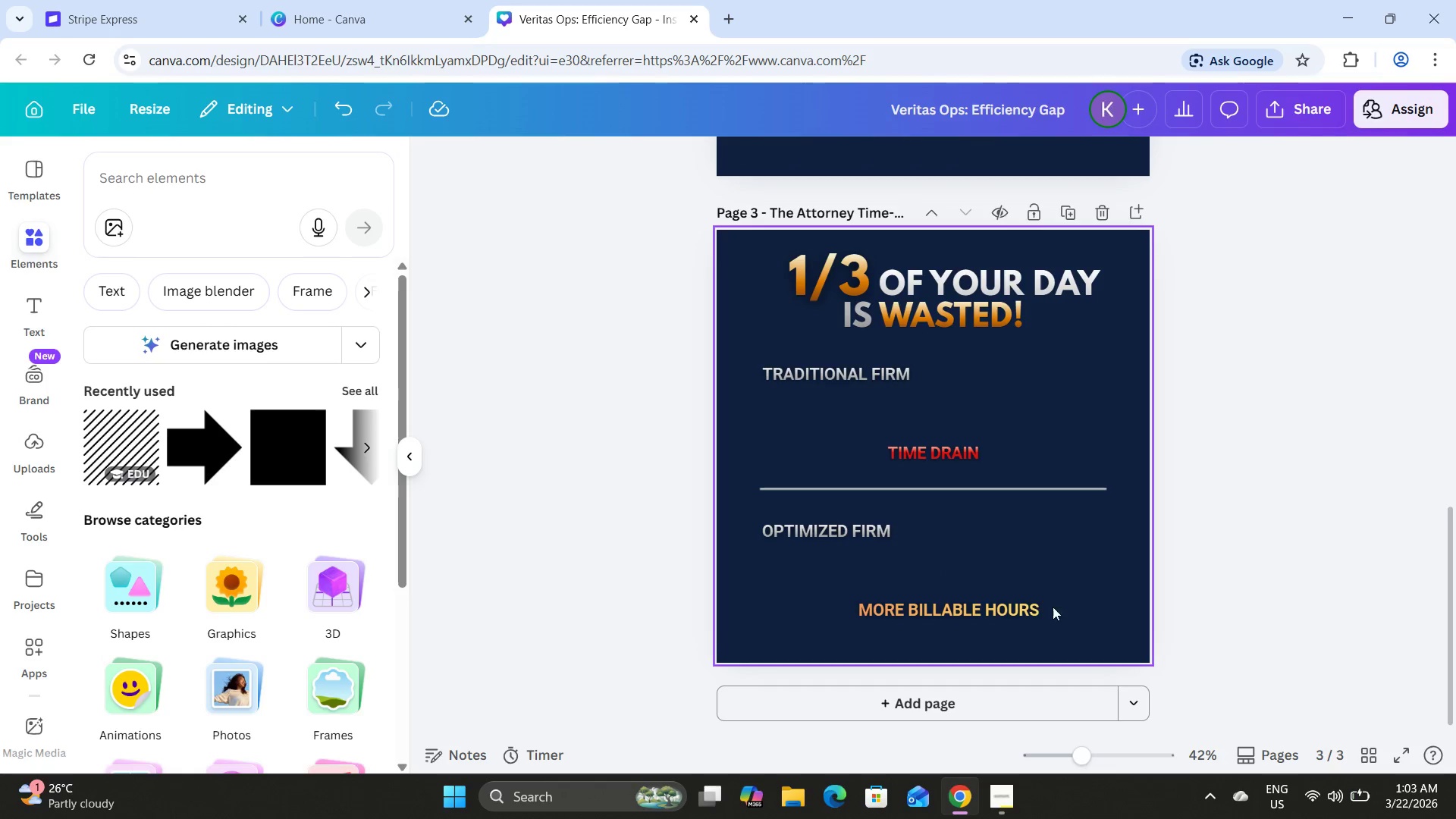 
left_click([1021, 613])
 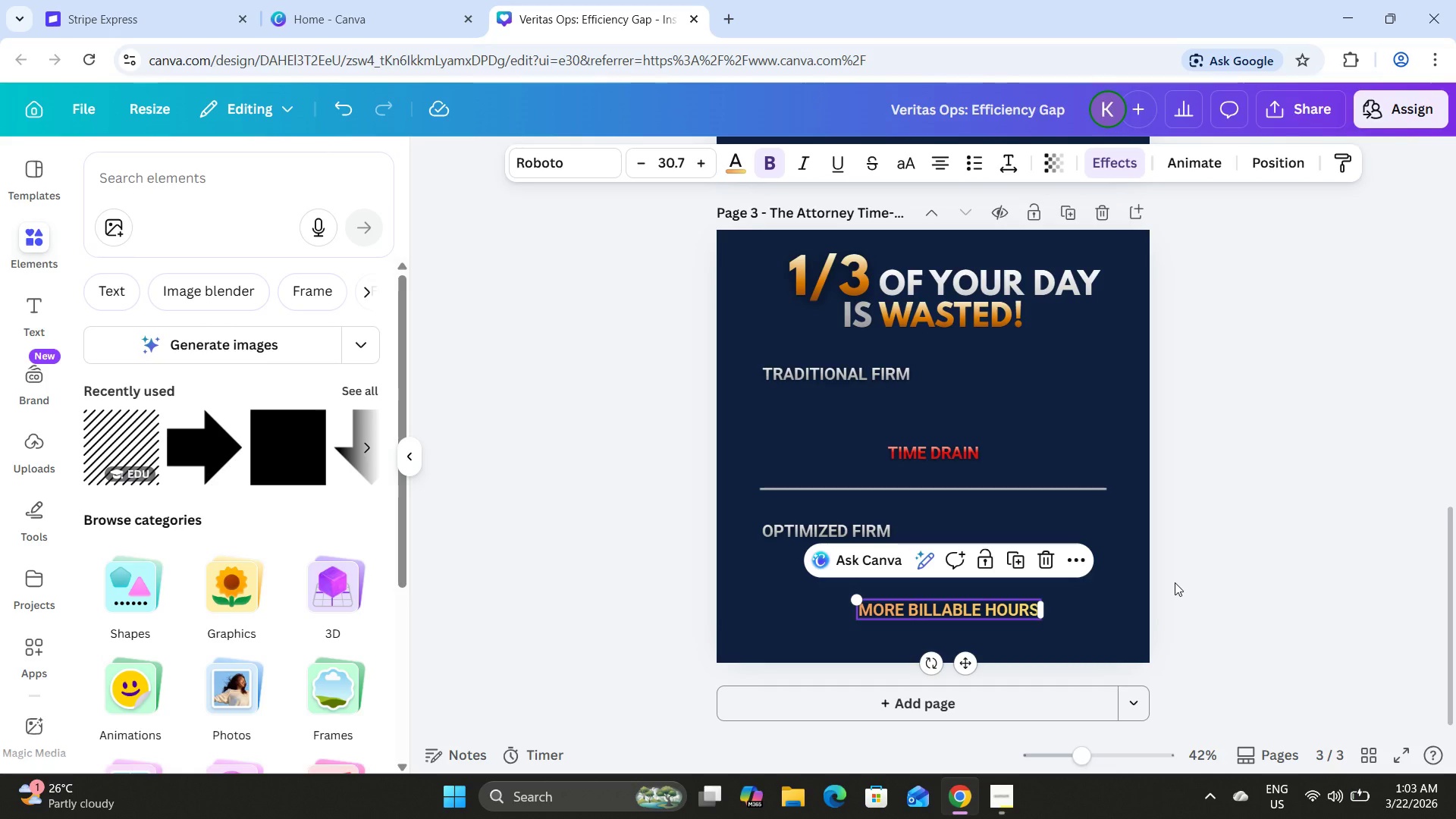 
key(ArrowLeft)
 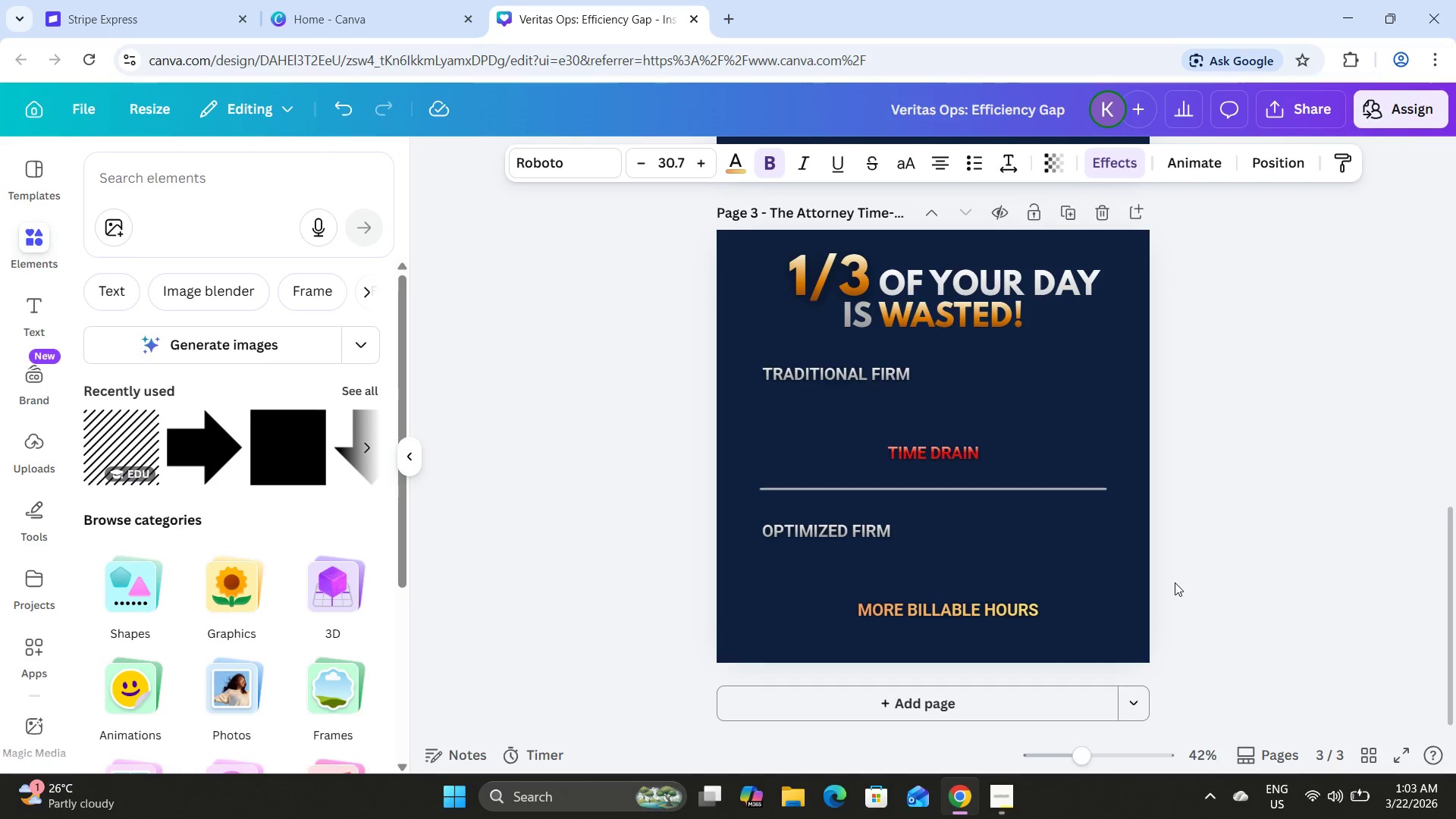 
key(ArrowLeft)
 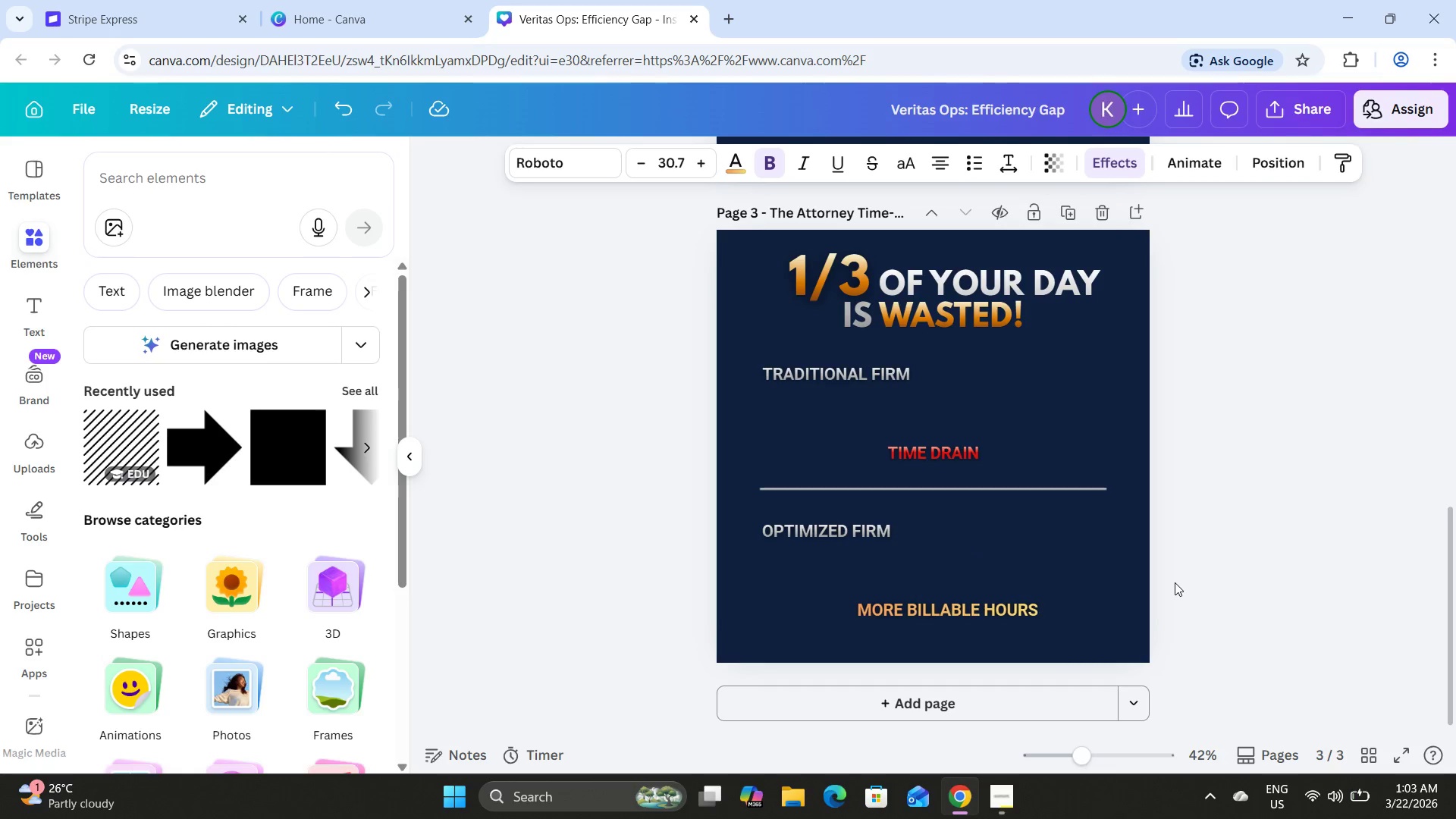 
key(ArrowLeft)
 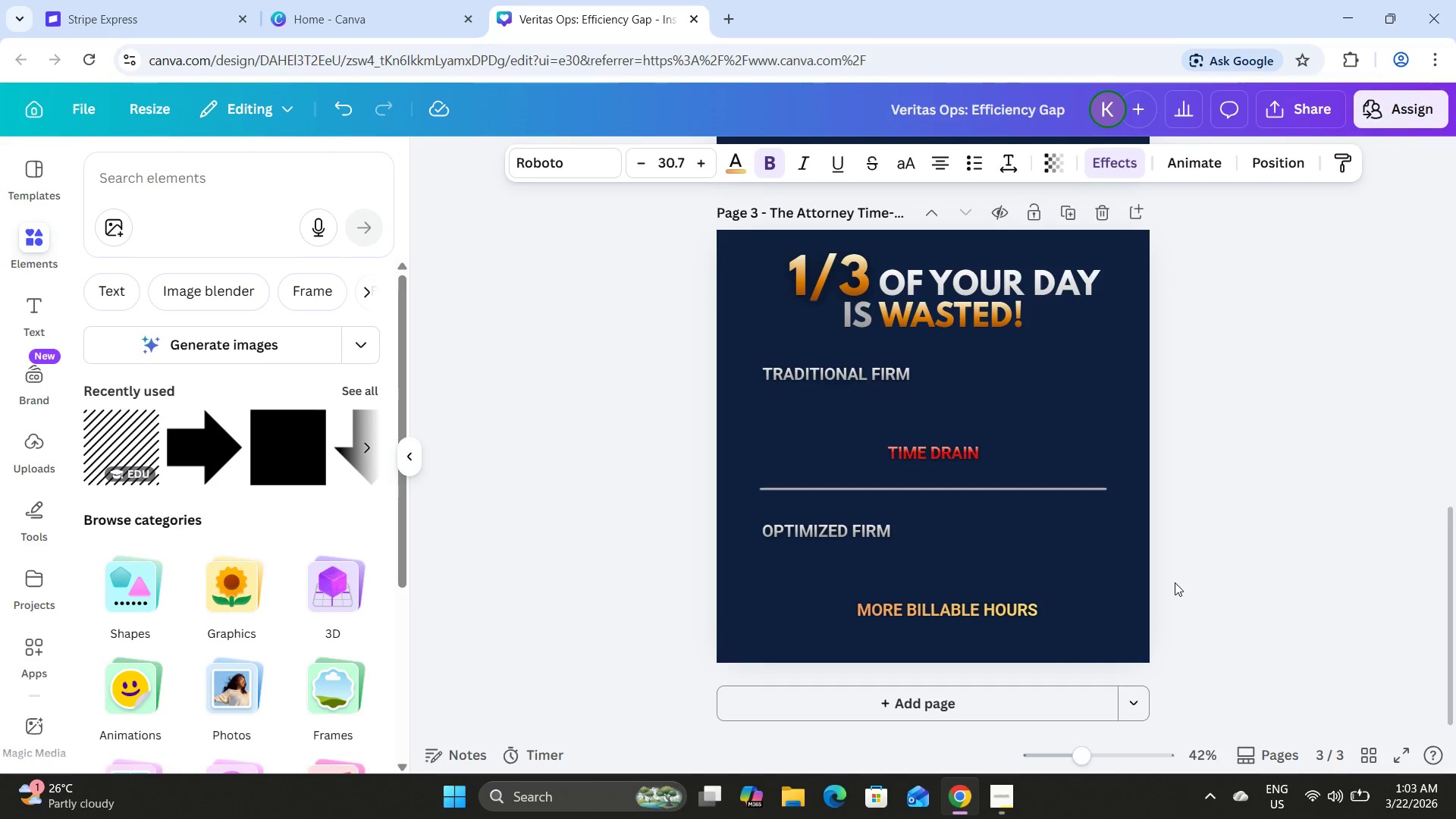 
hold_key(key=ArrowLeft, duration=0.66)
 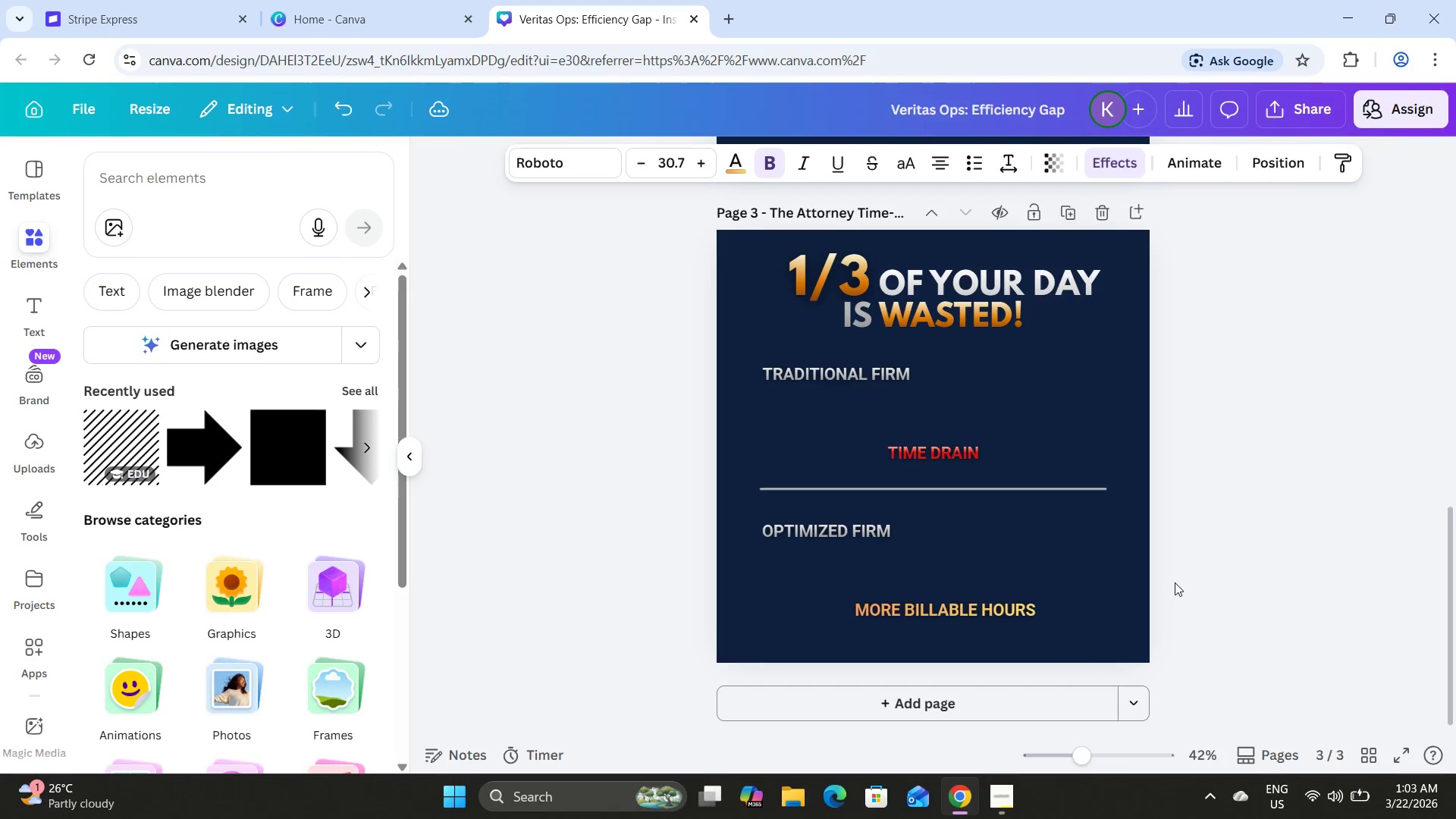 
key(ArrowLeft)
 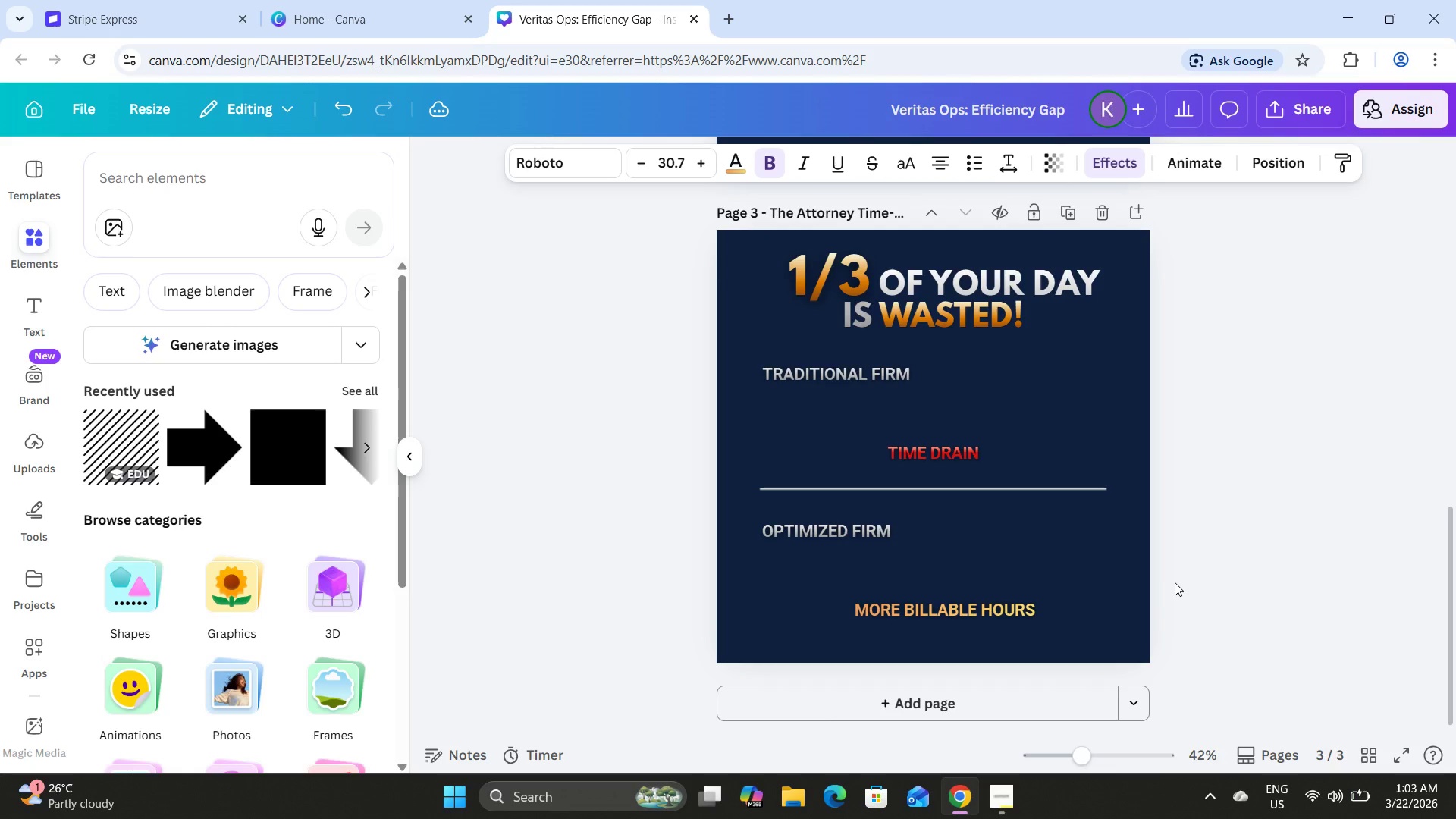 
hold_key(key=ArrowLeft, duration=0.61)
 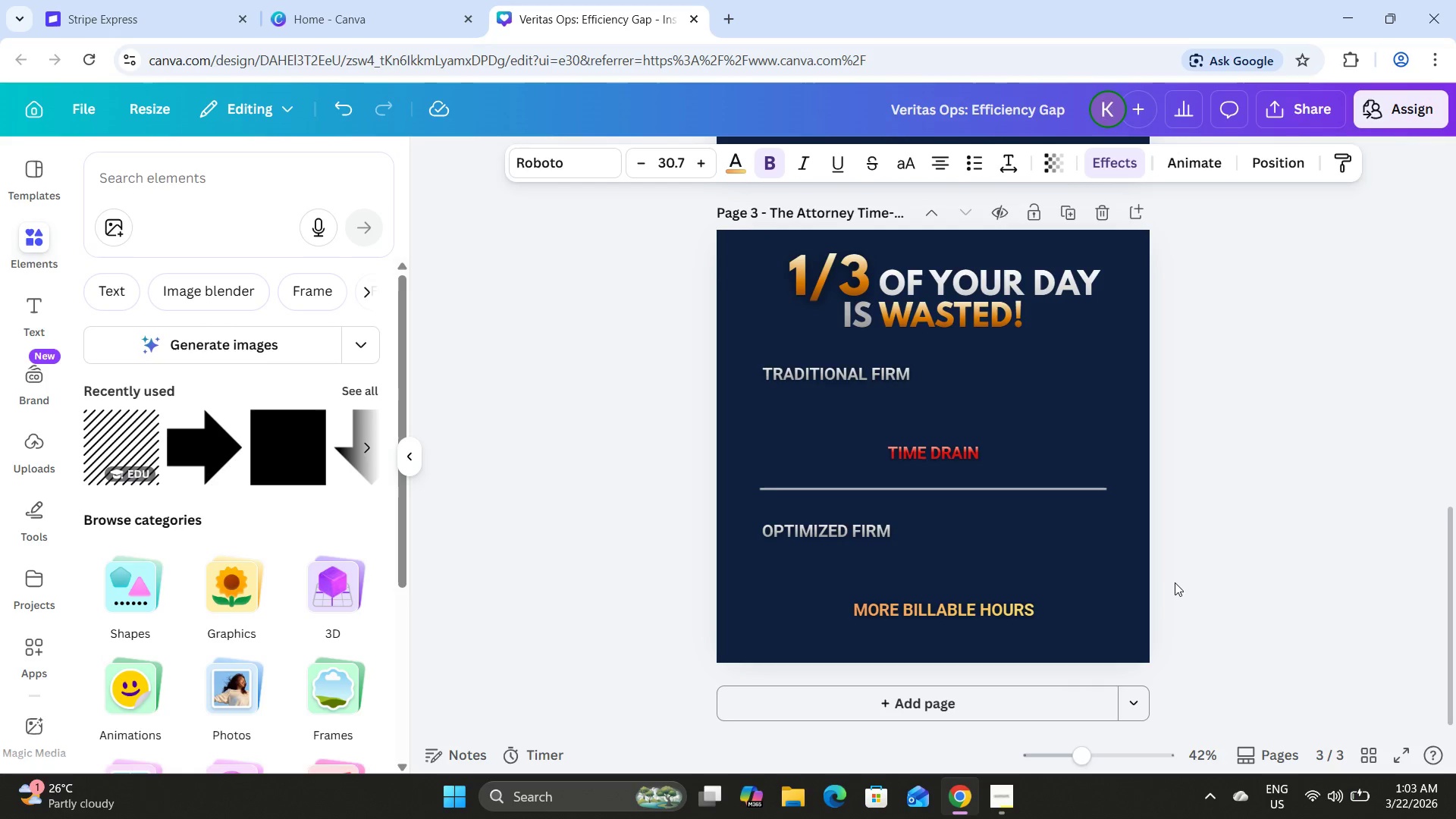 
key(ArrowLeft)
 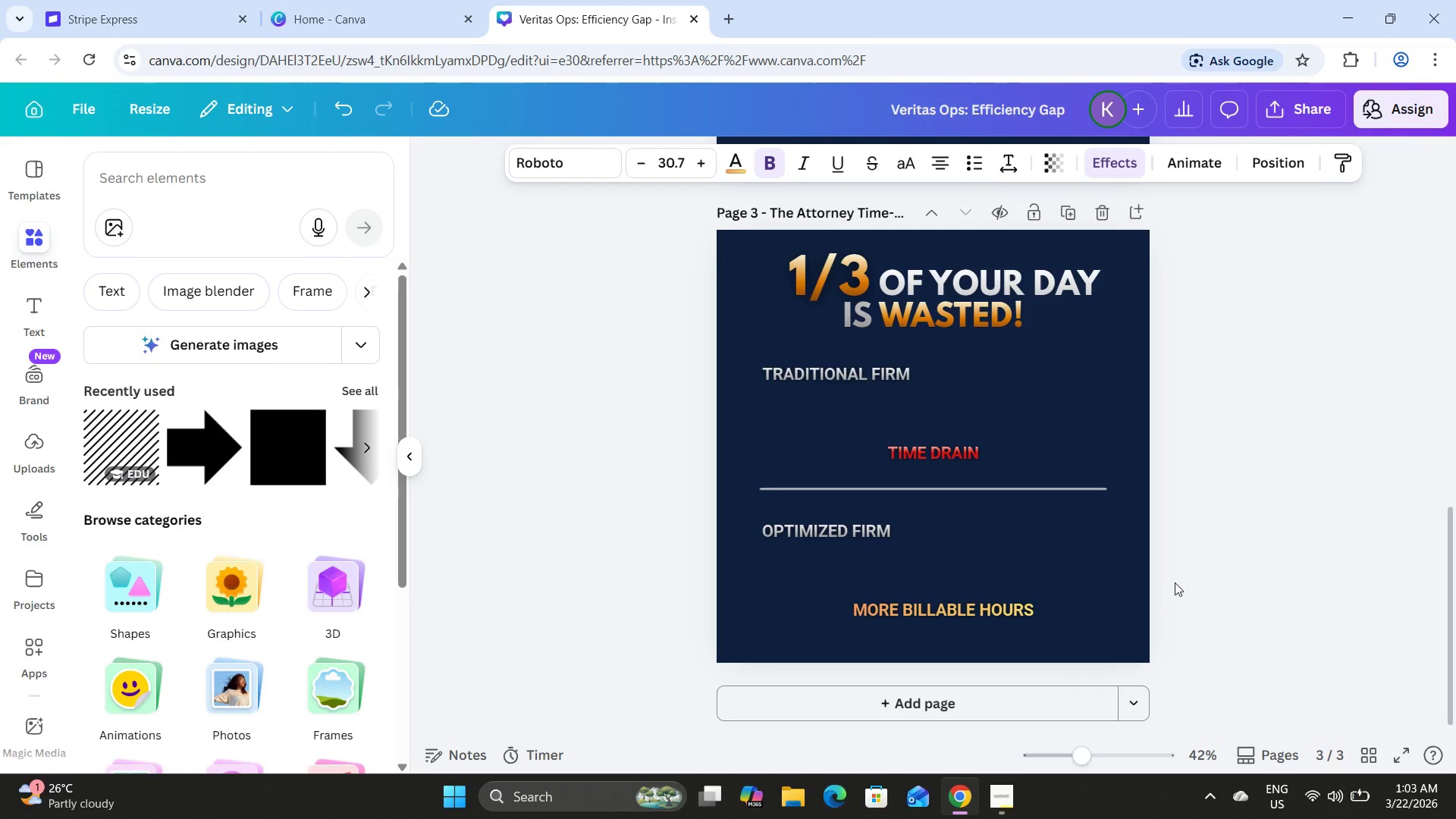 
key(ArrowLeft)
 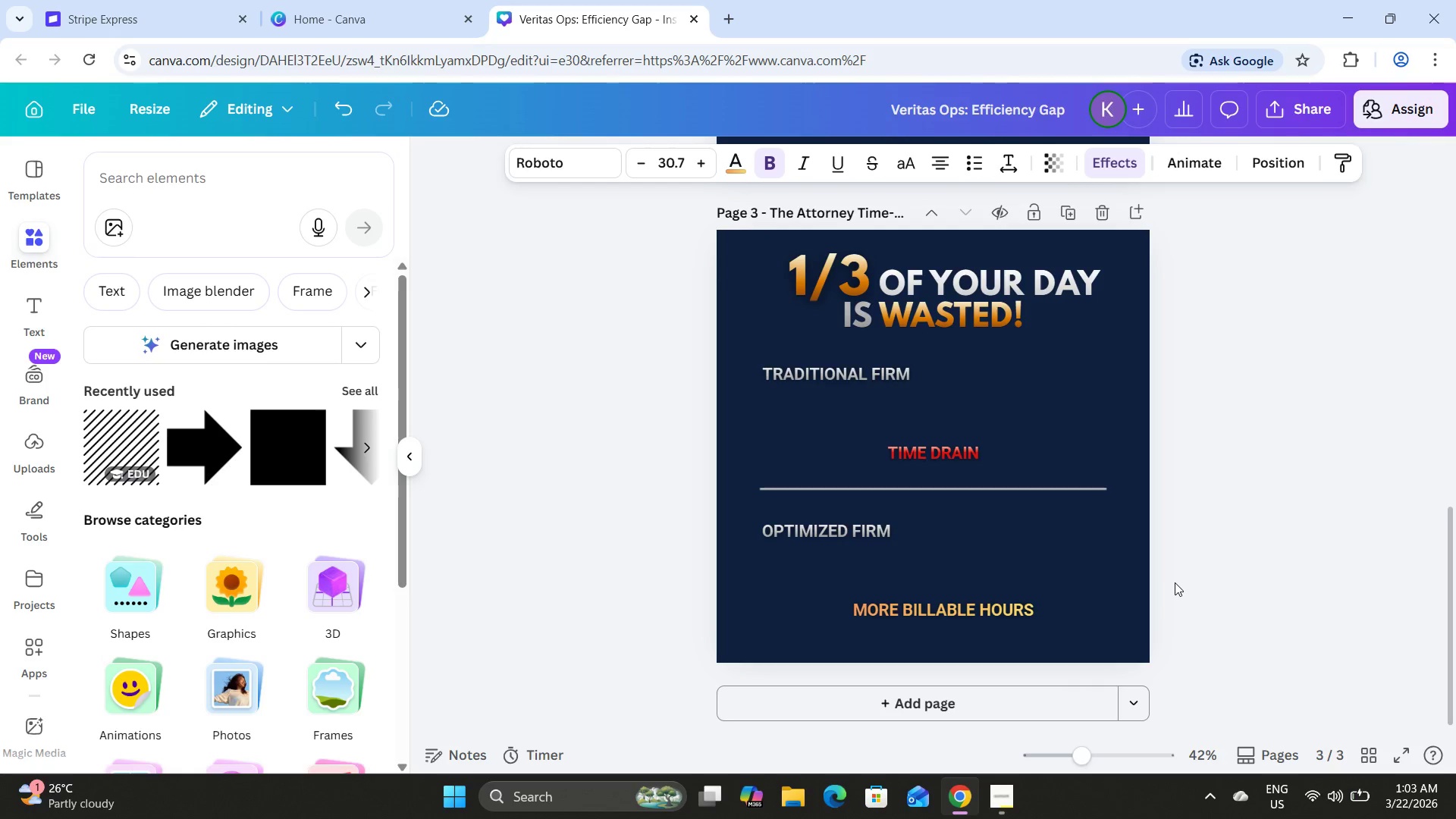 
key(ArrowLeft)
 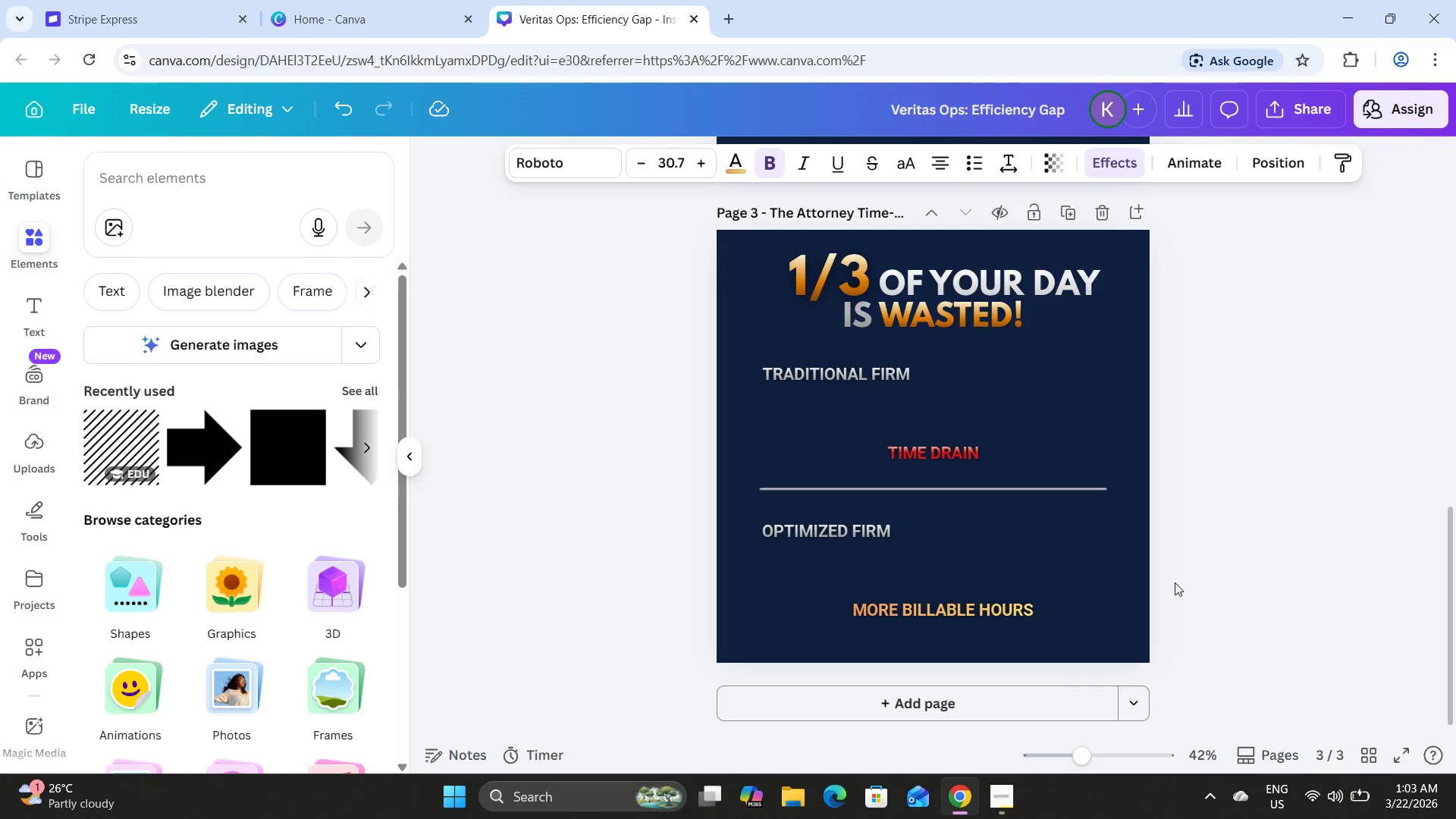 
key(ArrowLeft)
 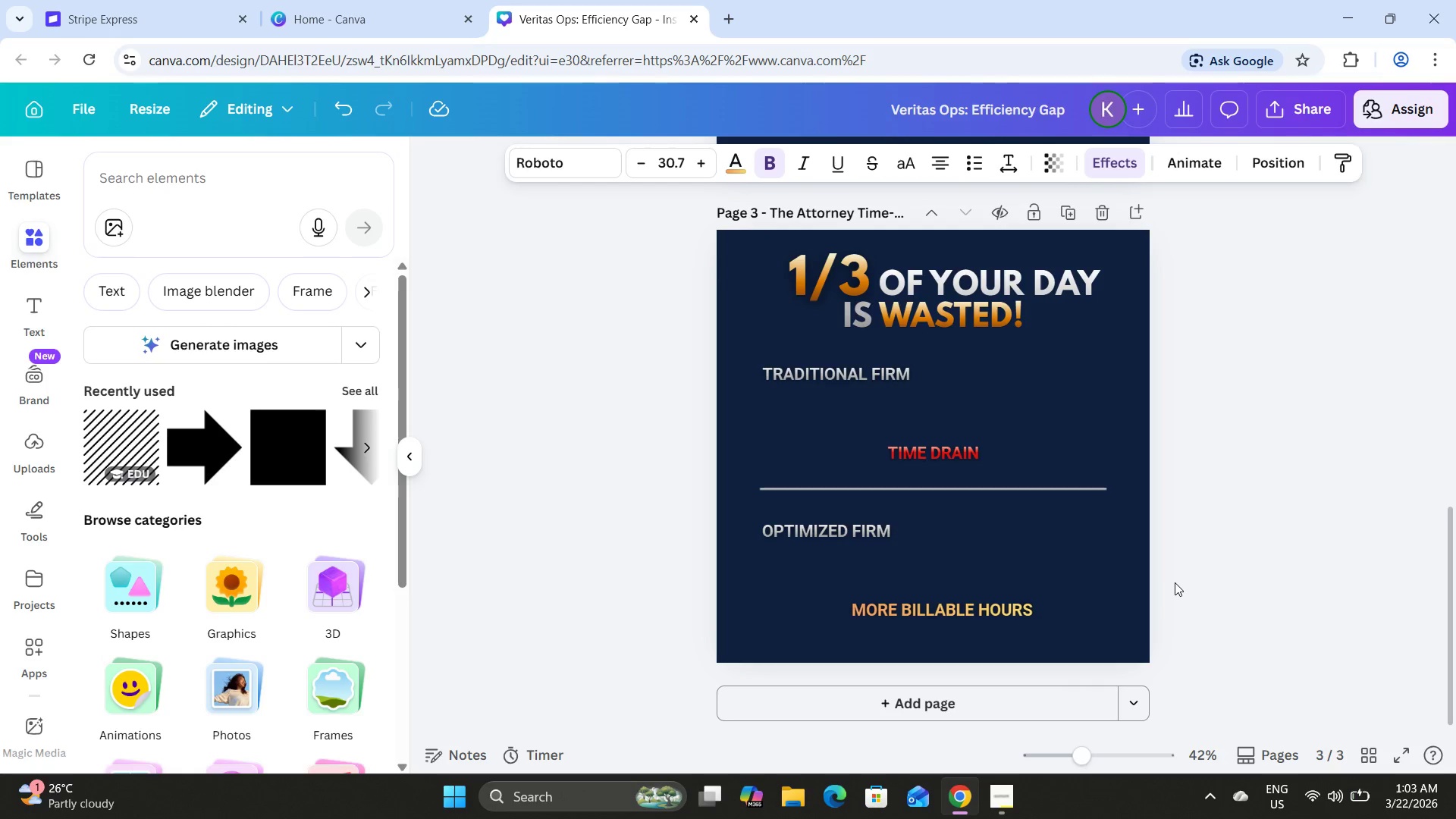 
key(ArrowLeft)
 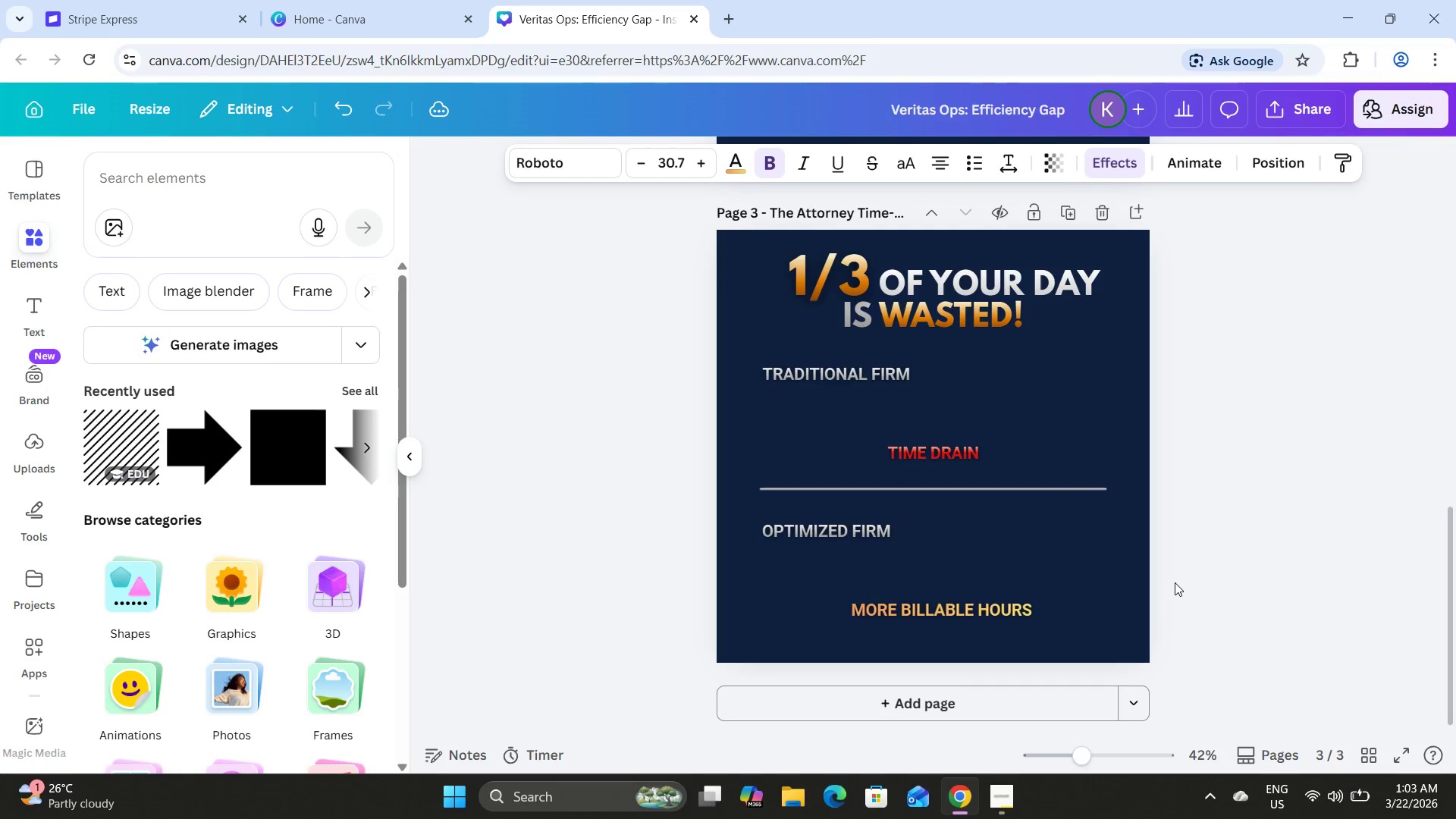 
hold_key(key=ArrowLeft, duration=0.75)
 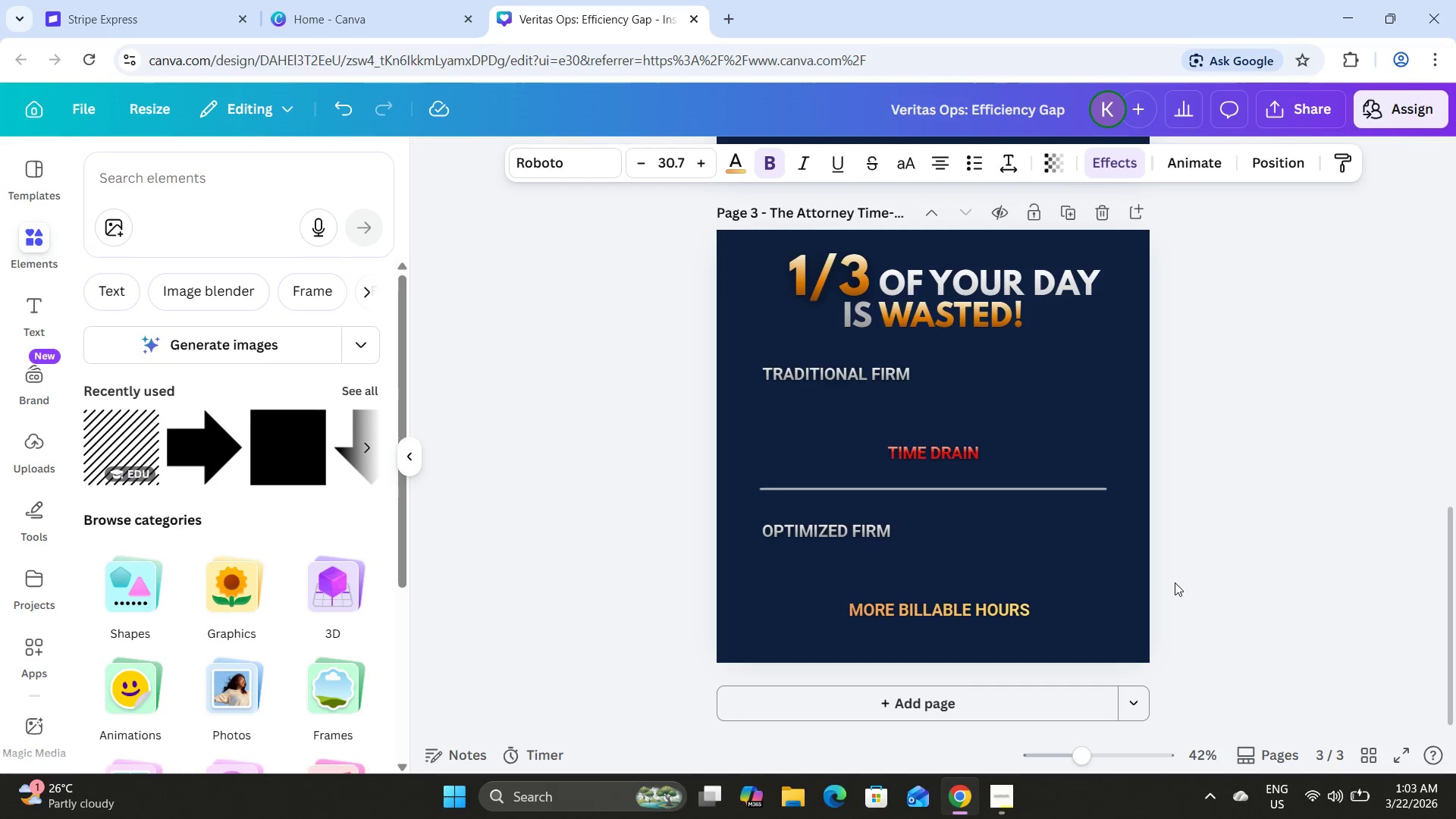 
key(ArrowLeft)
 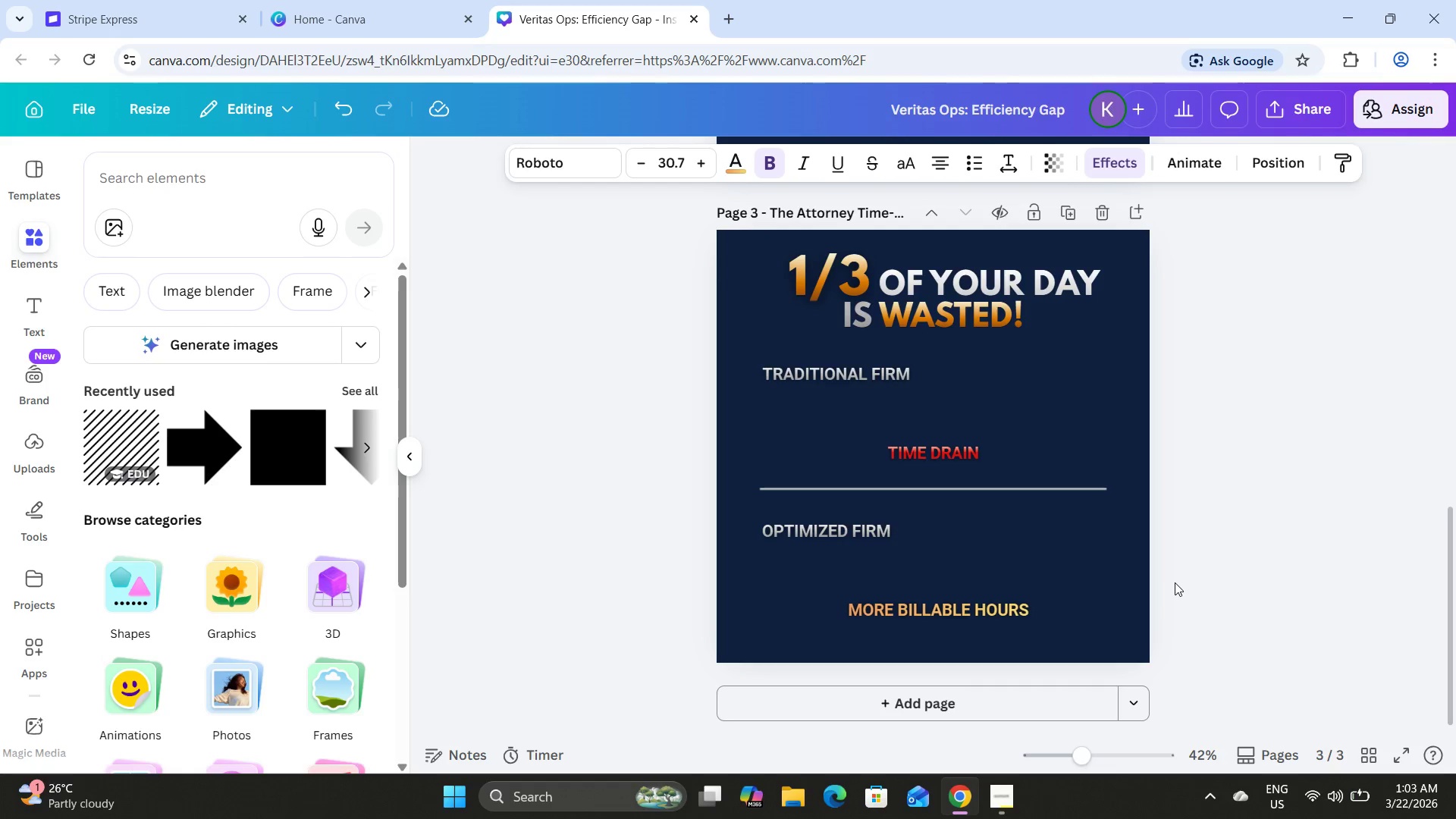 
hold_key(key=ArrowLeft, duration=0.88)
 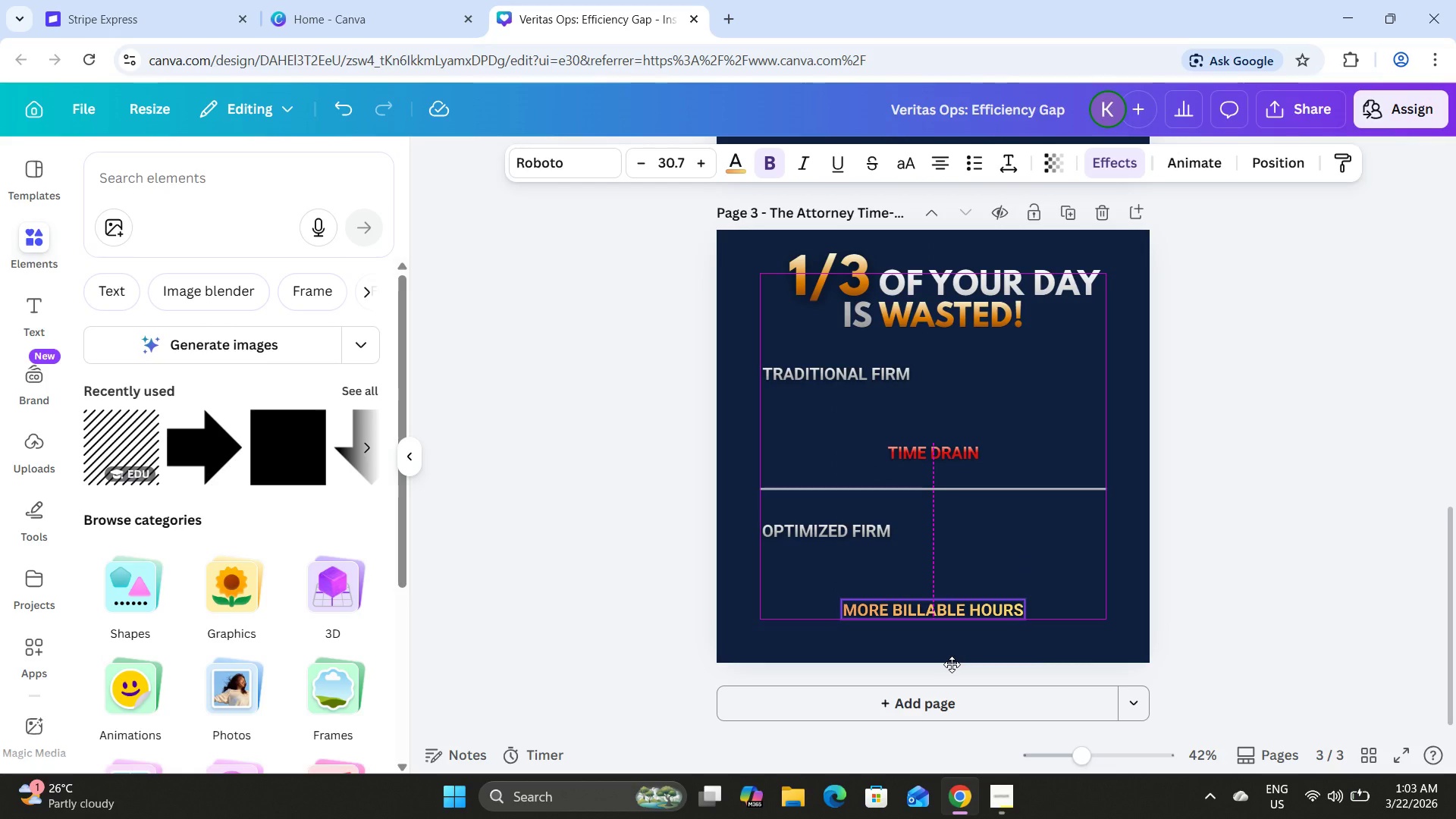 
wait(5.25)
 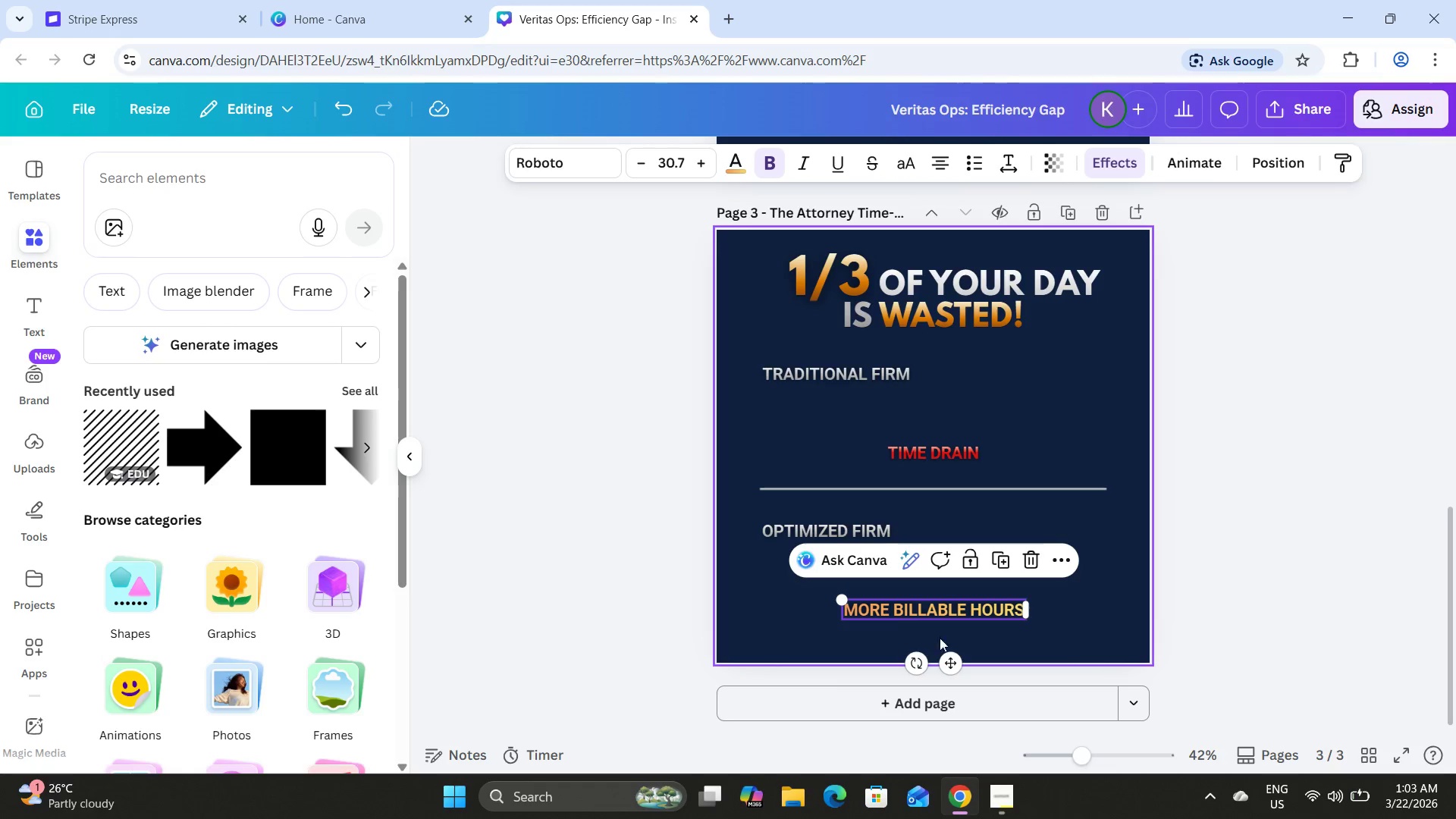 
left_click([1339, 568])
 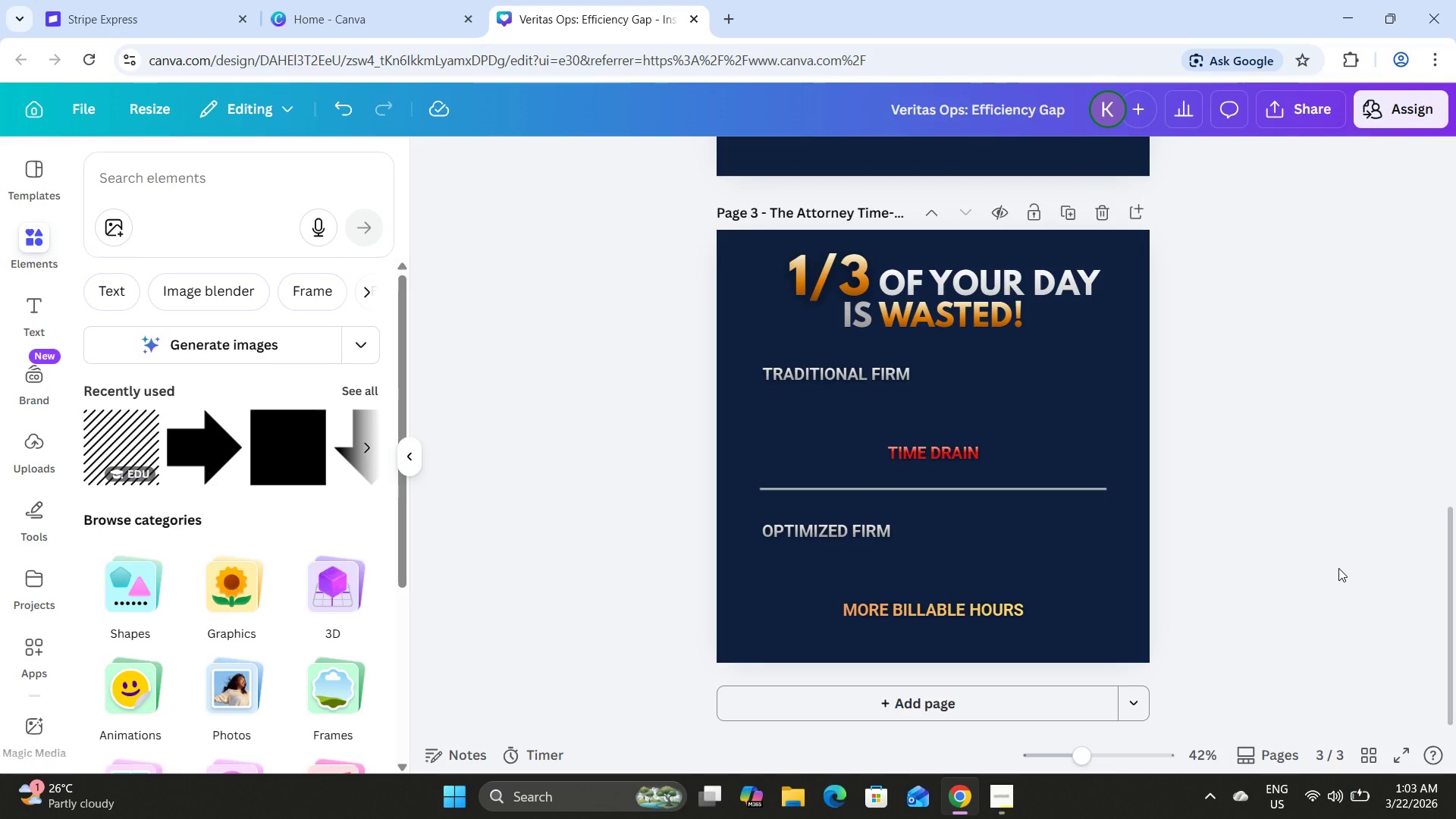 
wait(17.31)
 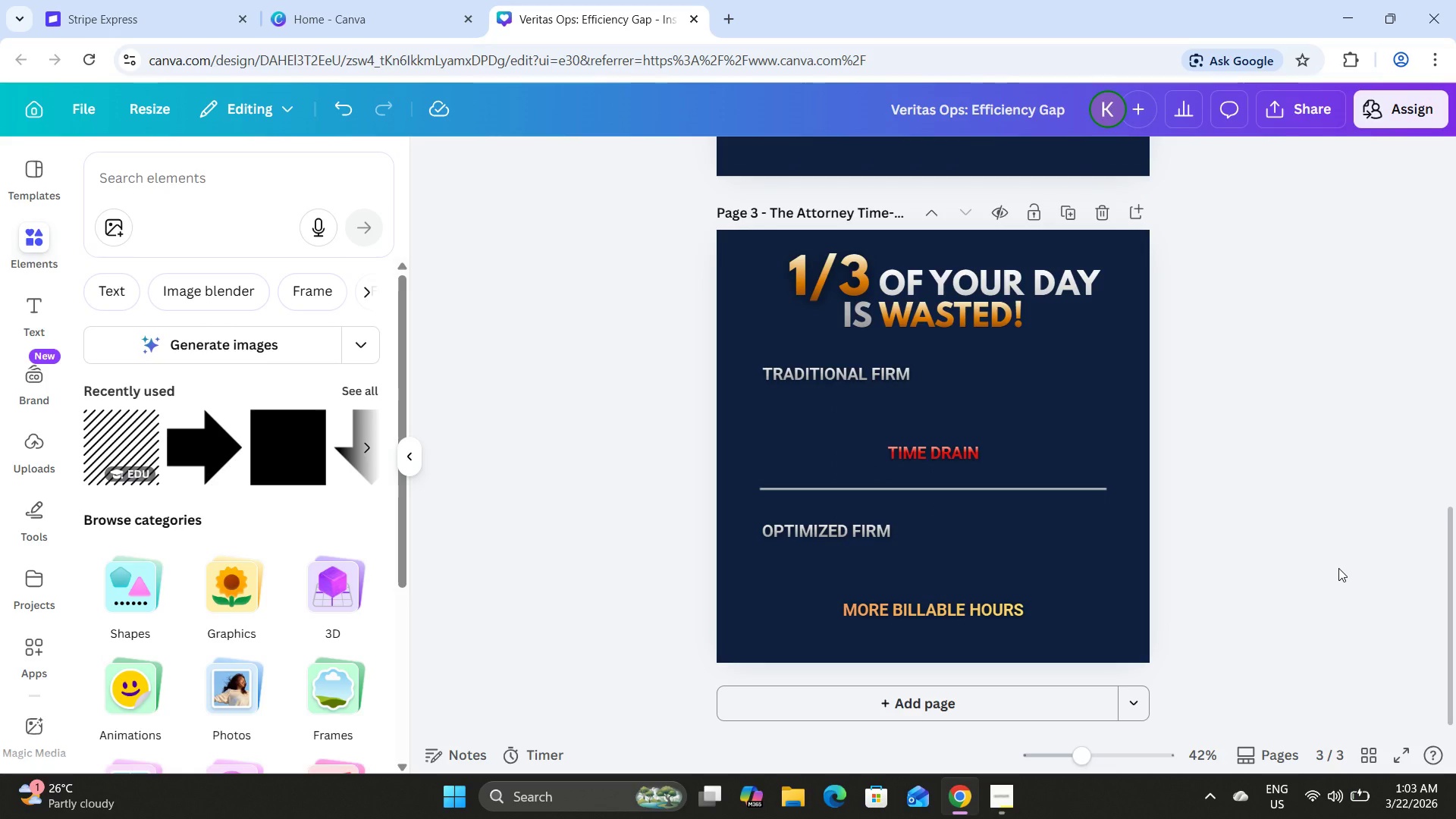 
left_click([947, 486])
 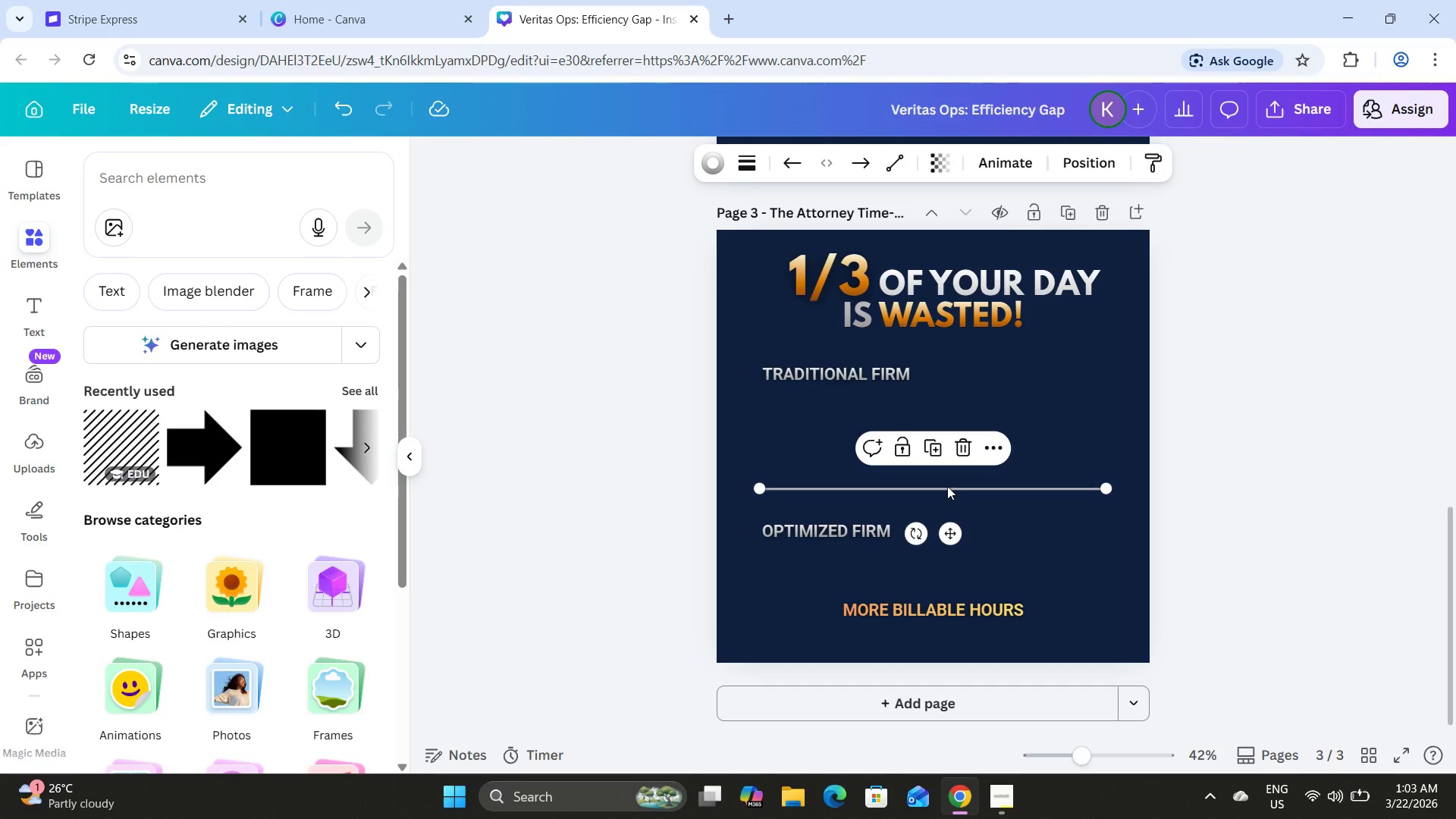 
left_click([1225, 568])
 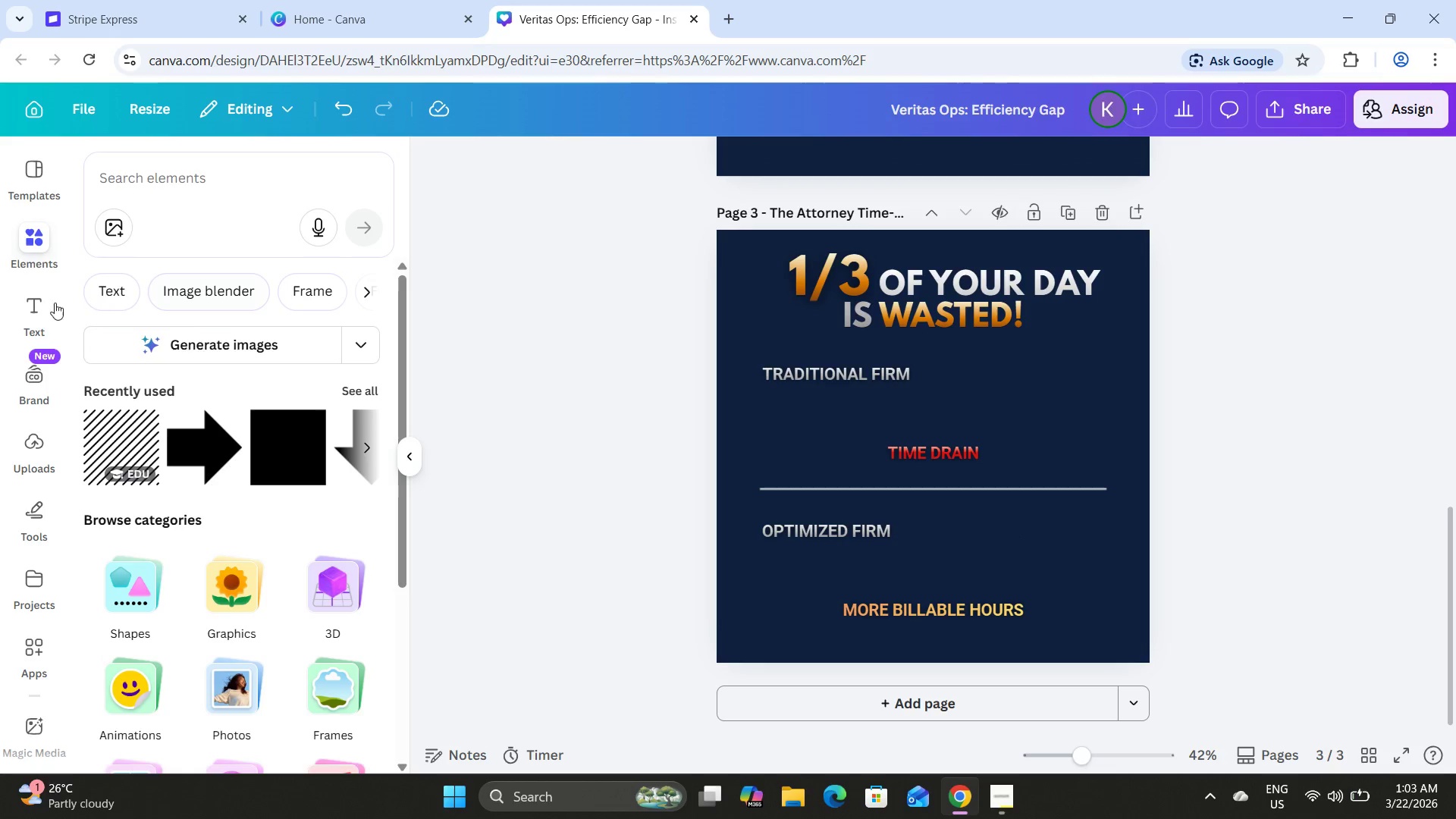 
left_click([138, 168])
 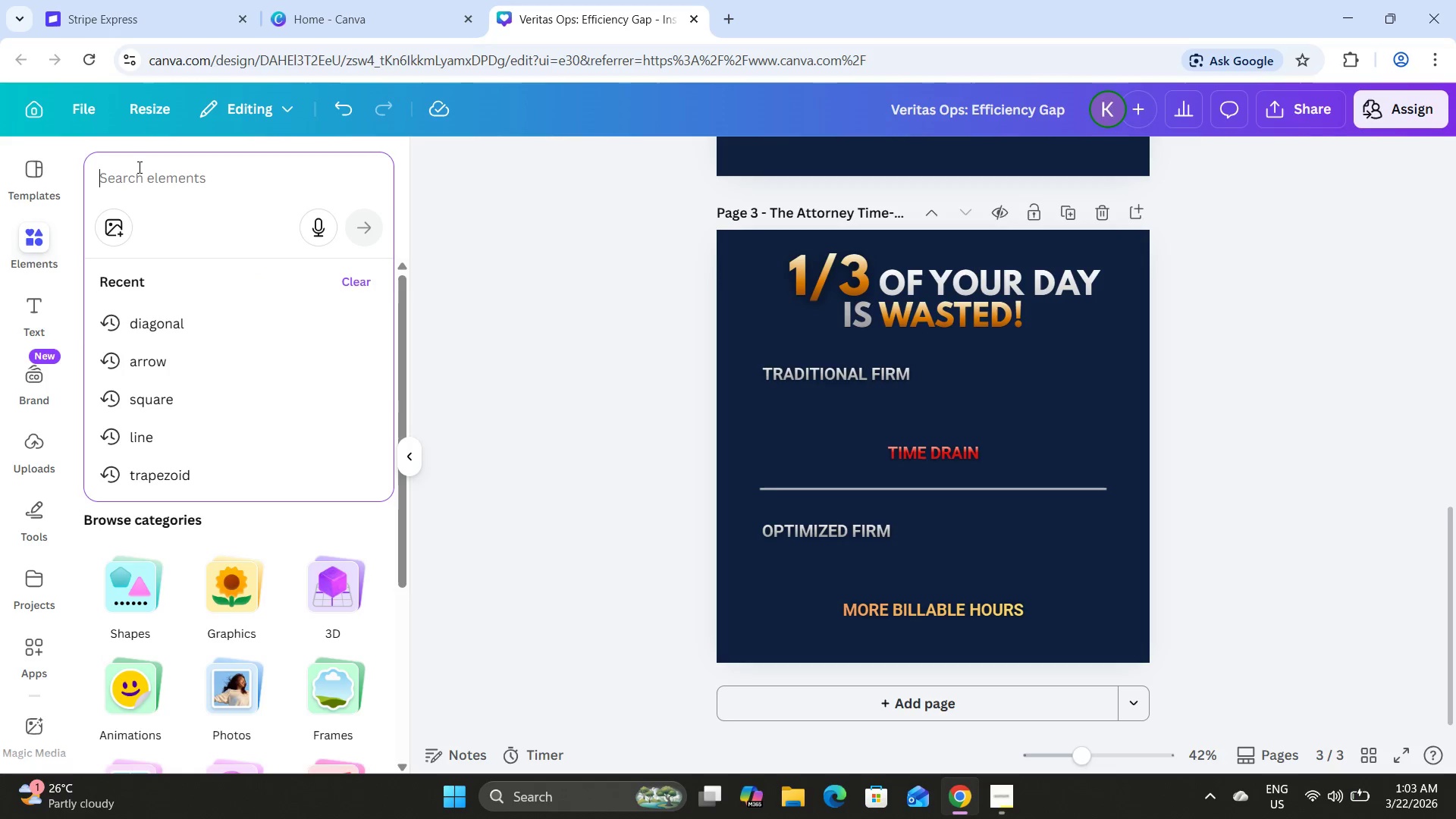 
type(CH)
 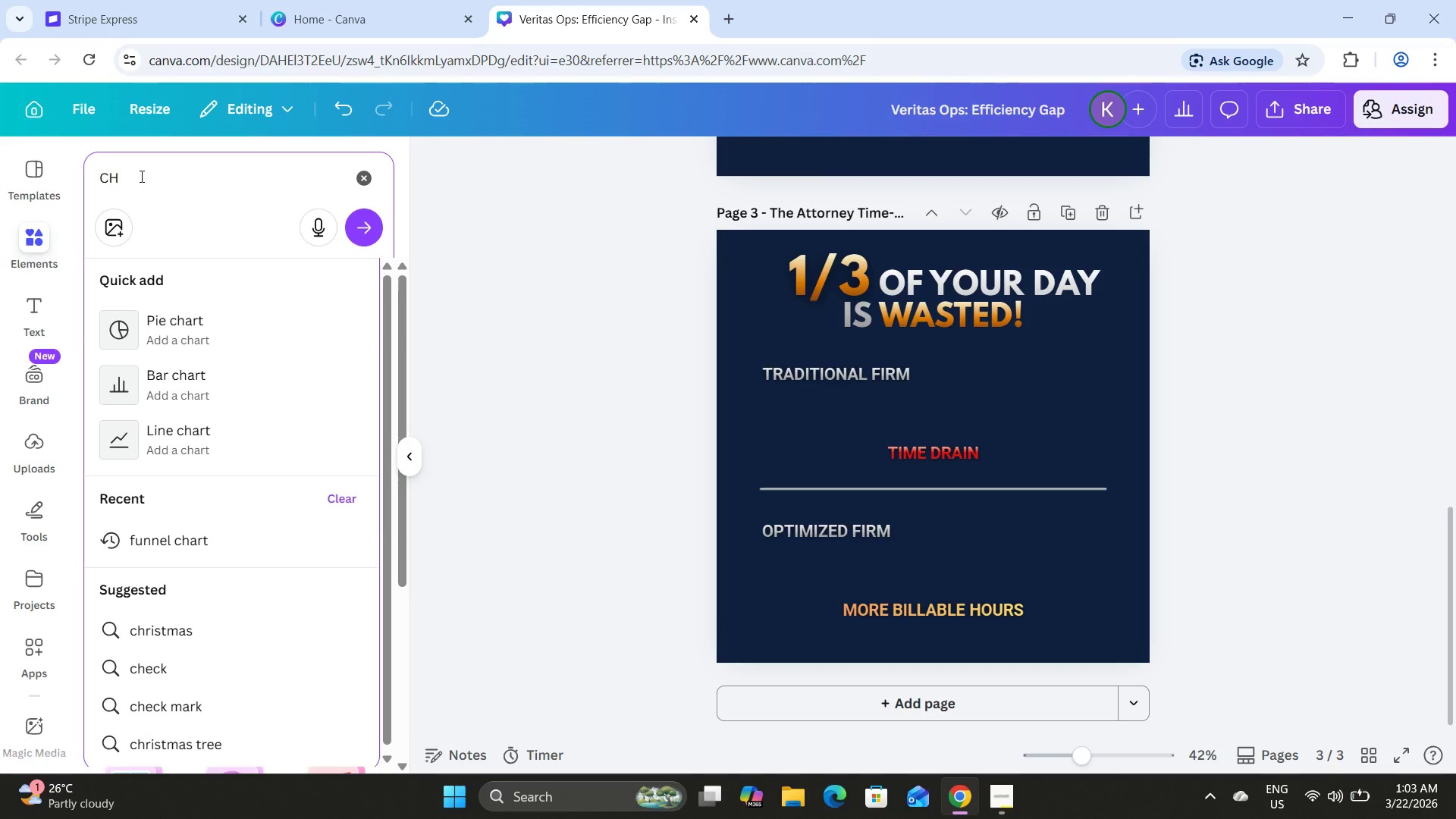 
left_click([199, 331])
 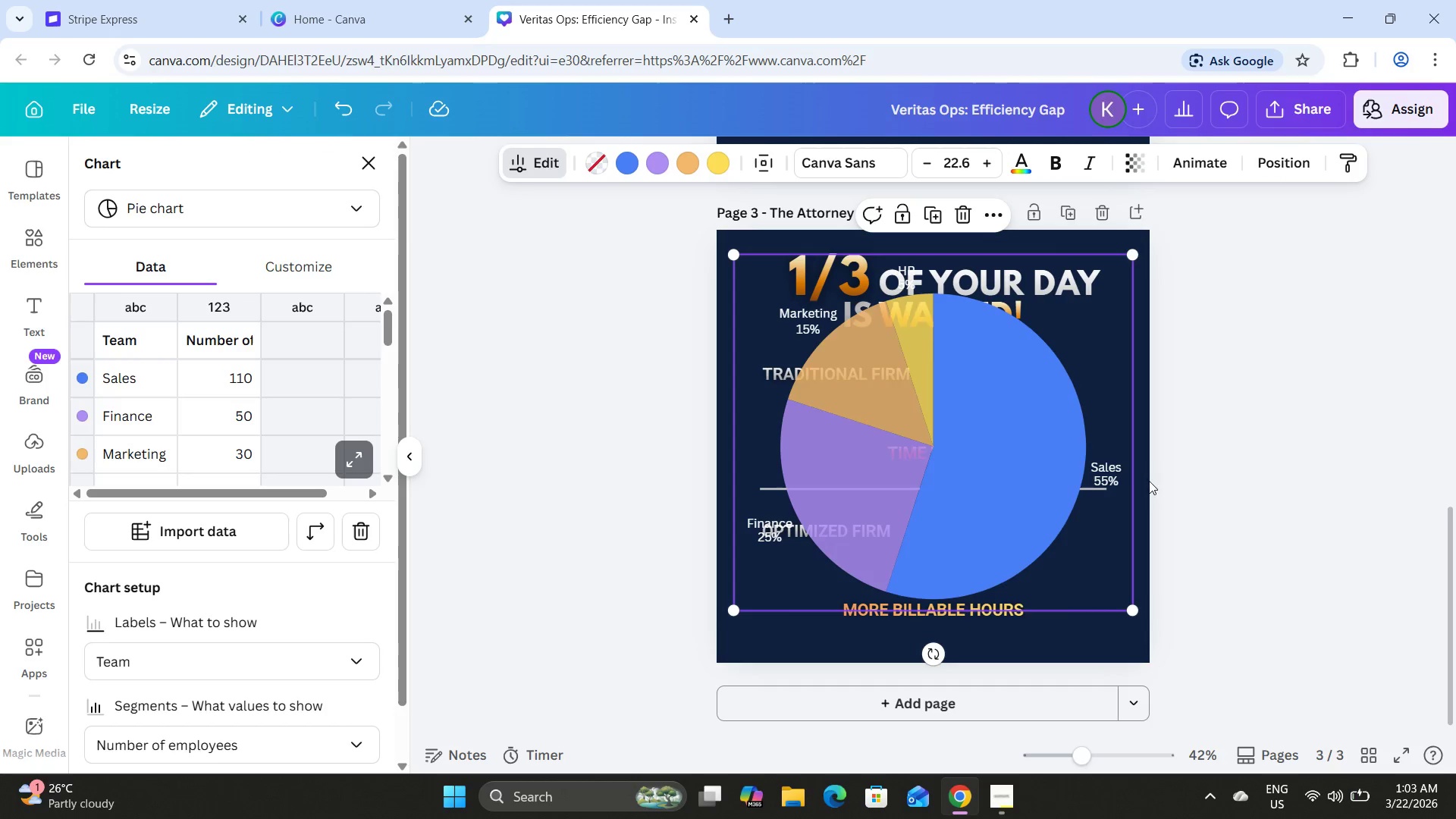 
wait(8.81)
 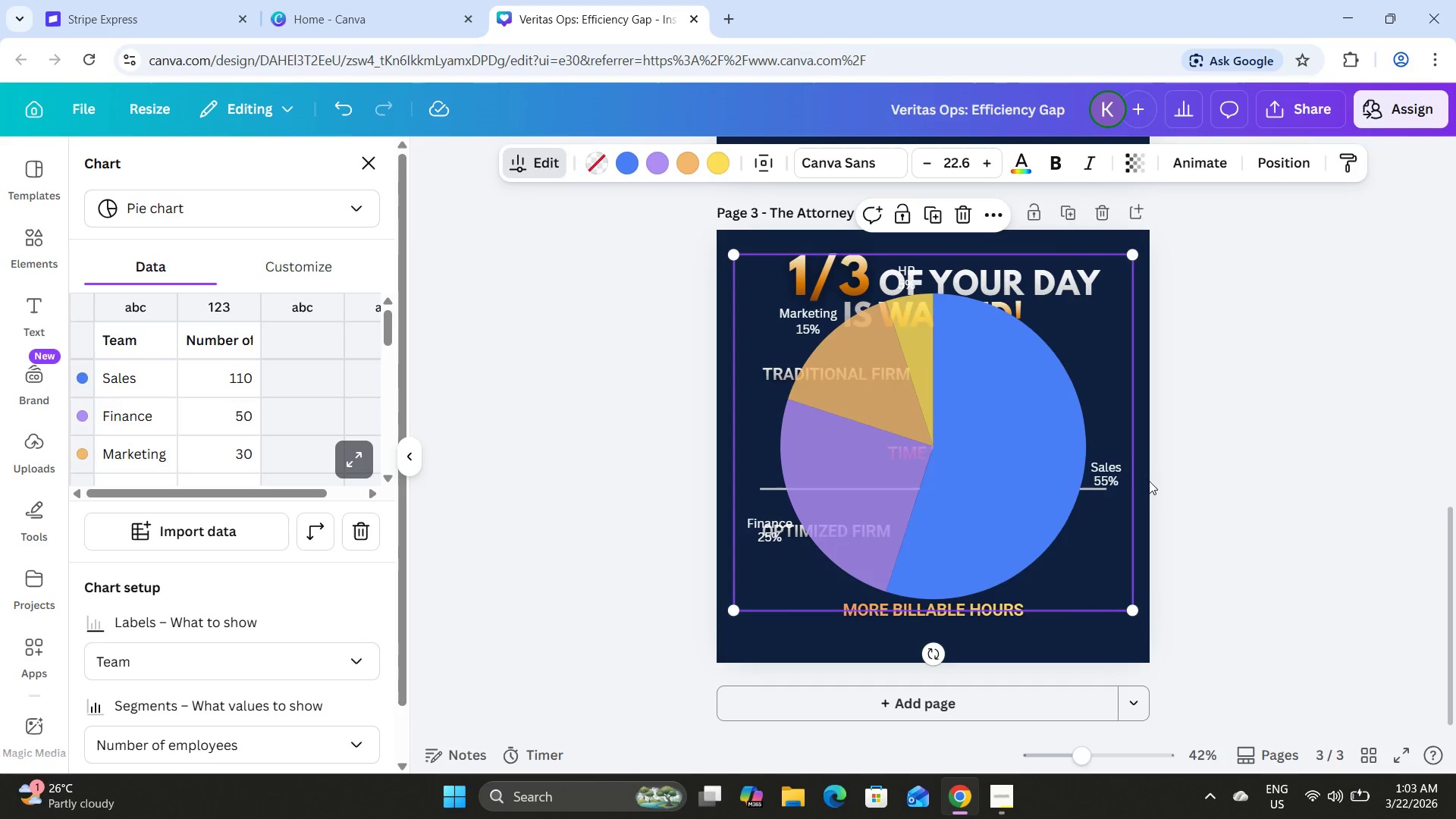 
left_click([207, 379])
 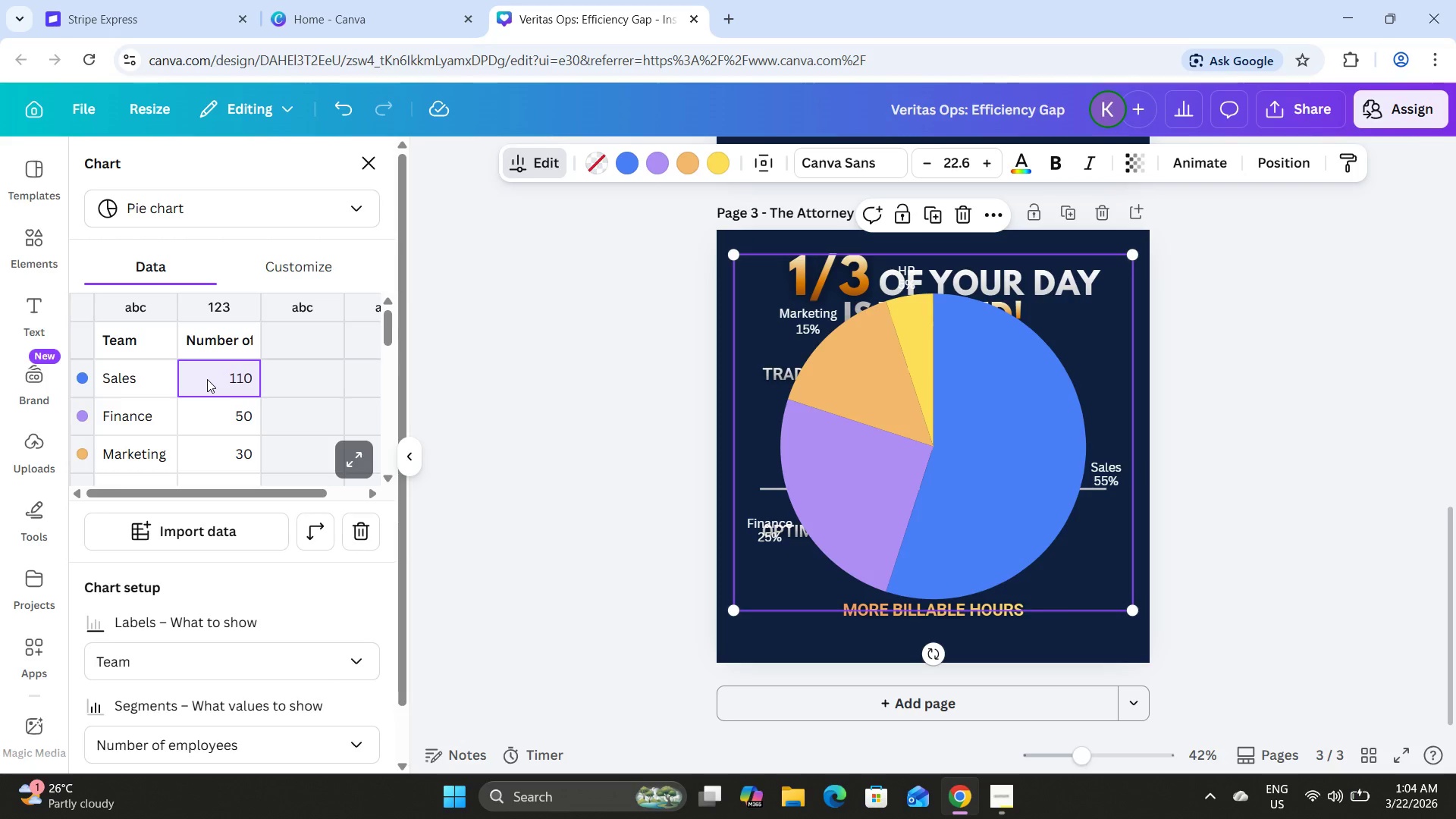 
left_click([207, 379])
 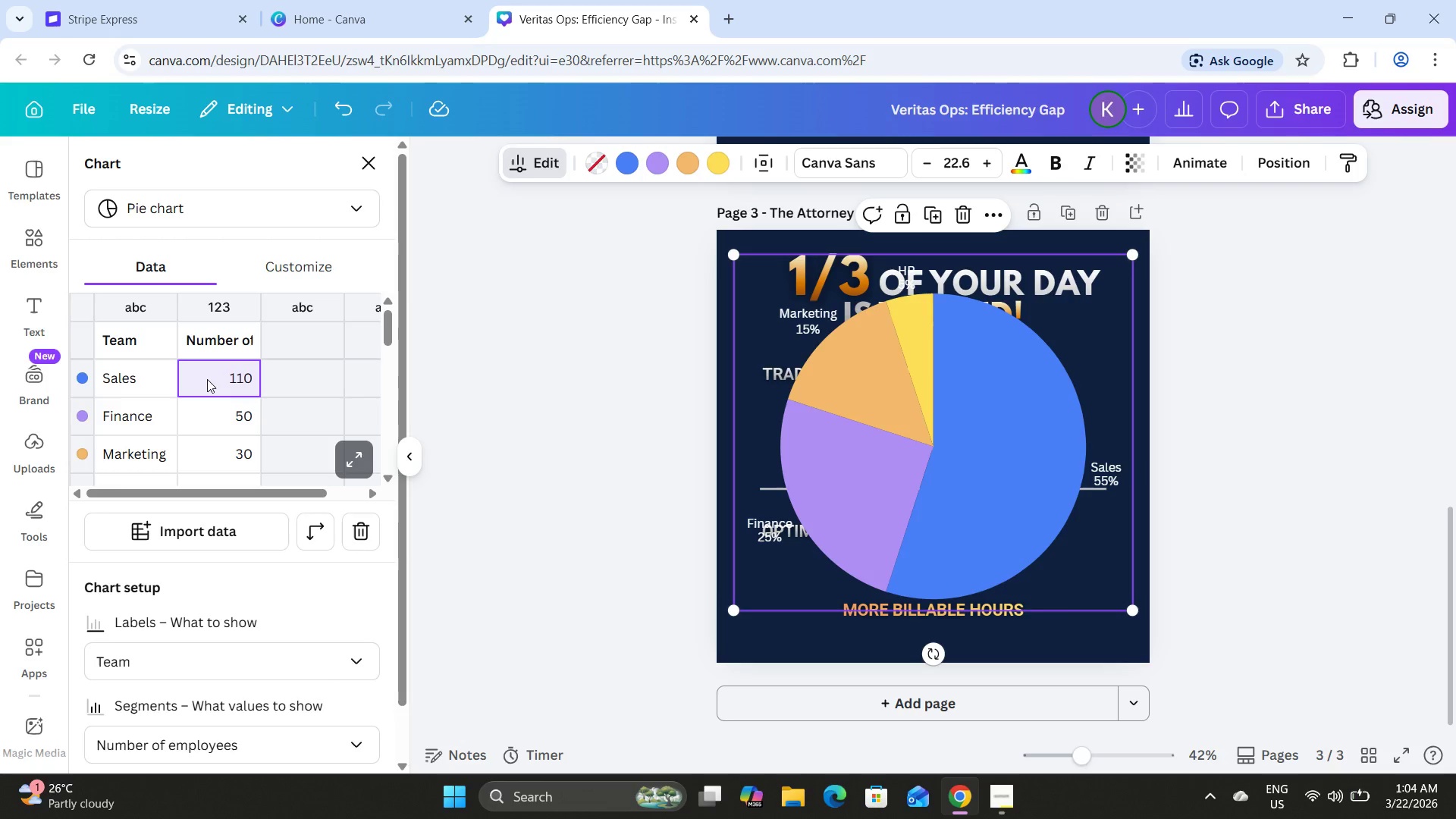 
left_click([292, 280])
 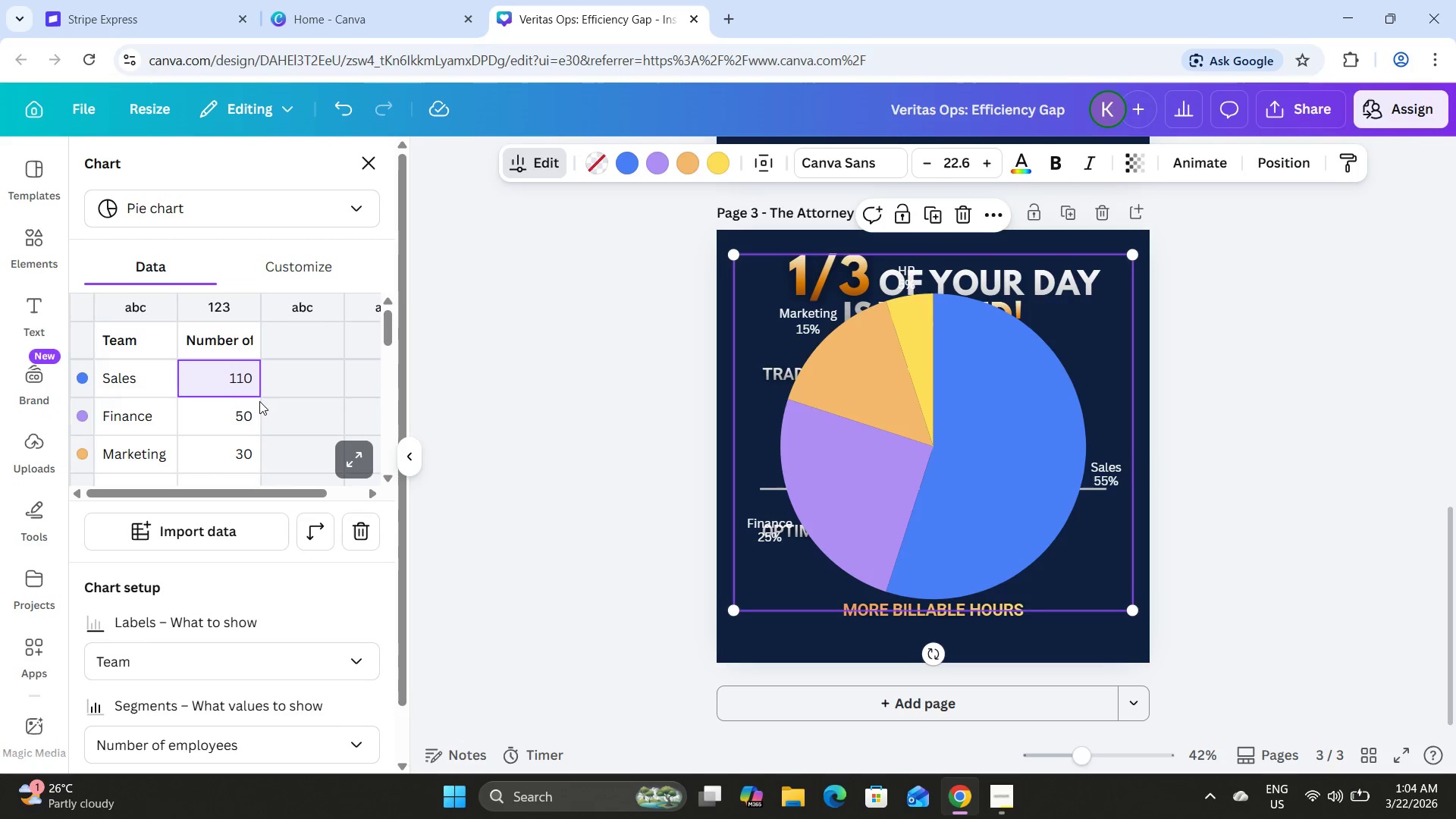 
scroll: coordinate [215, 415], scroll_direction: up, amount: 3.0
 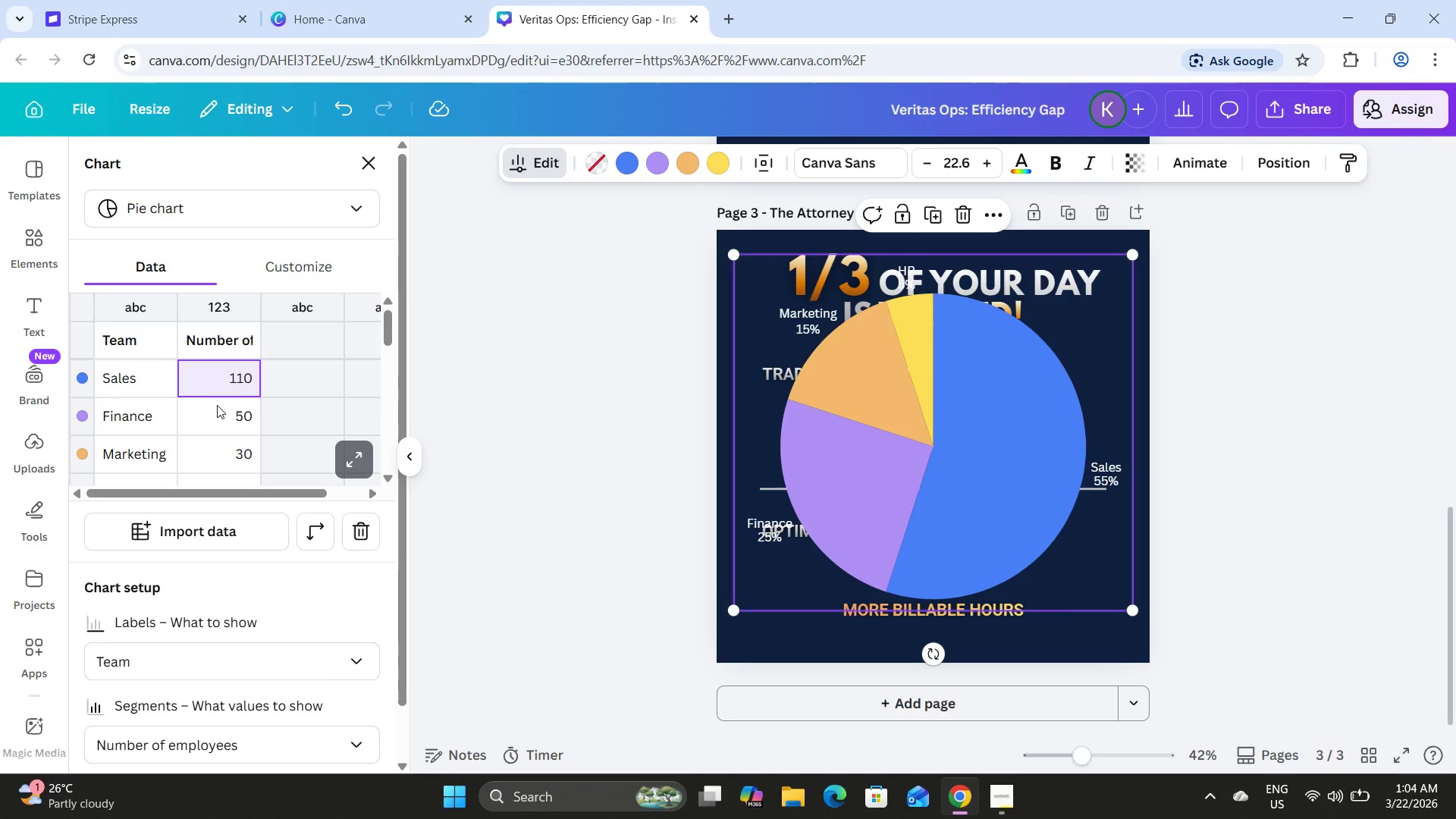 
key(Numpad6)
 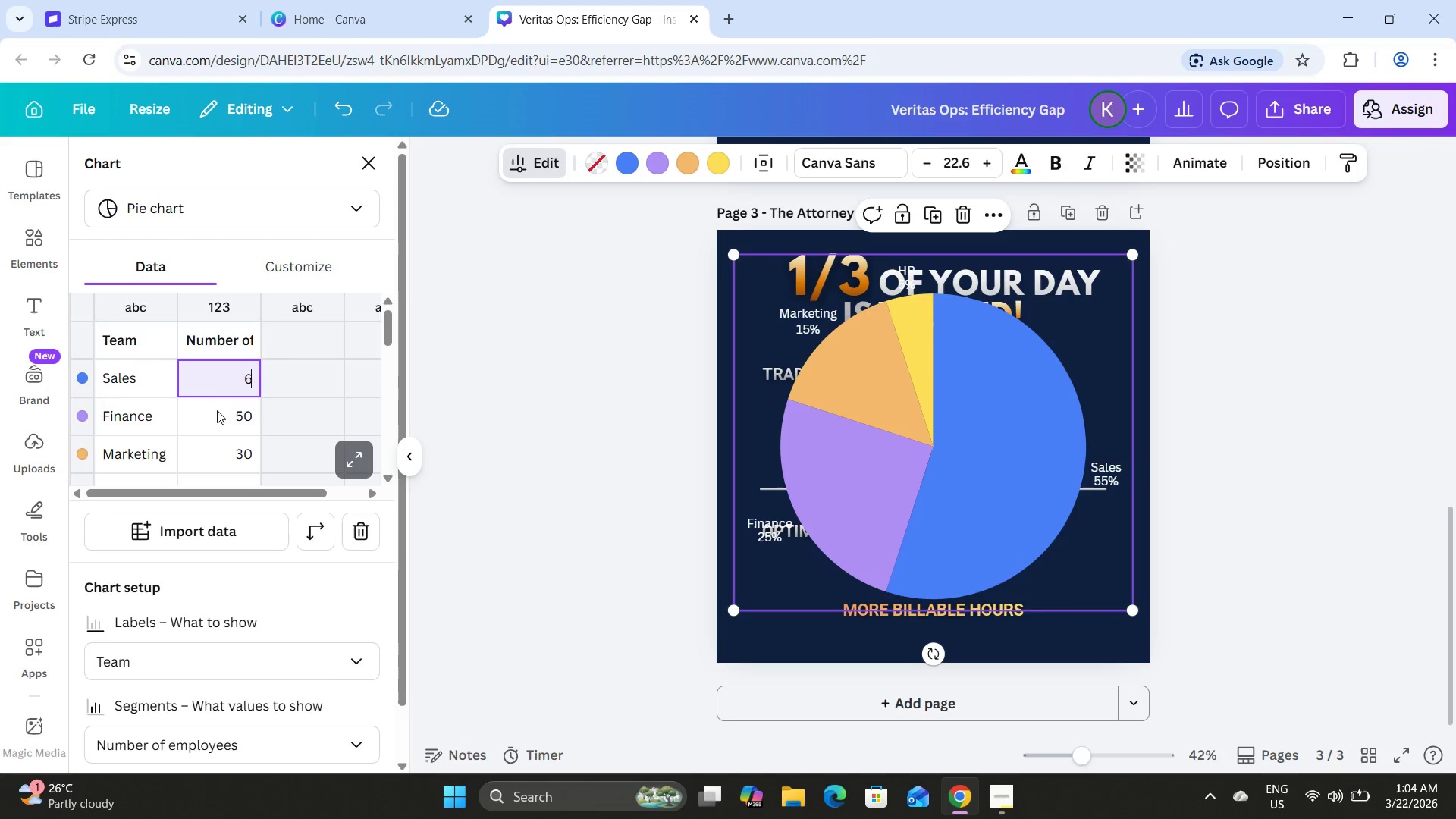 
key(Numpad2)
 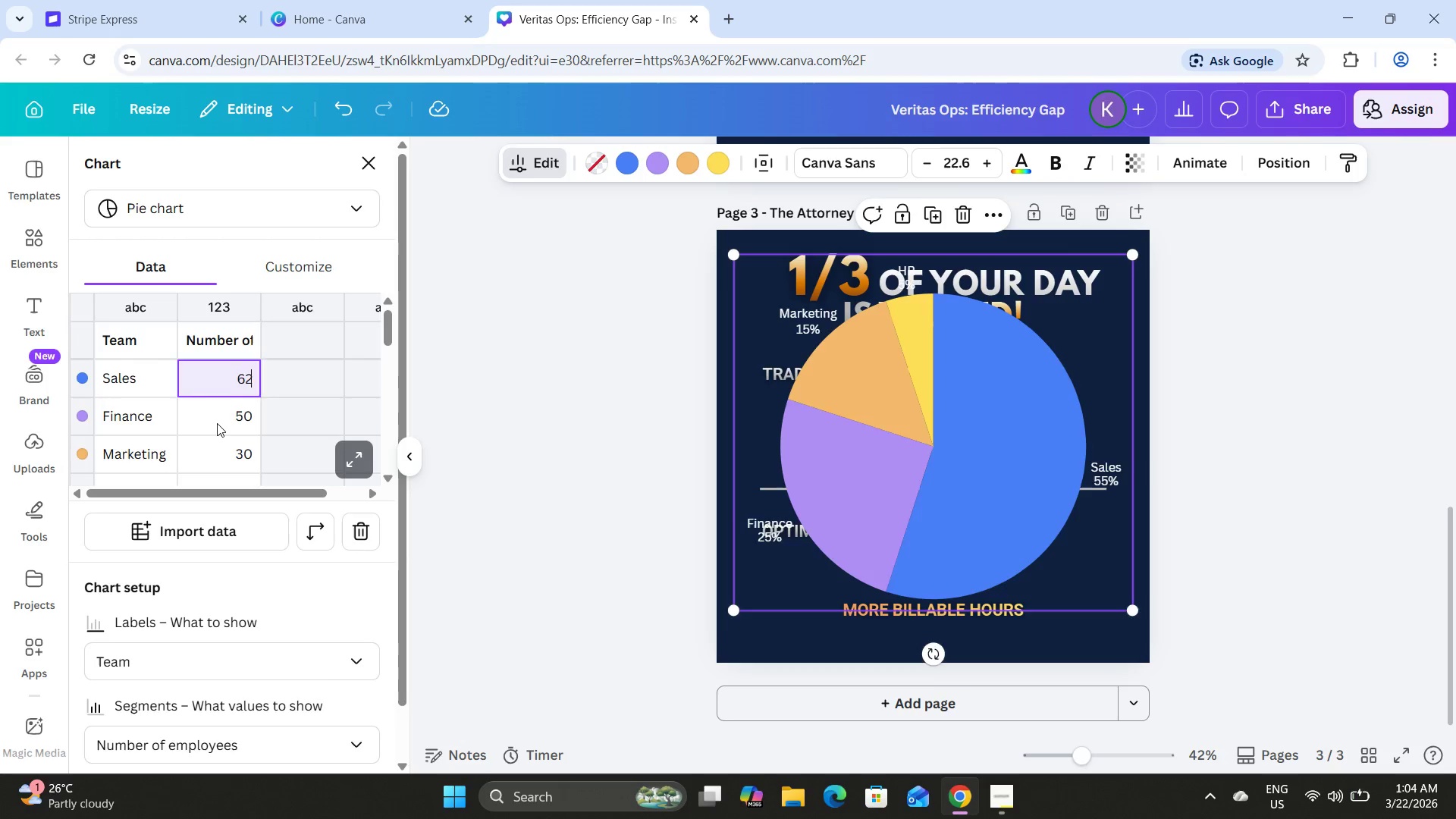 
left_click([217, 423])
 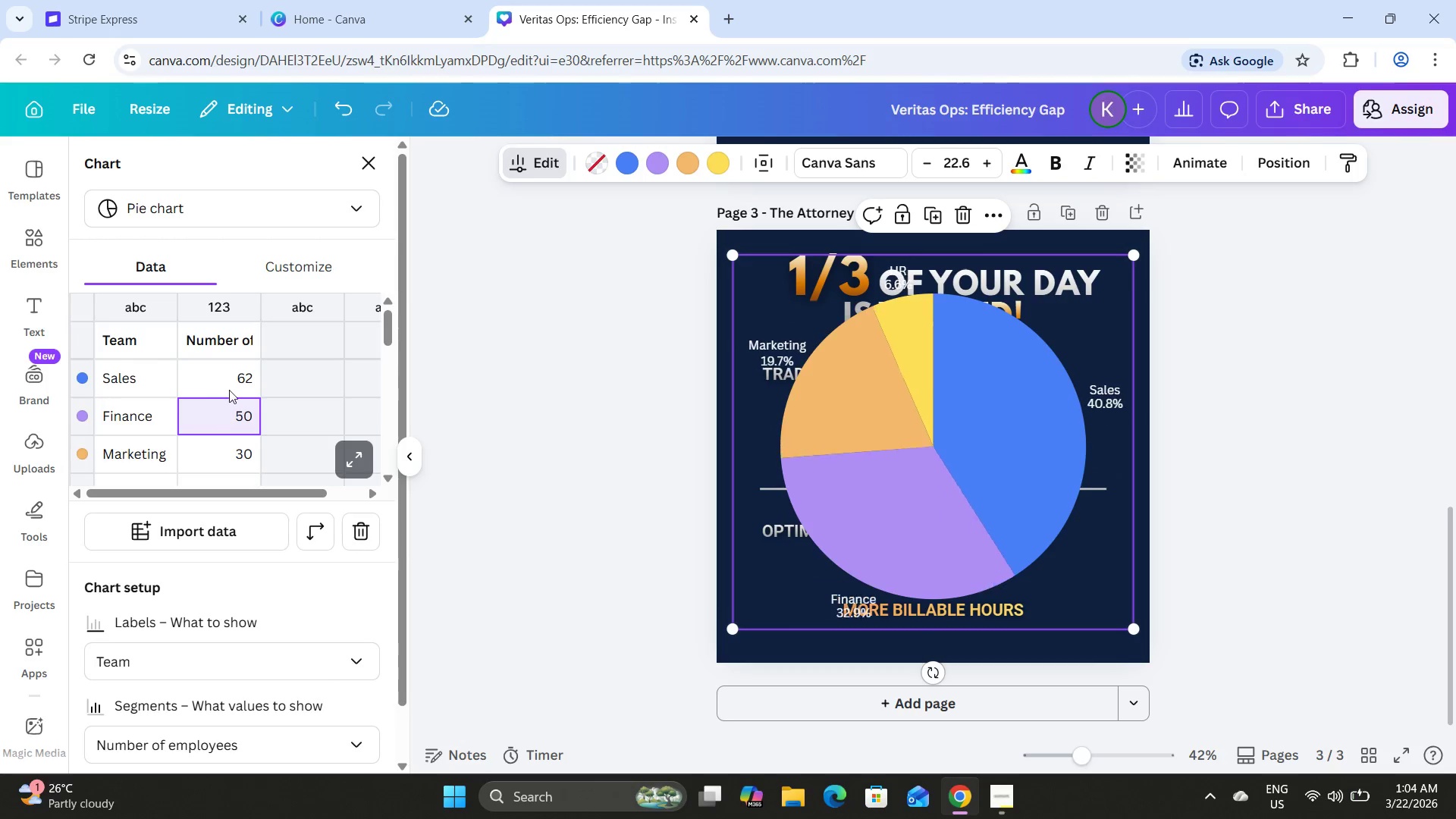 
left_click([234, 375])
 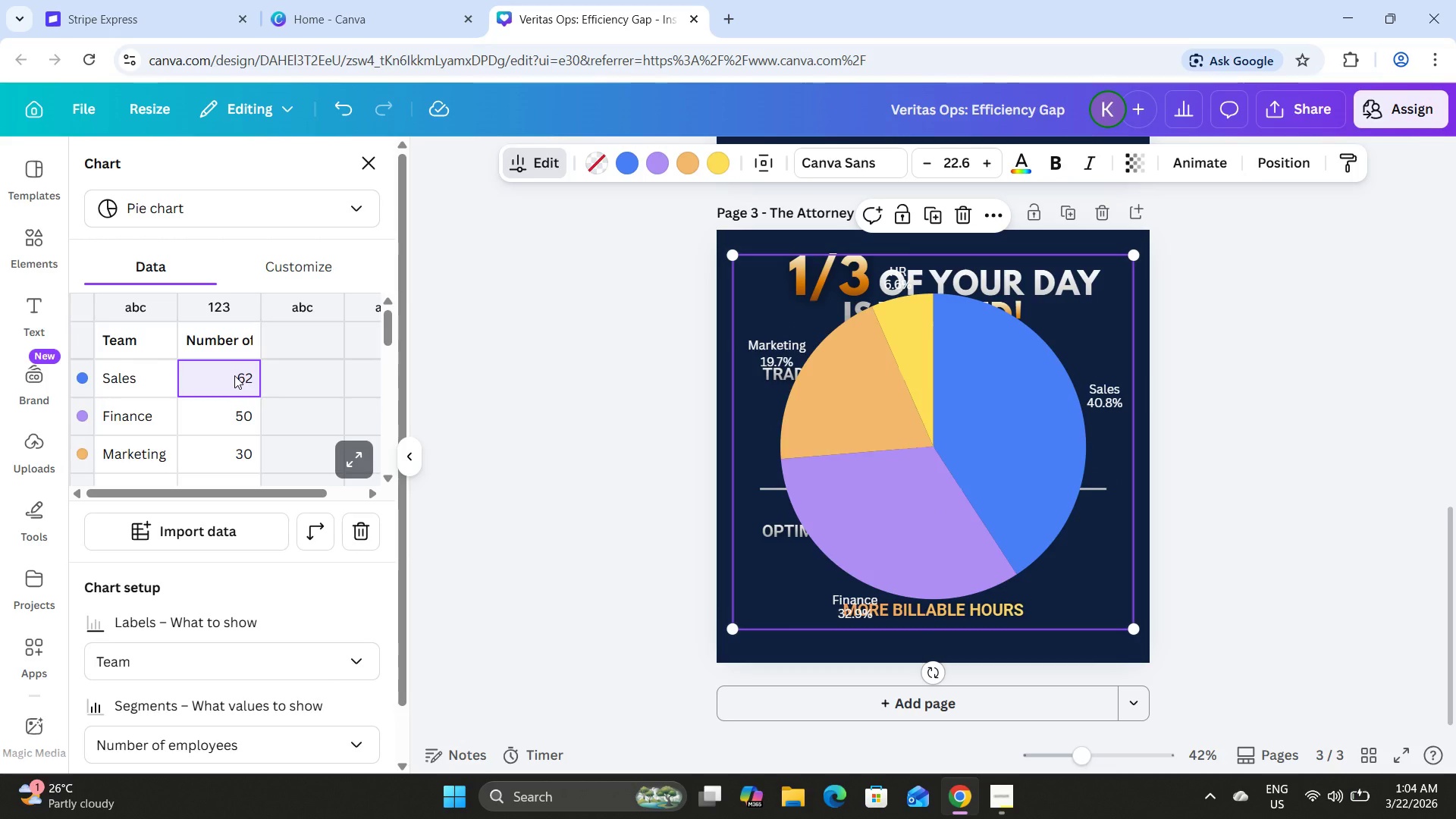 
key(Numpad6)
 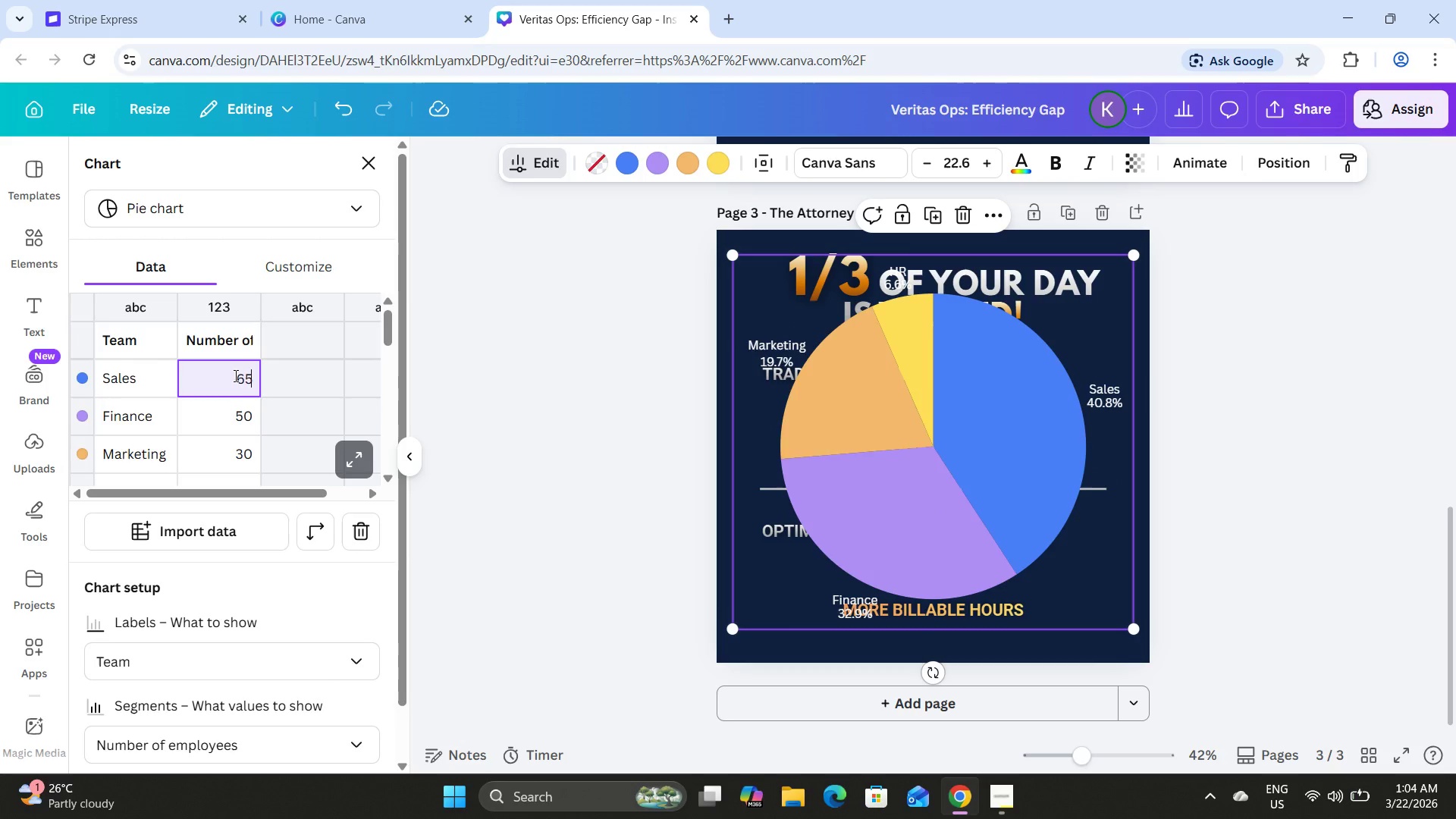 
key(Numpad5)
 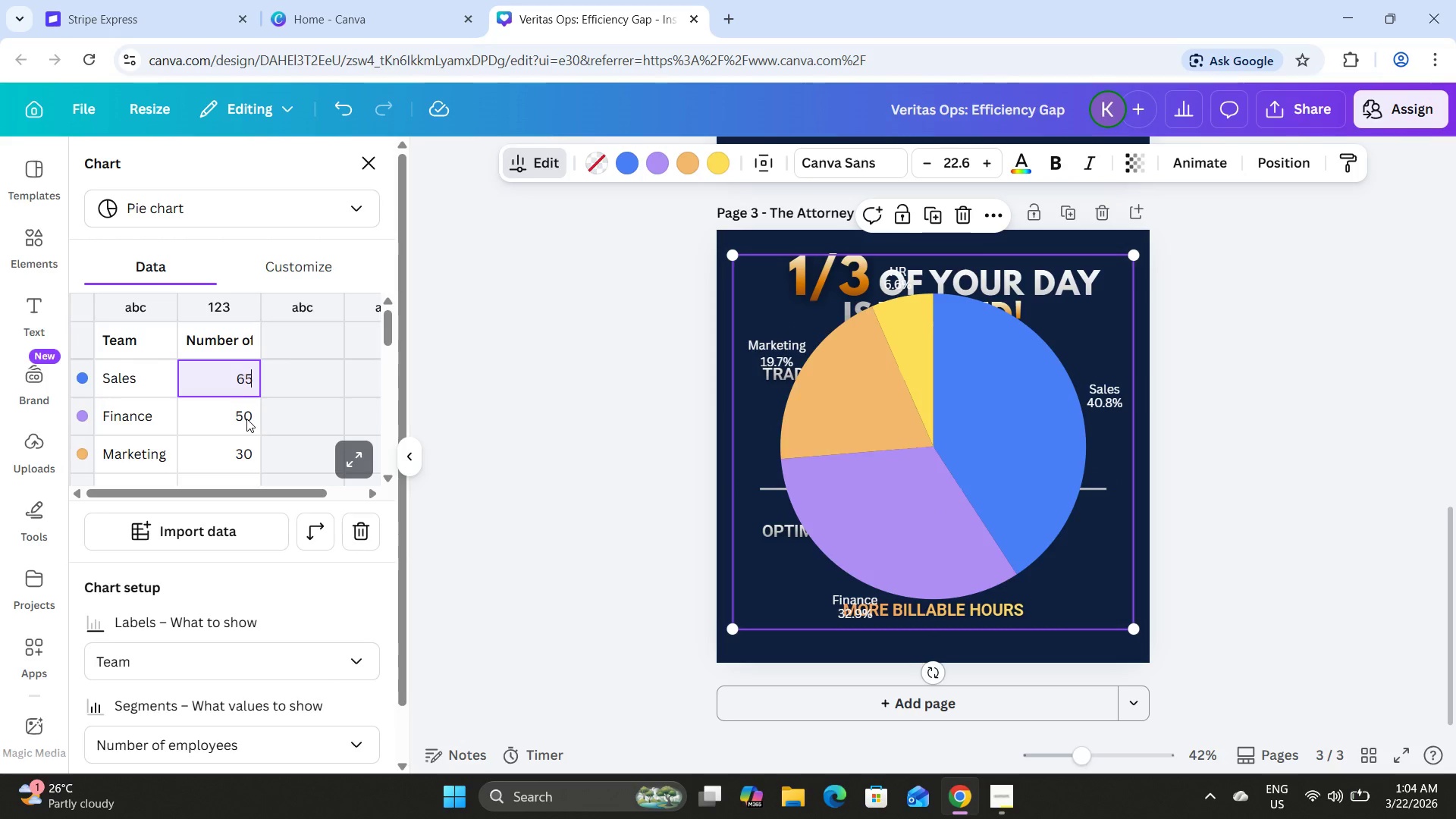 
left_click([245, 417])
 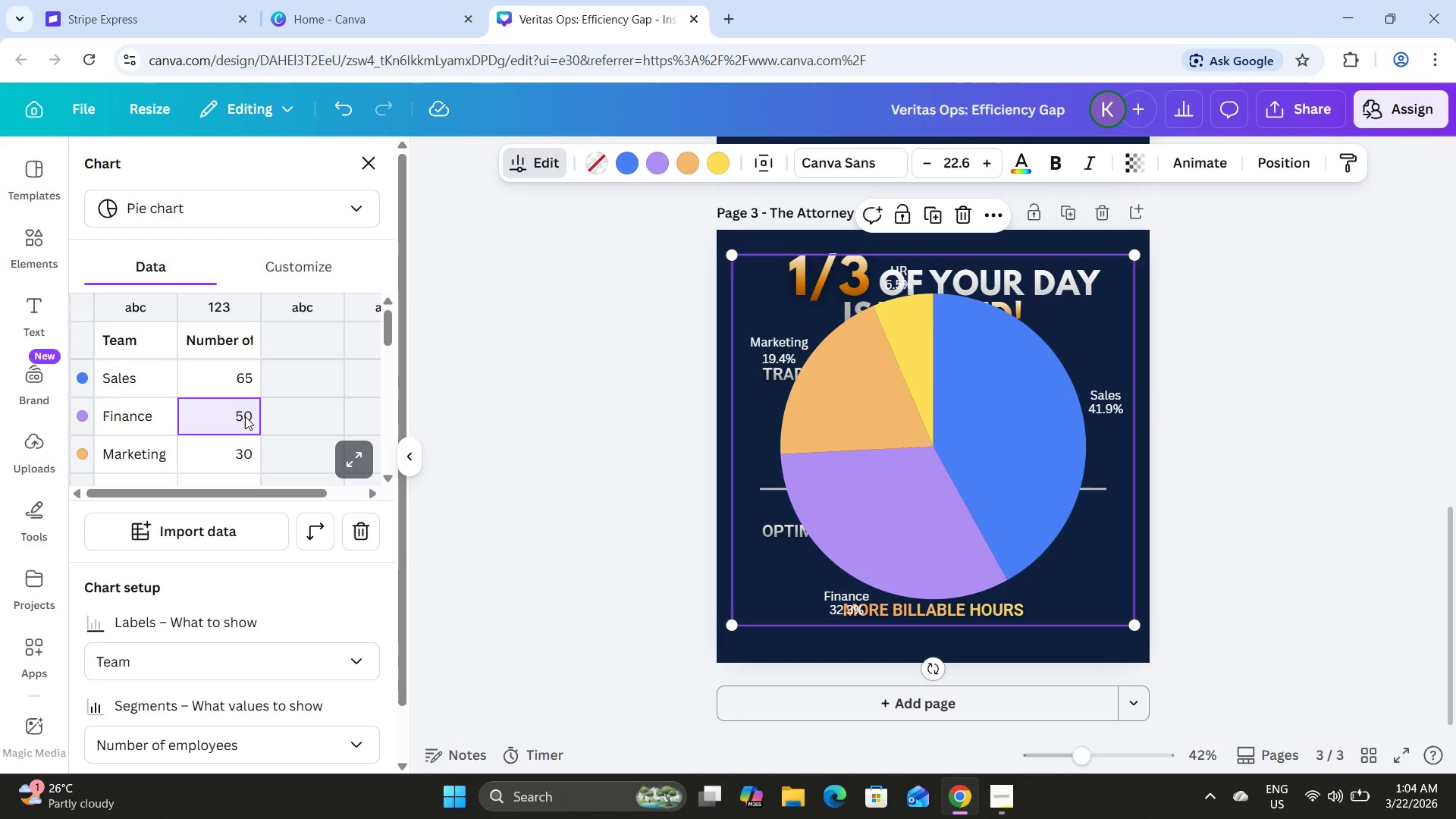 
key(Numpad3)
 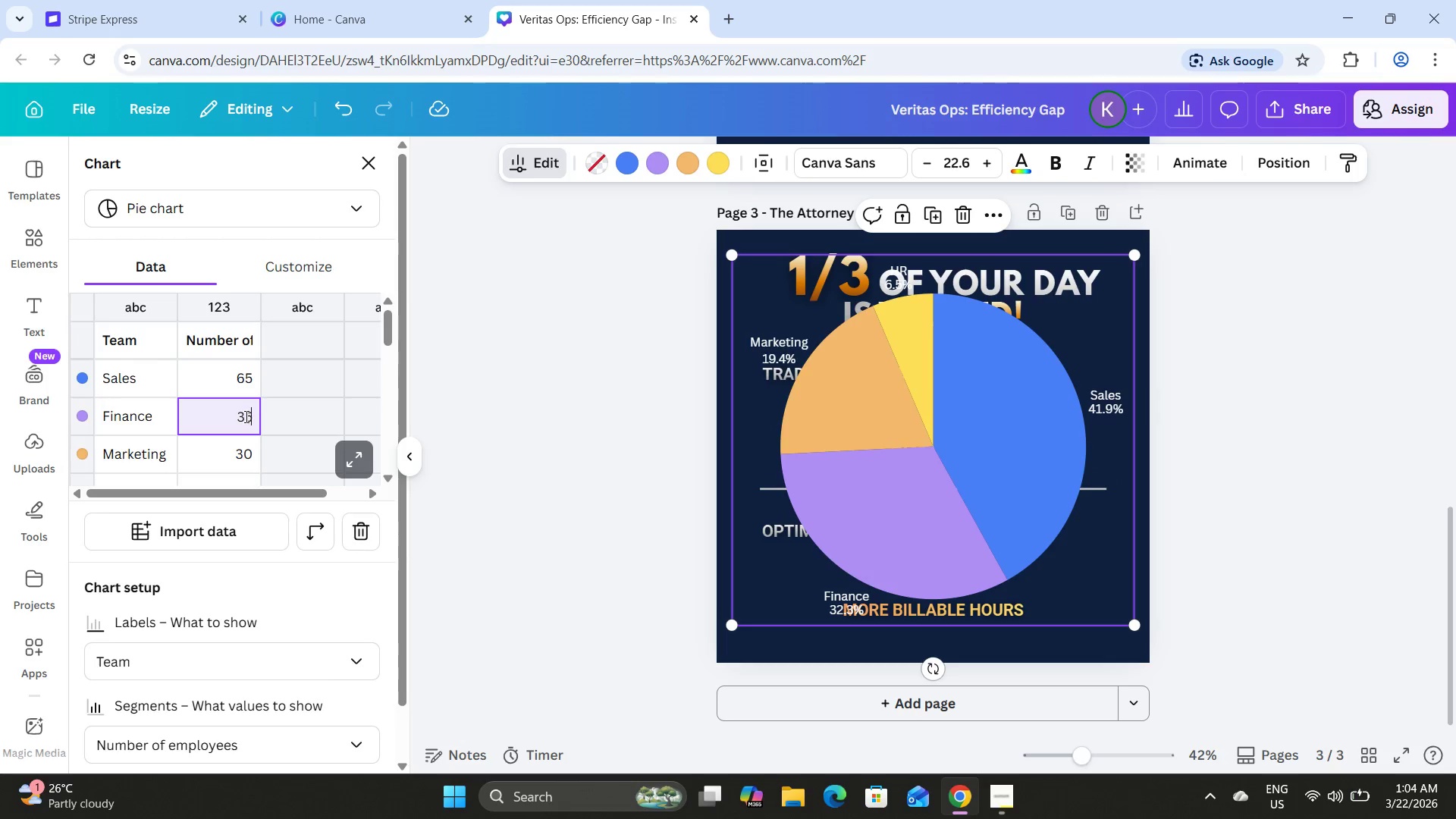 
key(Numpad5)
 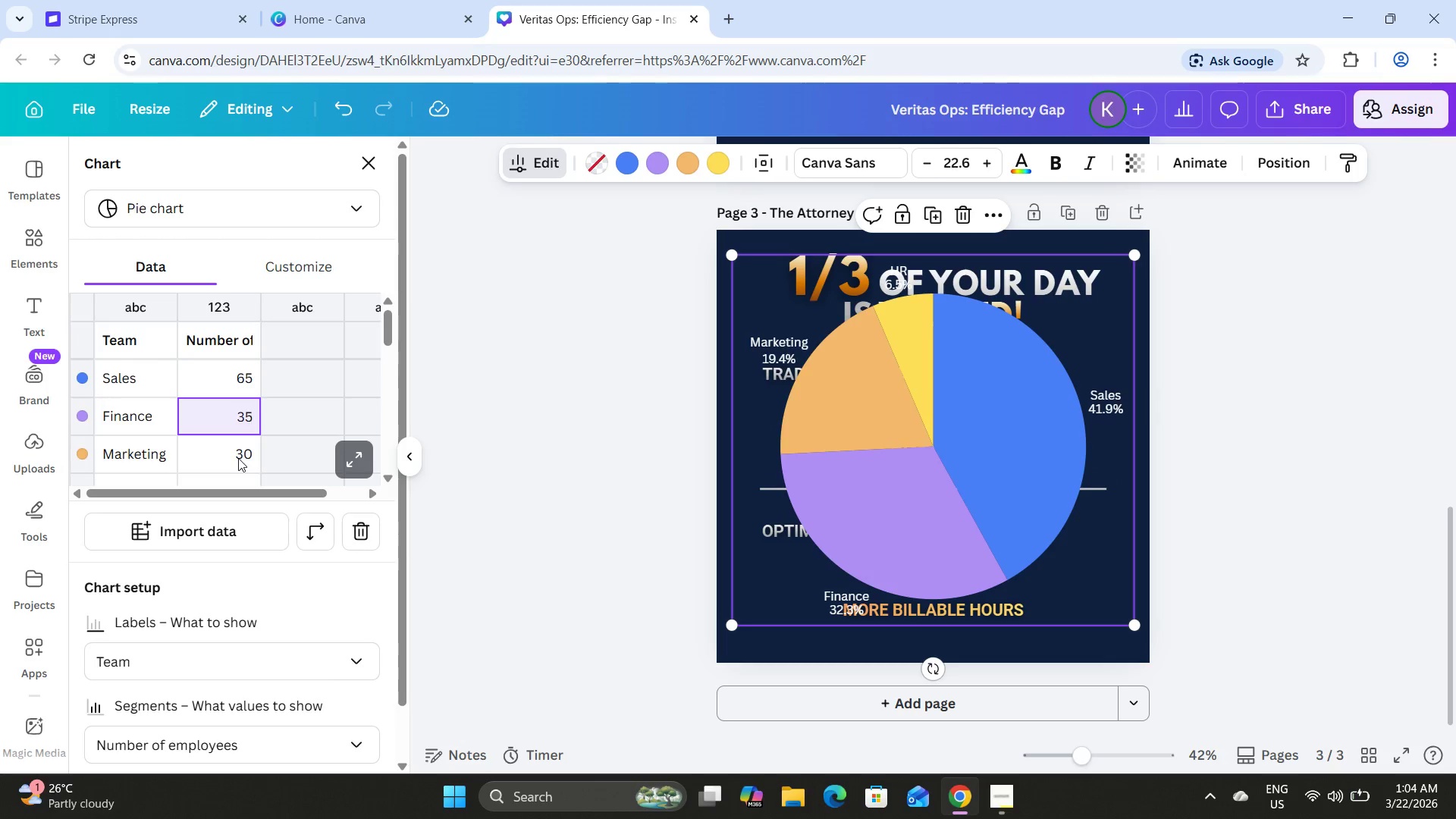 
left_click([238, 458])
 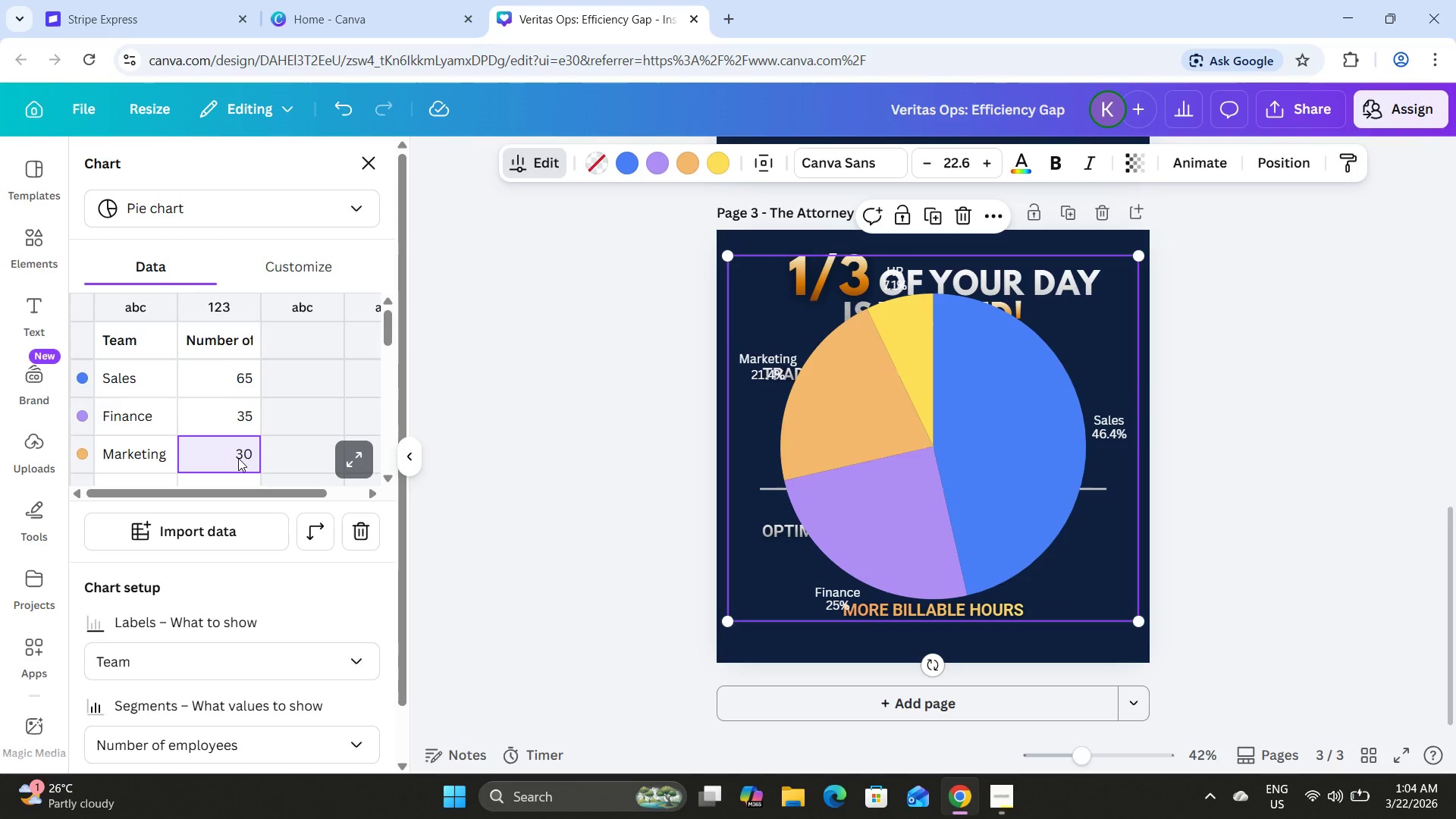 
key(Numpad1)
 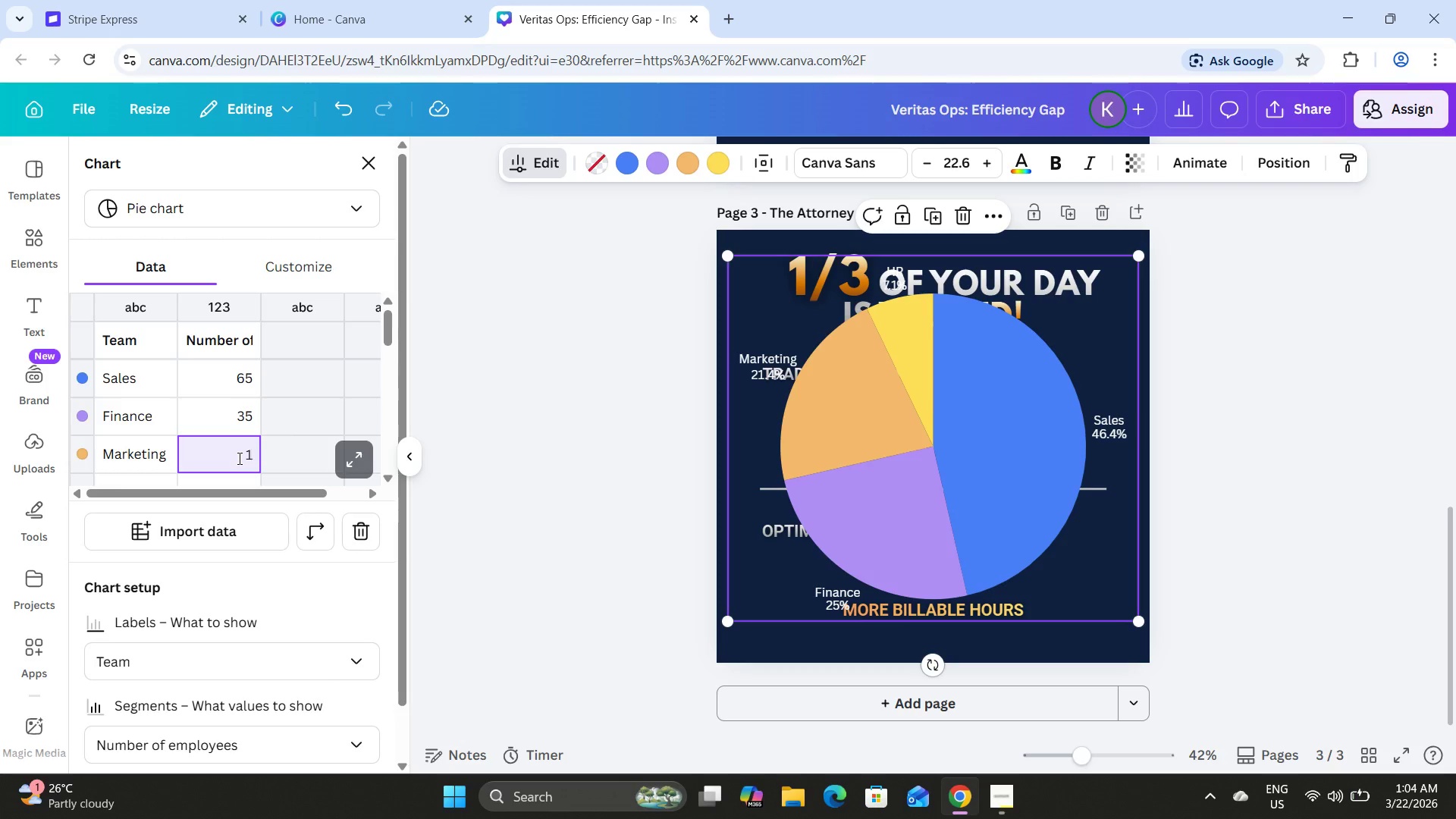 
key(Numpad5)
 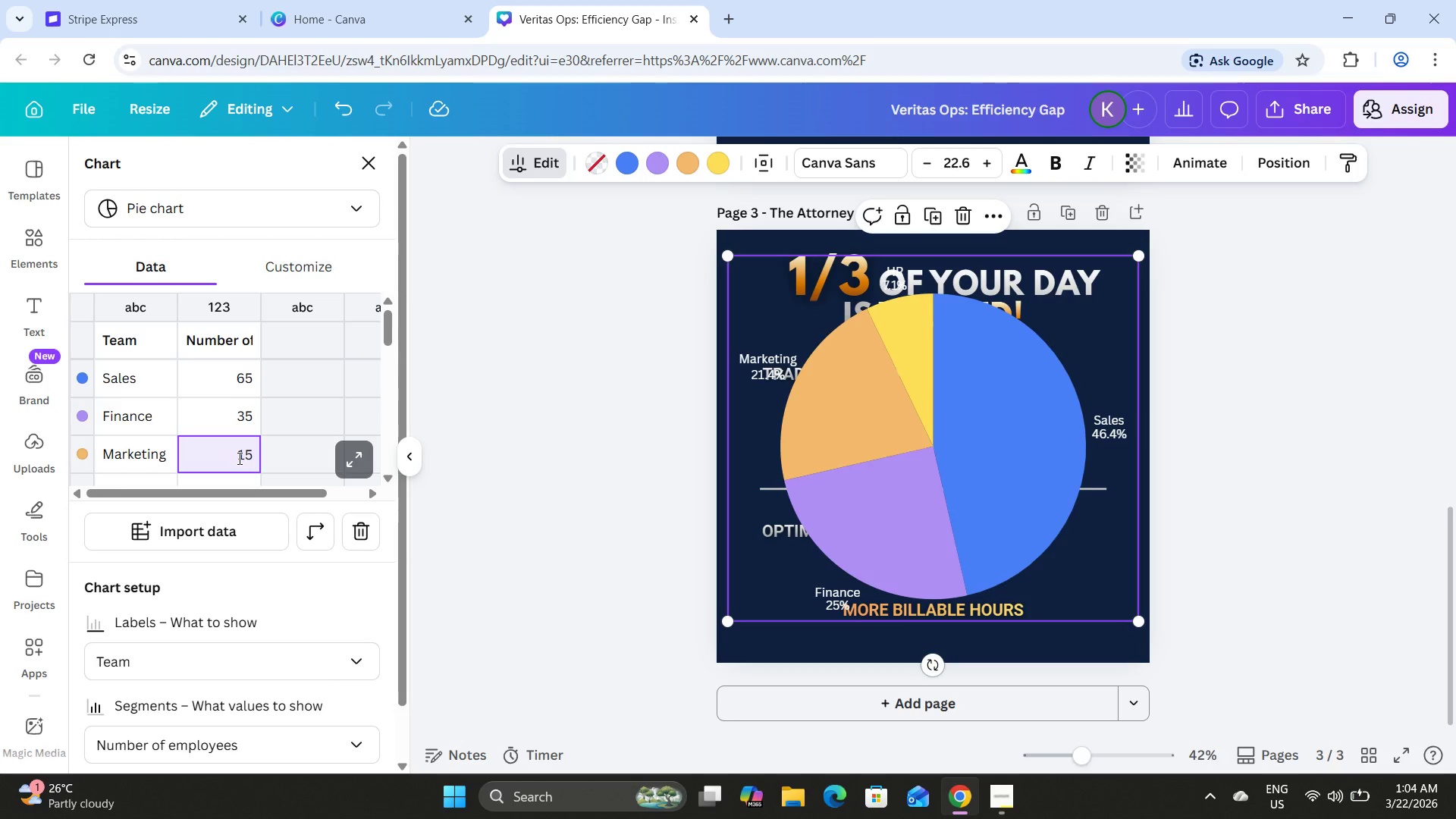 
key(NumpadEnter)
 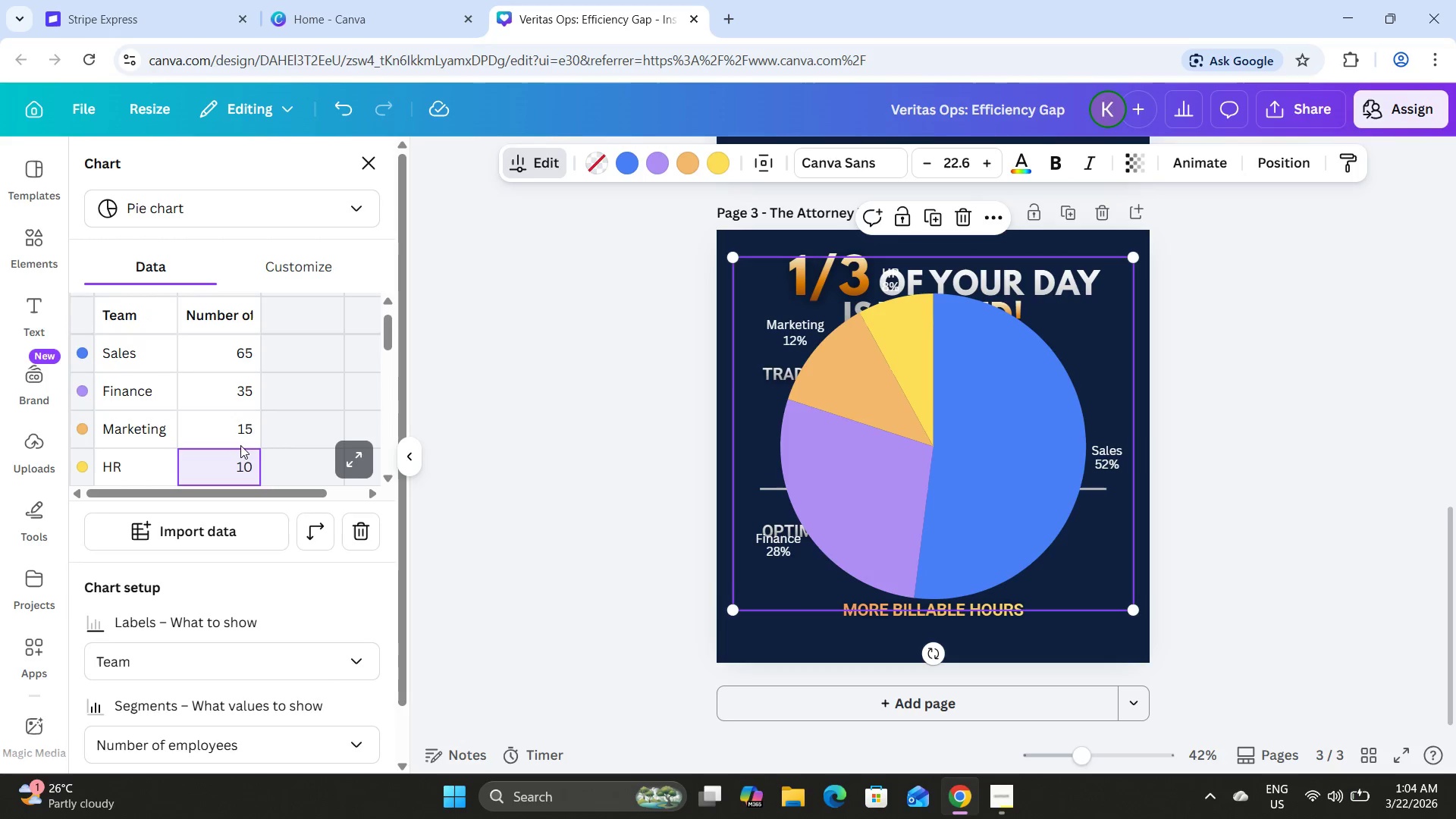 
scroll: coordinate [248, 415], scroll_direction: down, amount: 1.0
 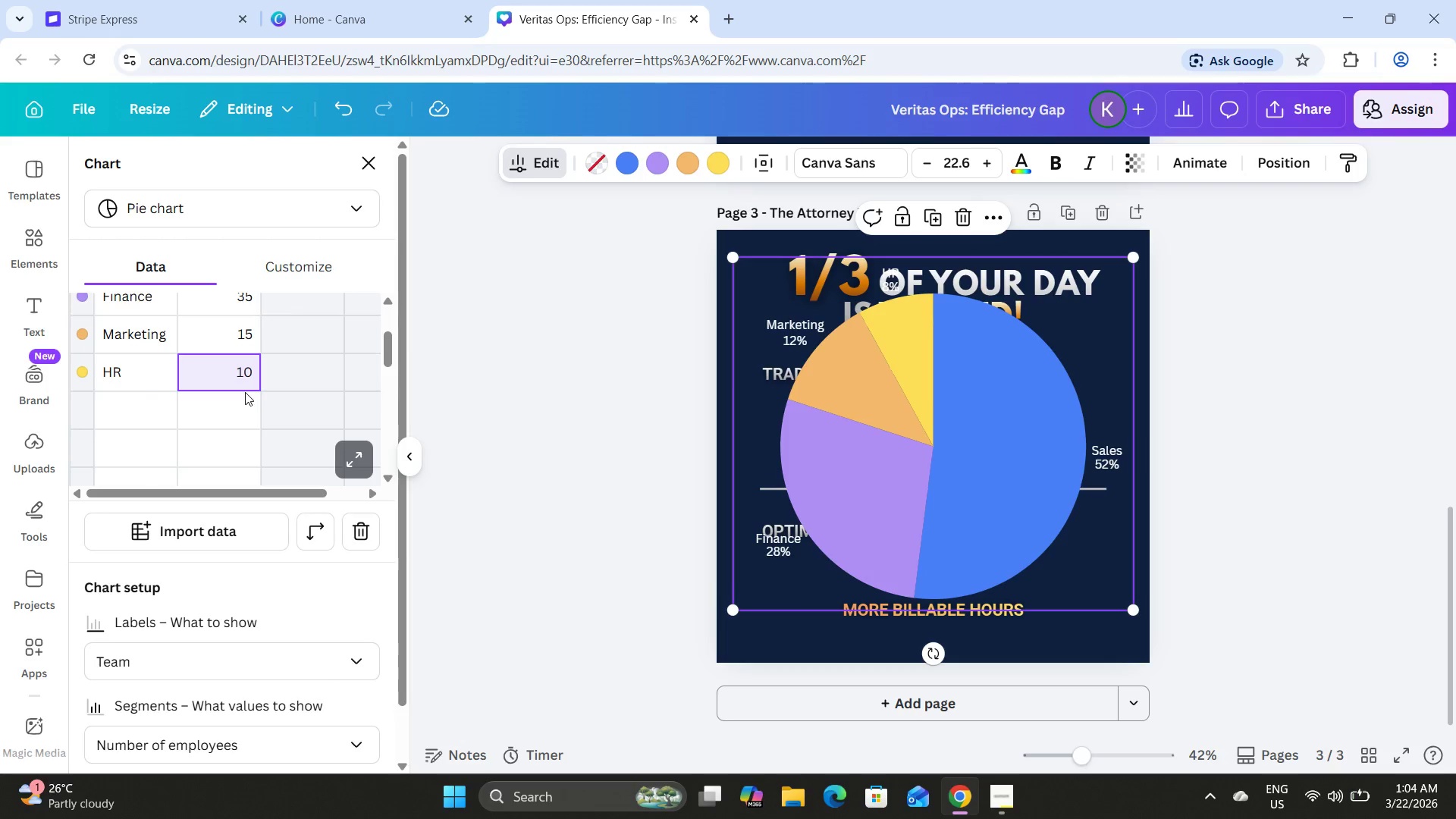 
key(Backspace)
 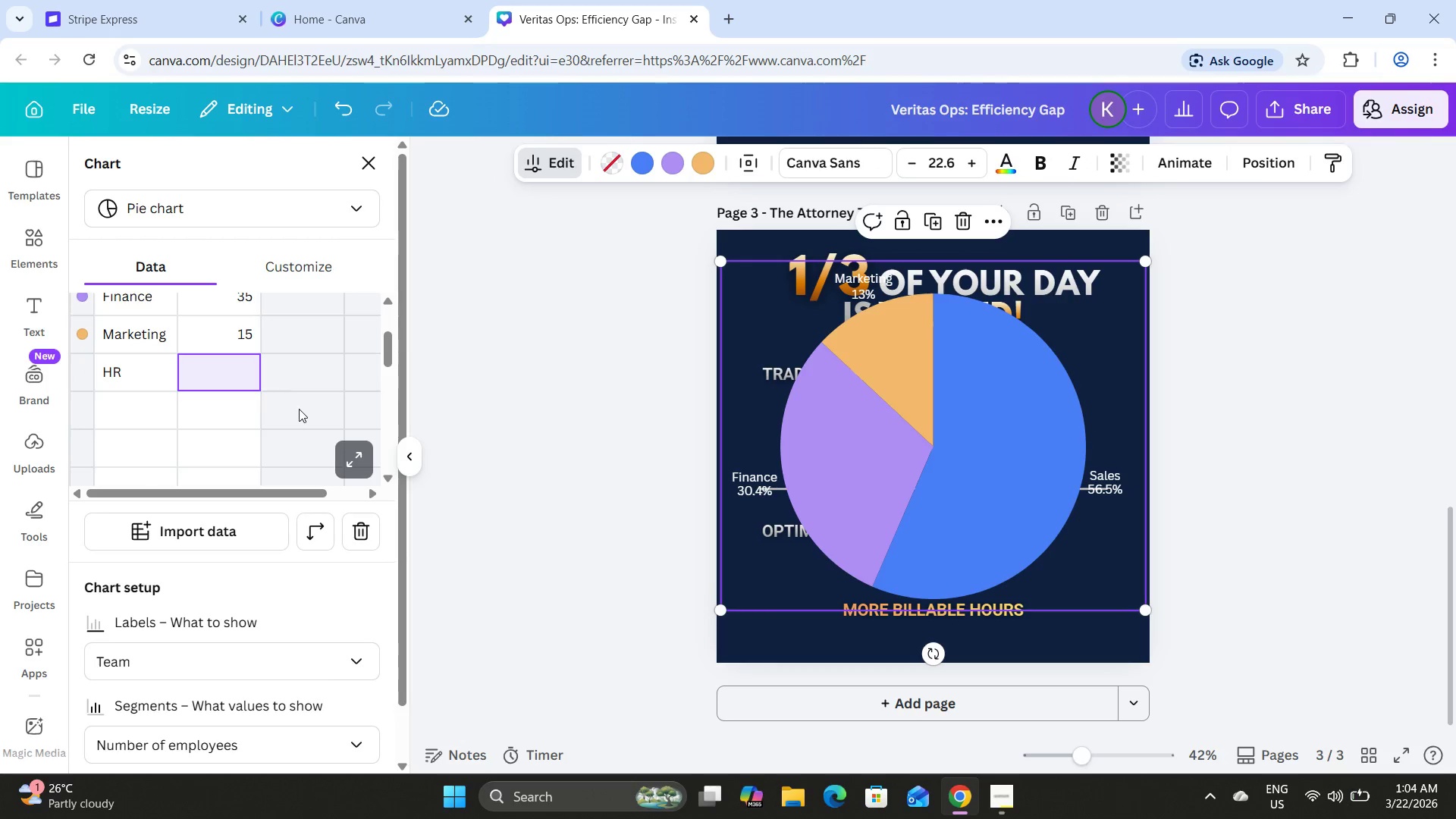 
scroll: coordinate [237, 375], scroll_direction: up, amount: 1.0
 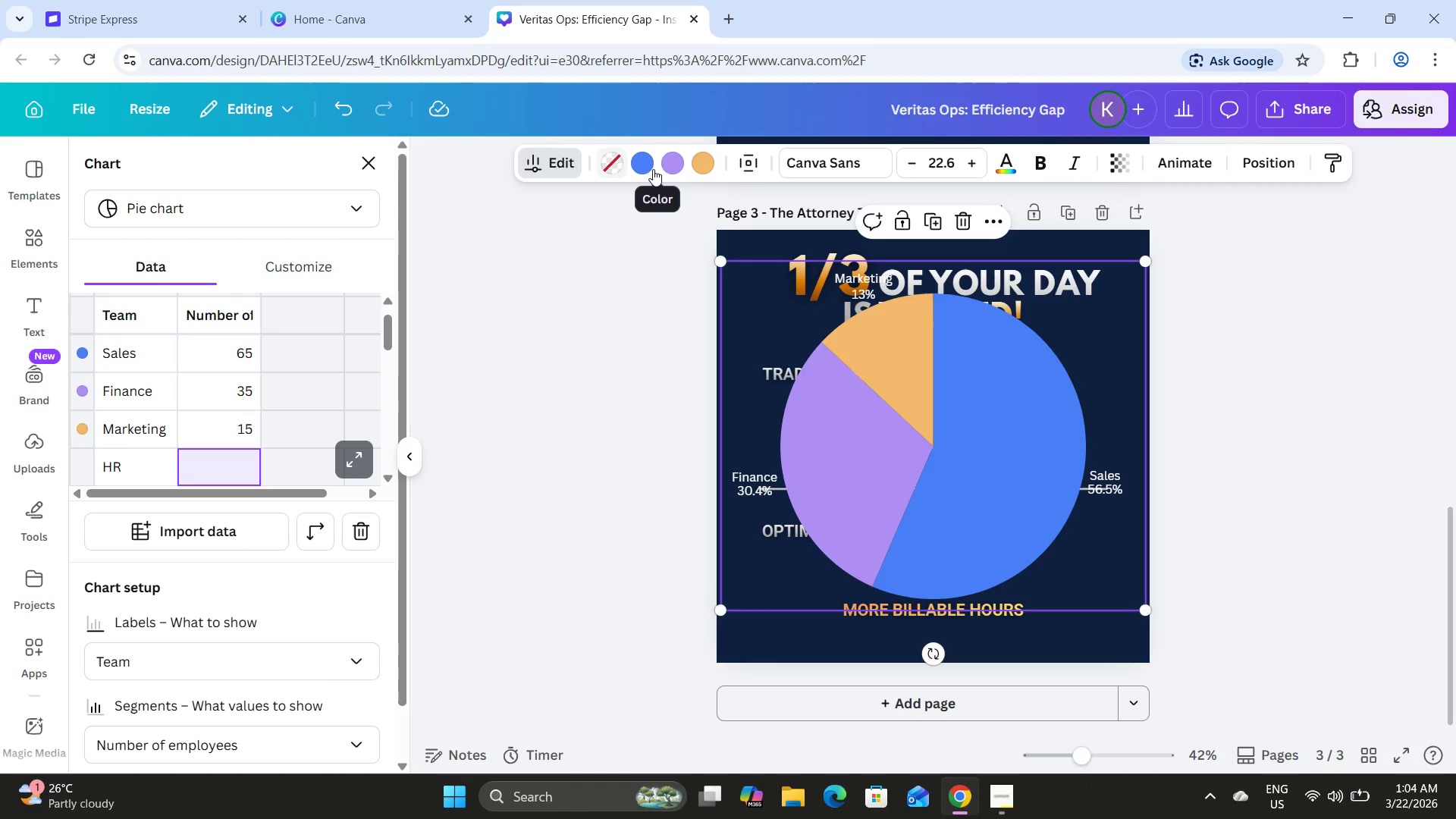 
left_click([638, 165])
 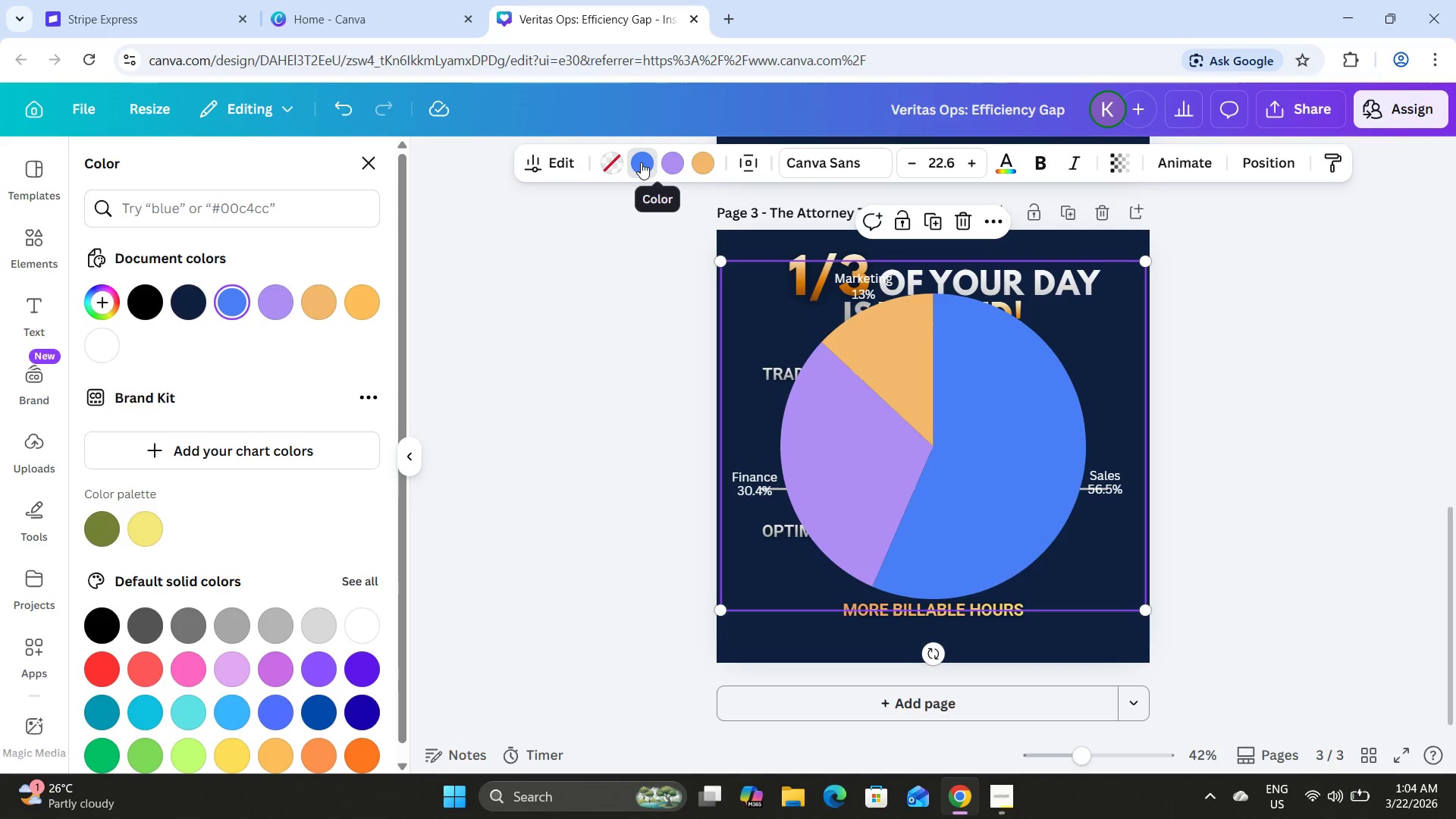 
scroll: coordinate [282, 384], scroll_direction: down, amount: 5.0
 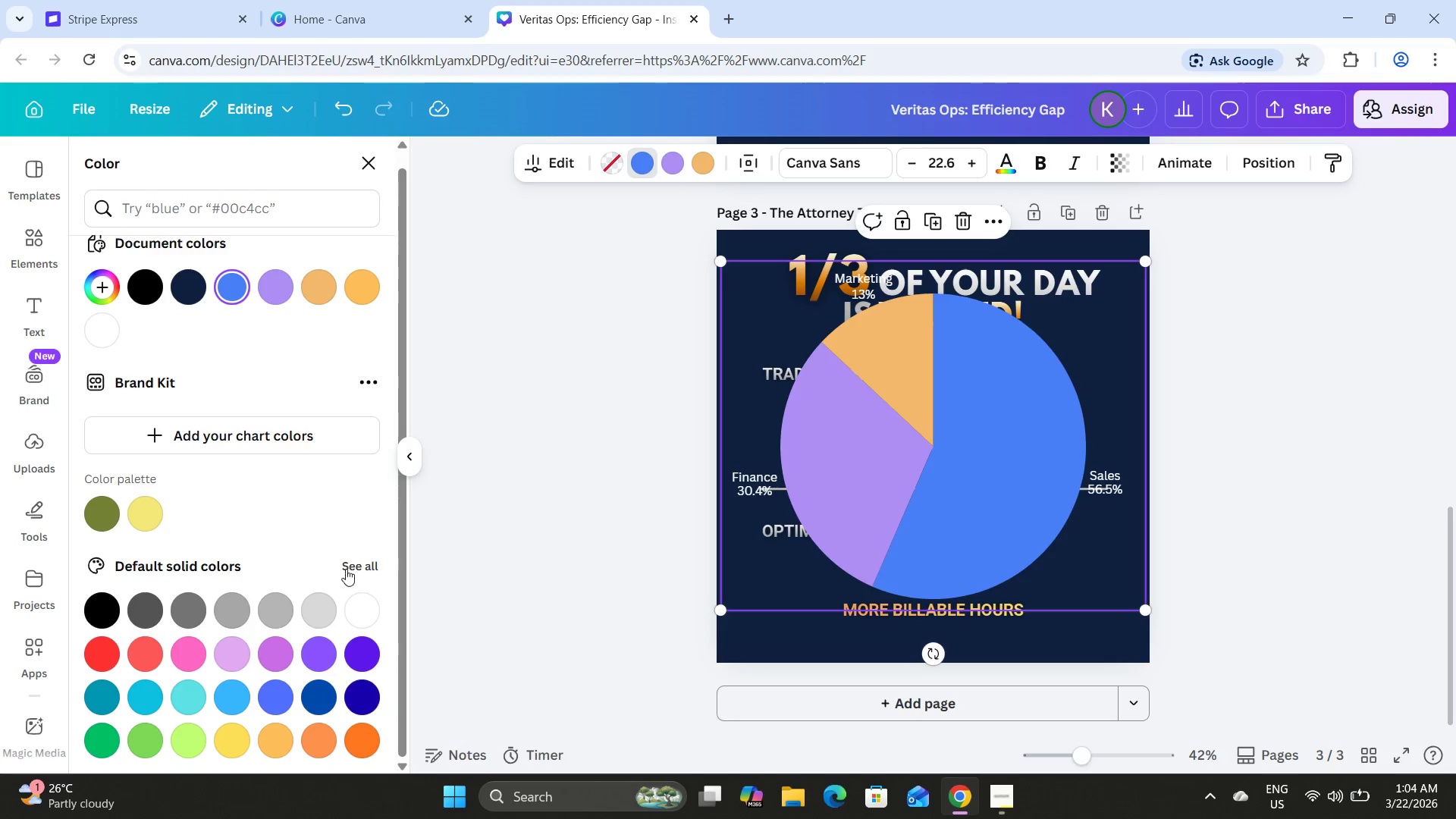 
left_click([356, 563])
 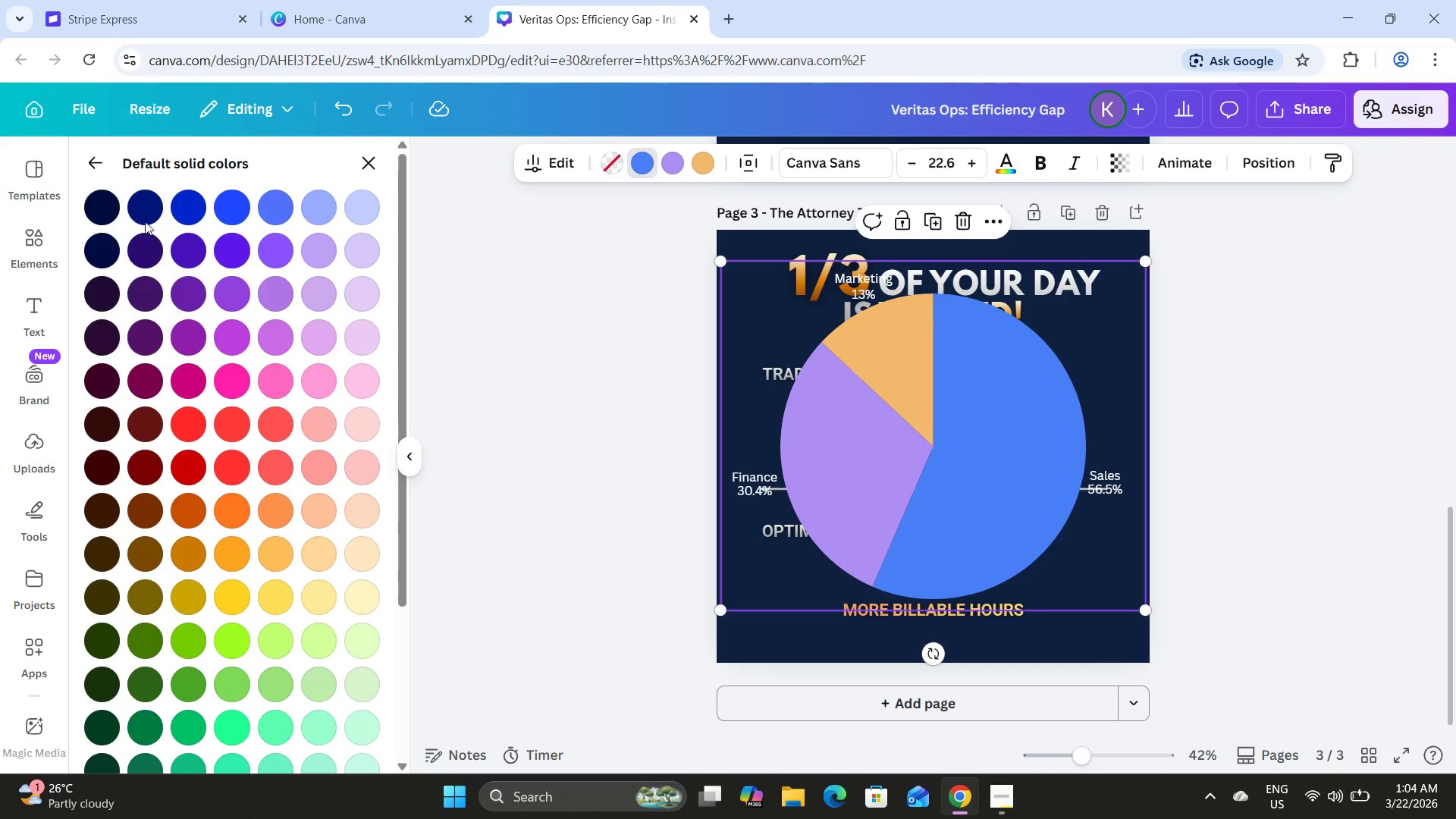 
left_click([106, 171])
 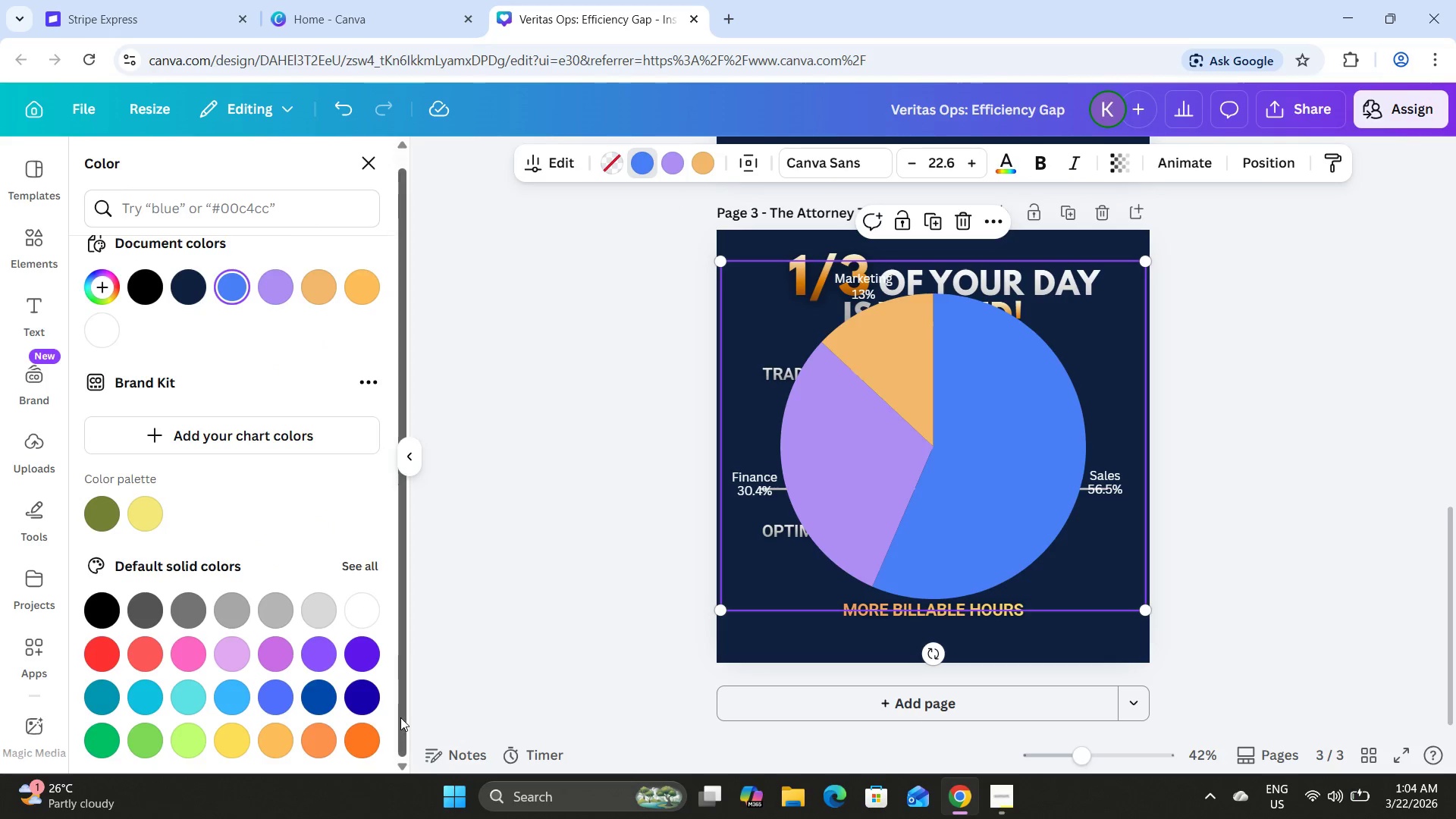 
scroll: coordinate [299, 648], scroll_direction: down, amount: 2.0
 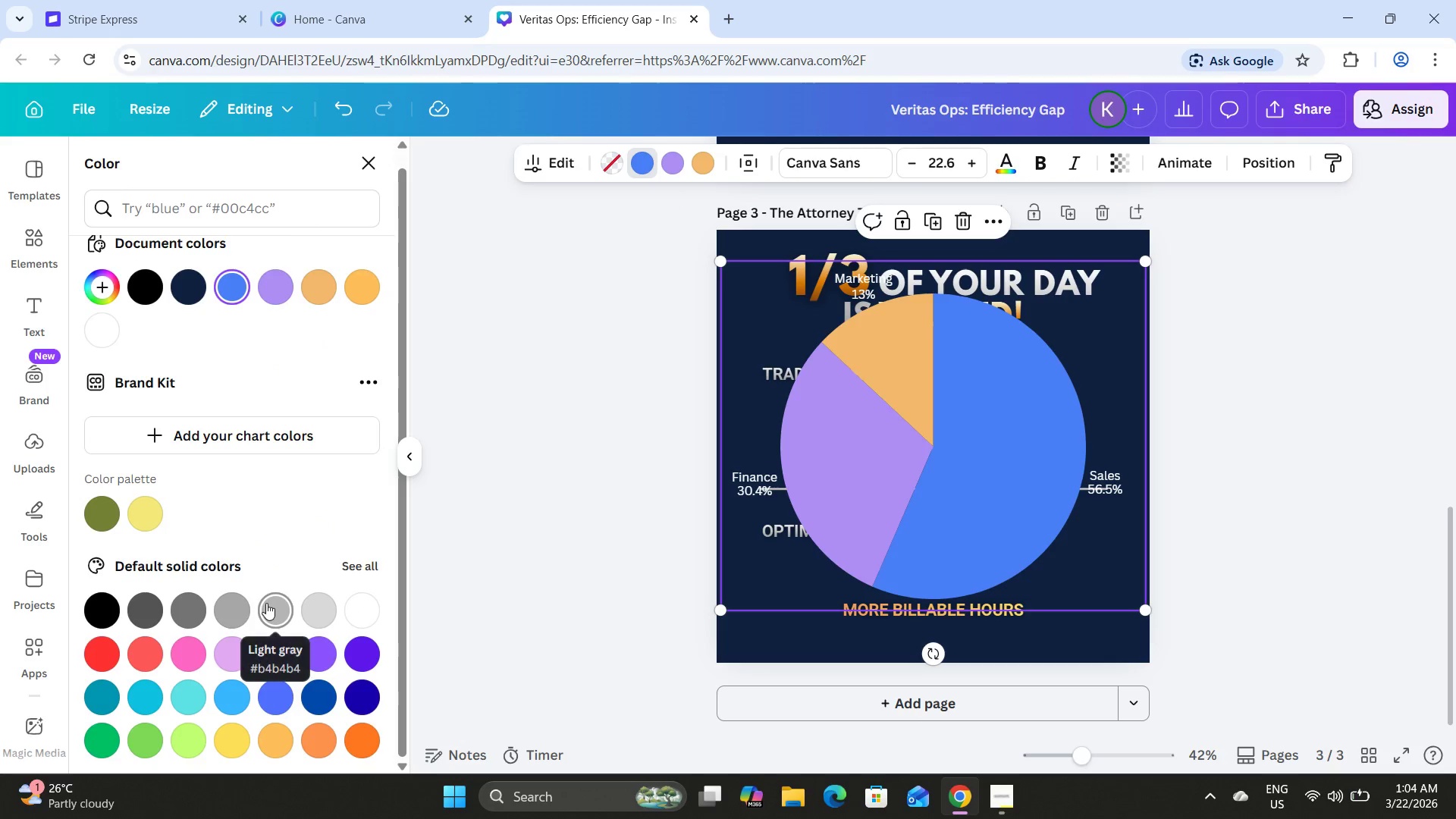 
mouse_move([273, 590])
 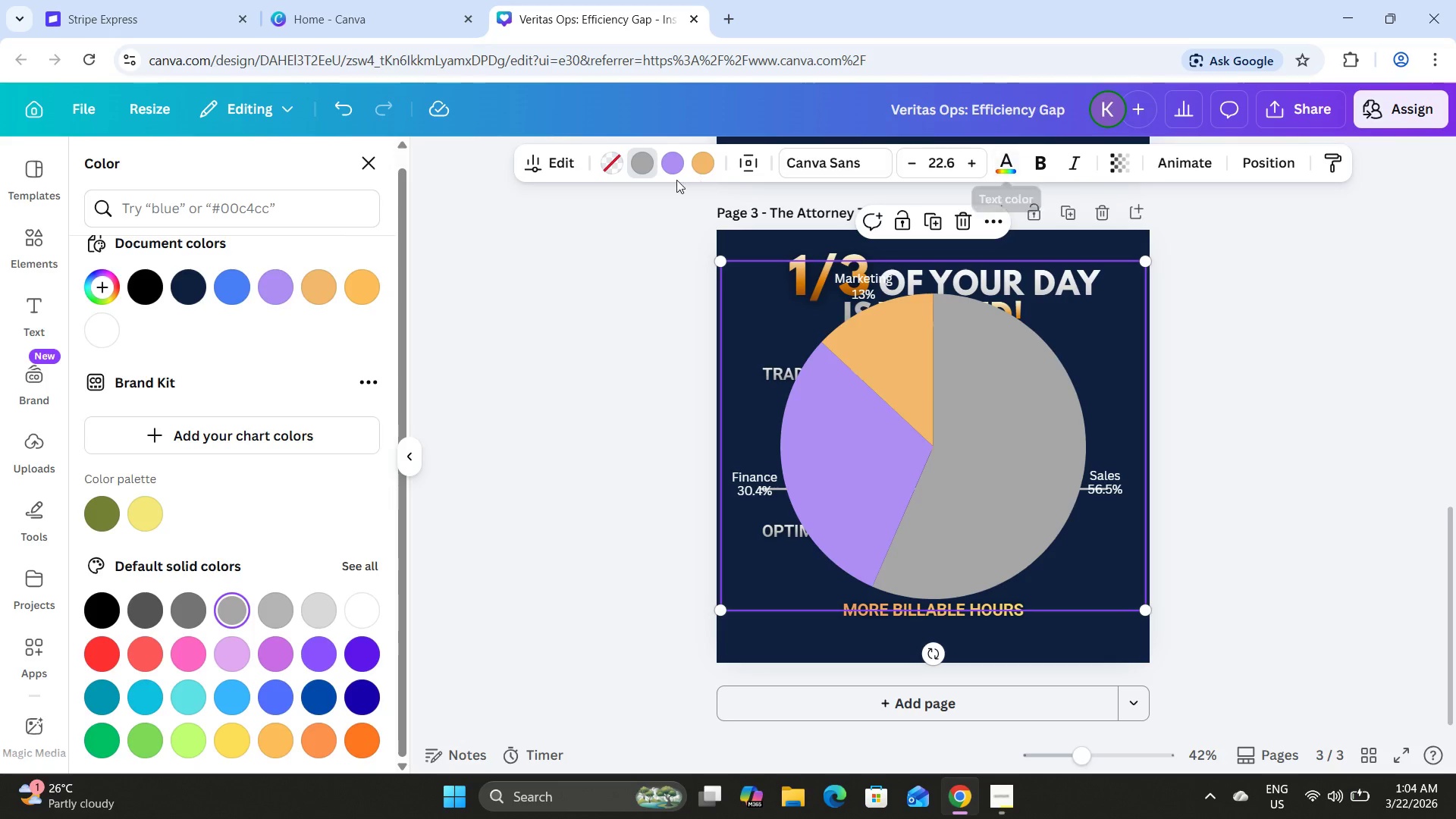 
left_click([637, 168])
 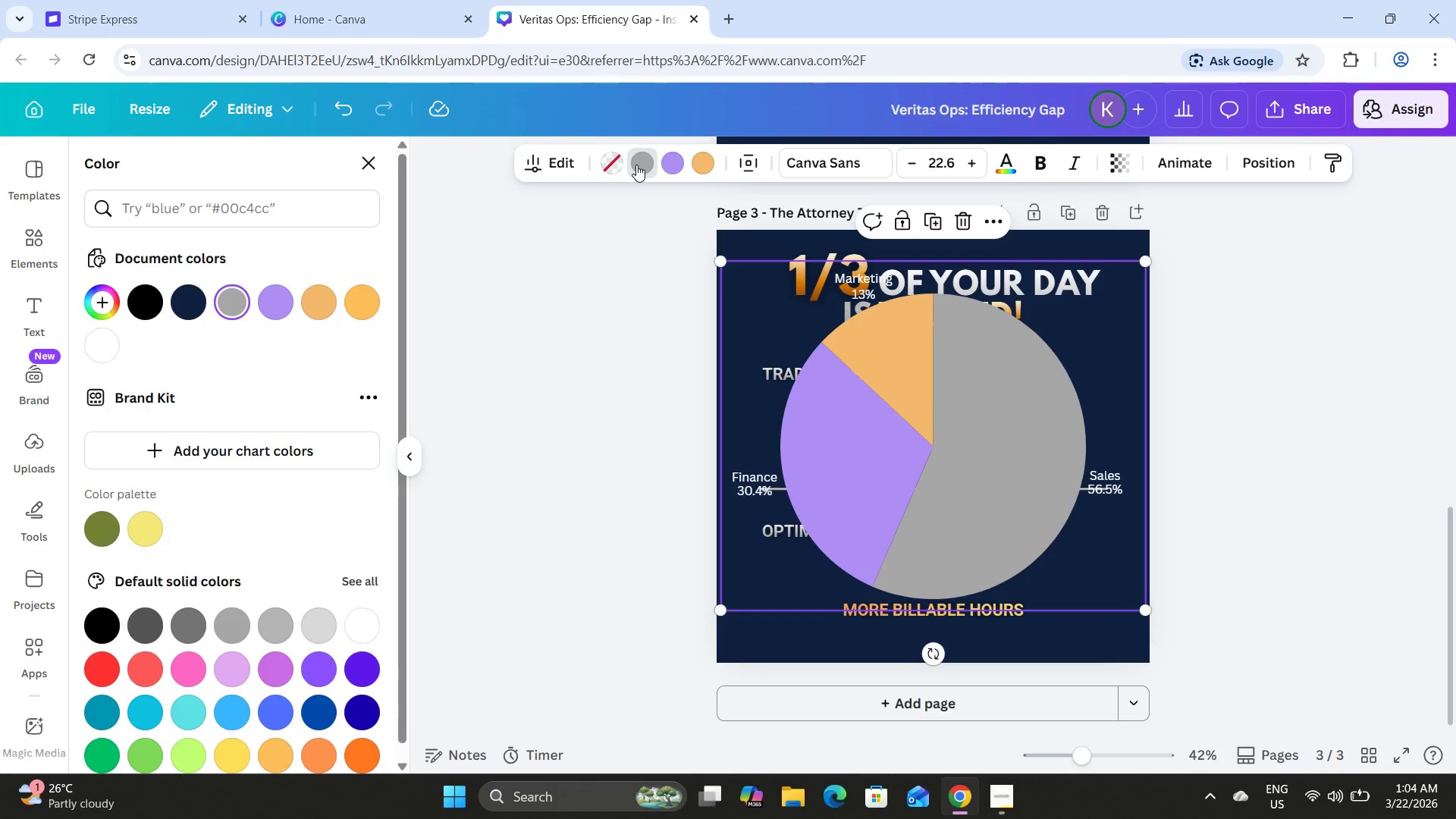 
left_click([347, 557])
 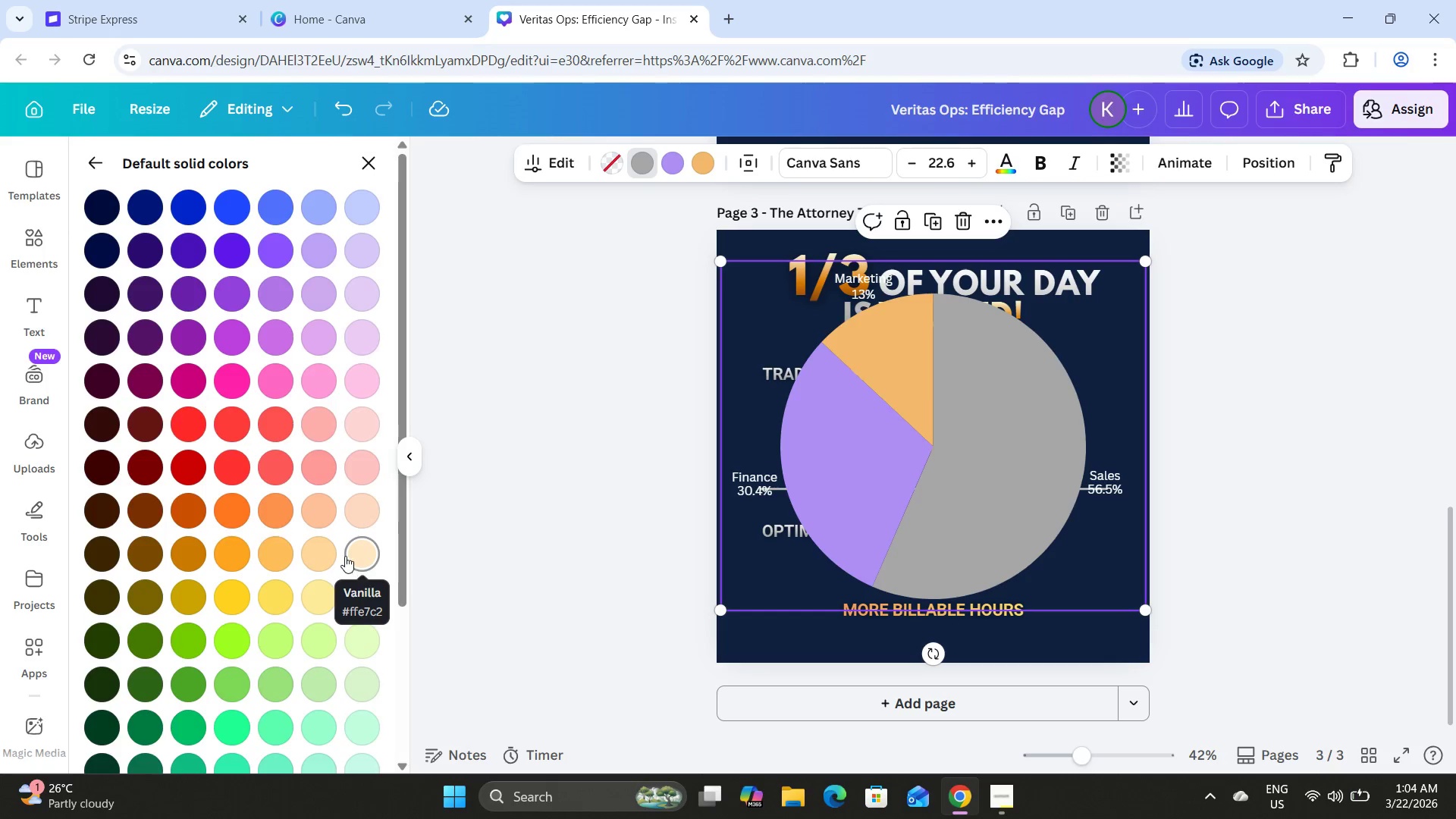 
scroll: coordinate [271, 475], scroll_direction: down, amount: 11.0
 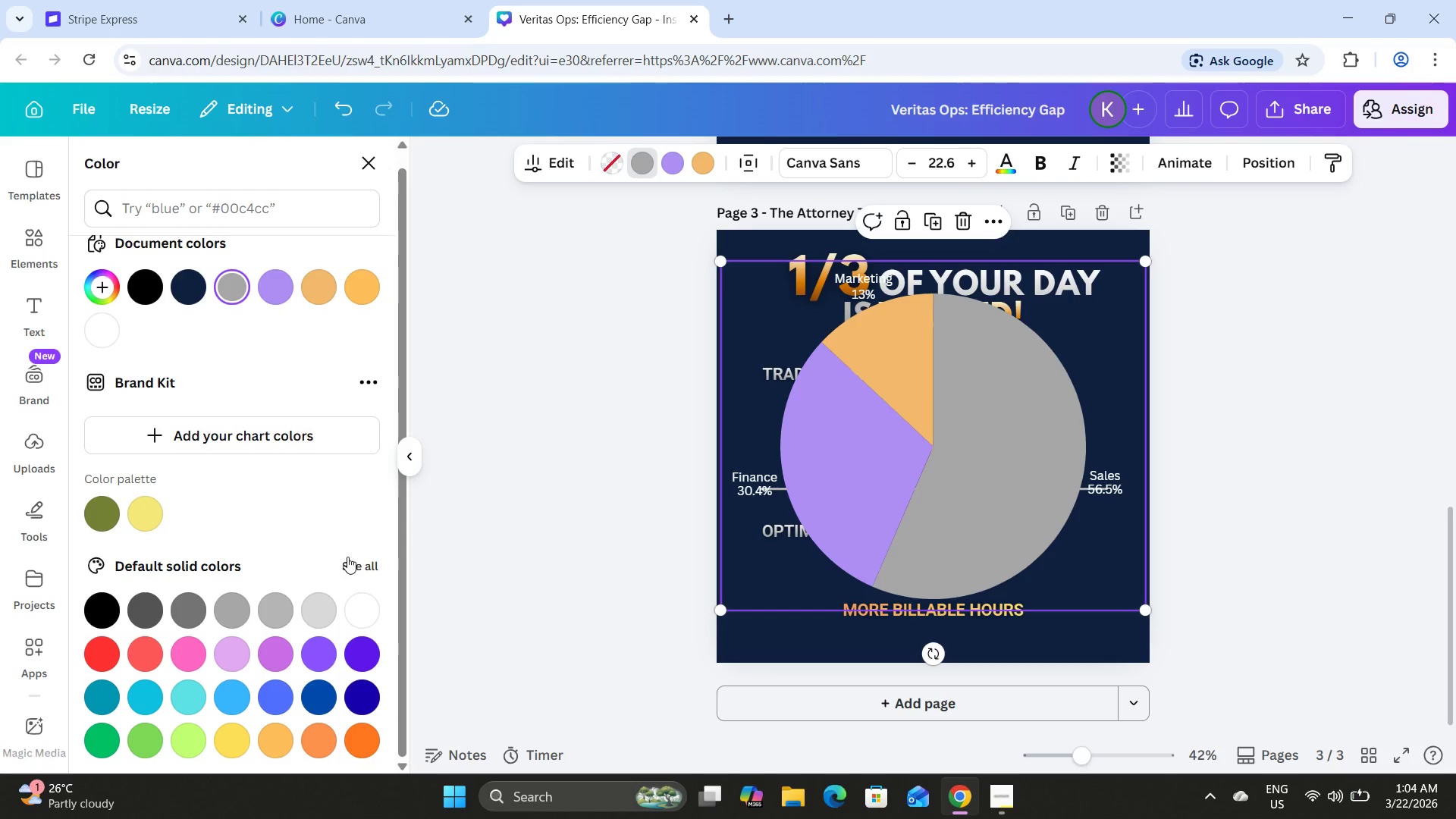 
scroll: coordinate [344, 538], scroll_direction: up, amount: 7.0
 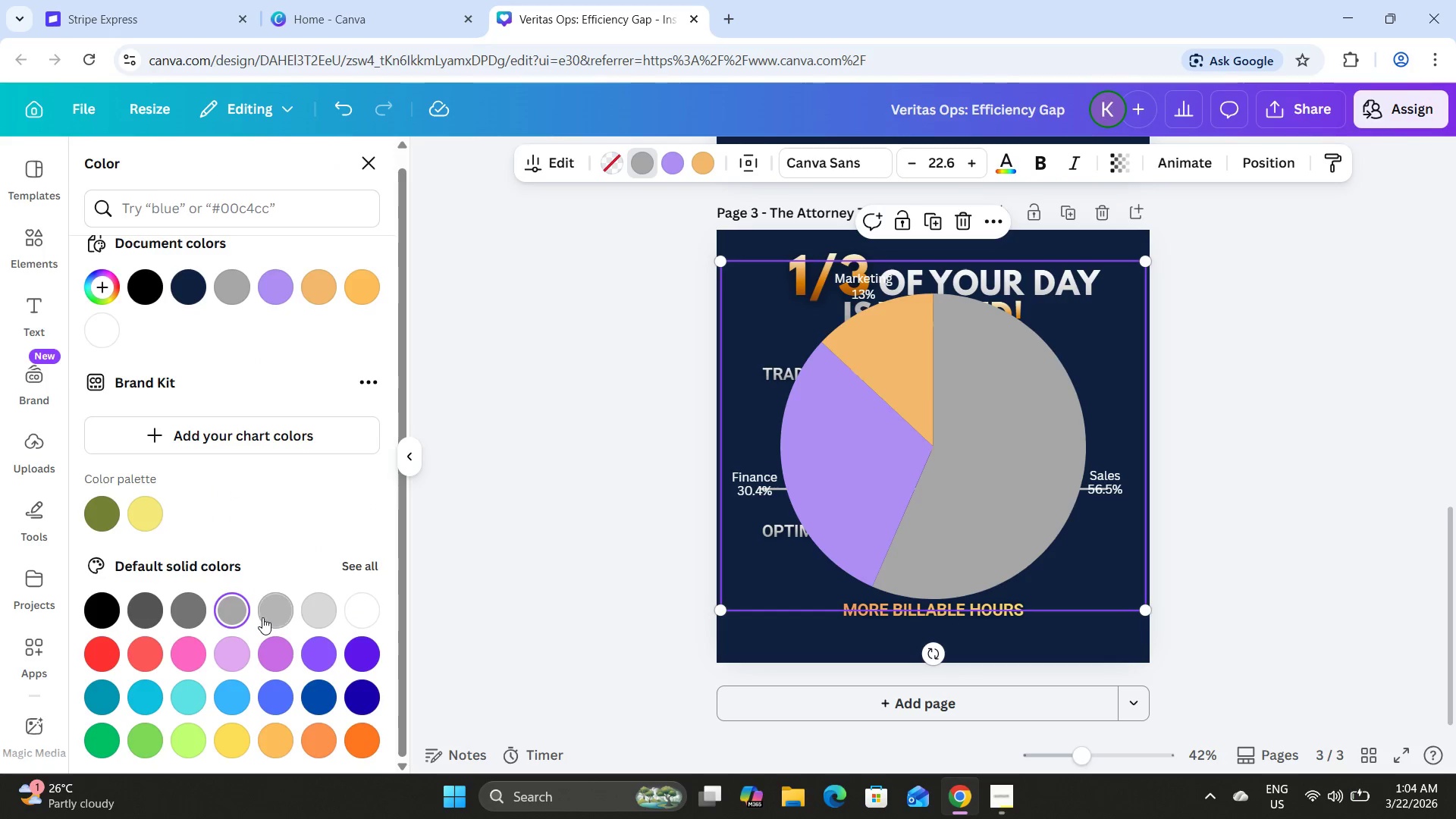 
left_click([262, 608])
 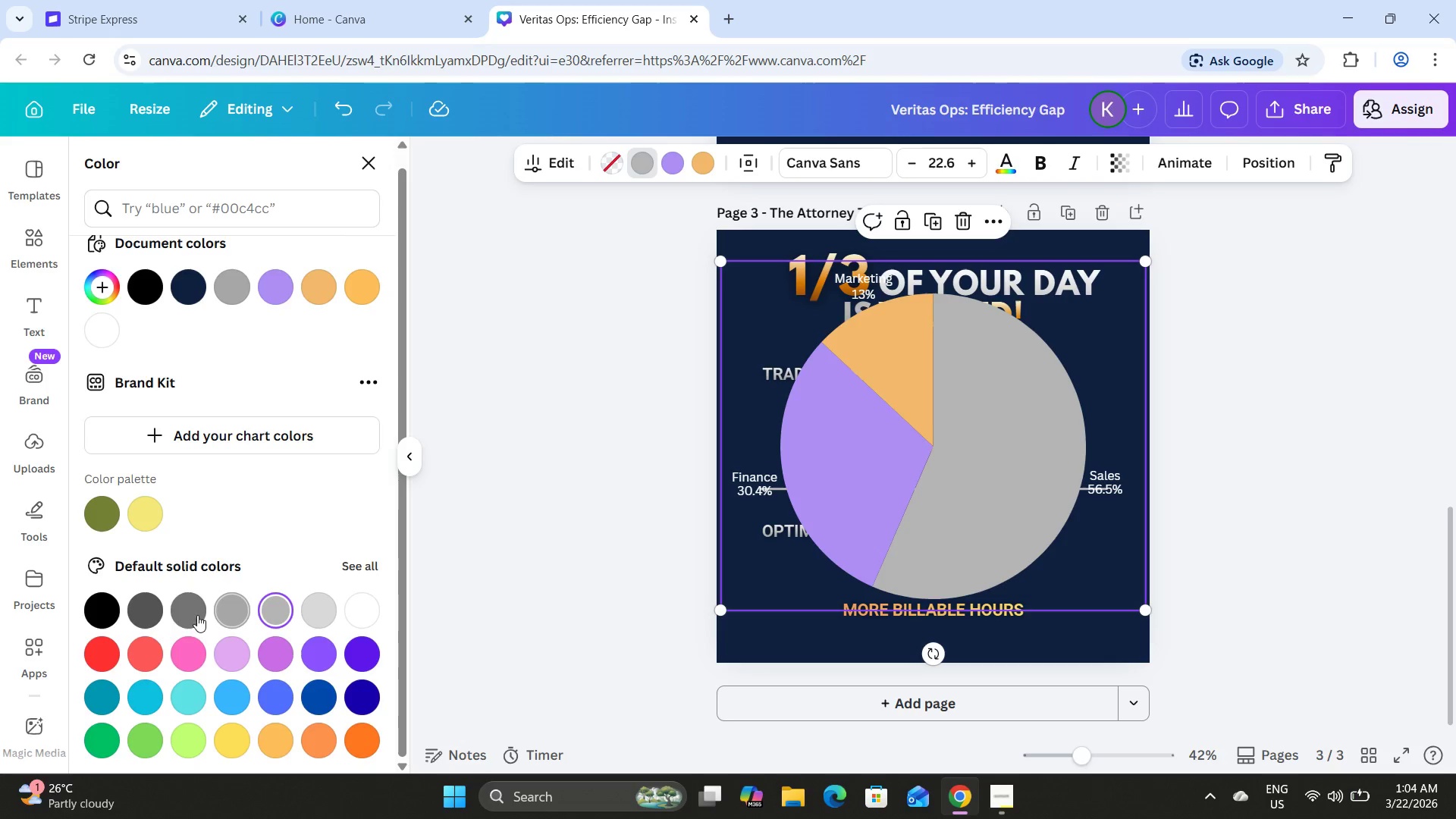 
left_click([187, 617])
 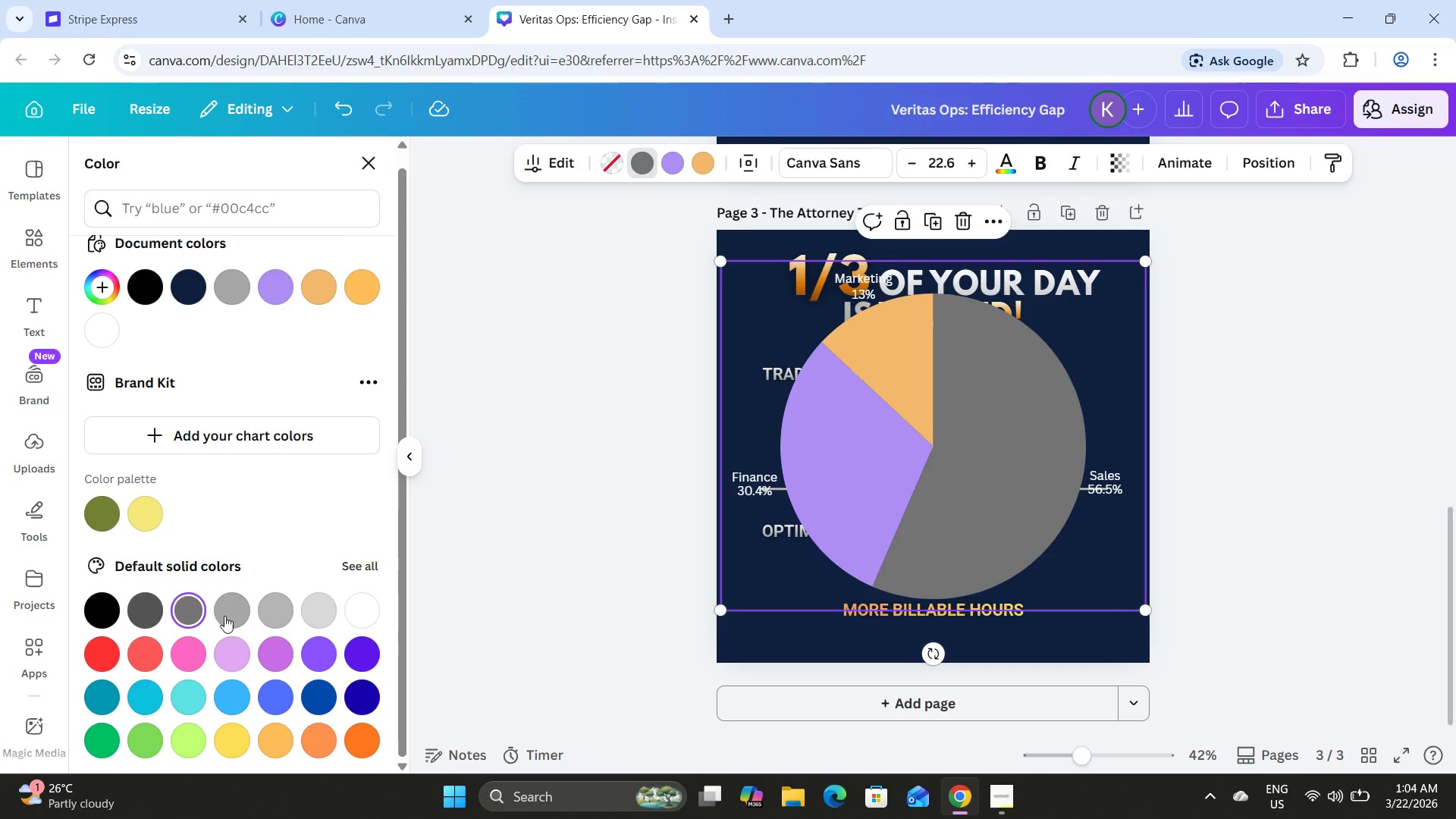 
left_click([226, 616])
 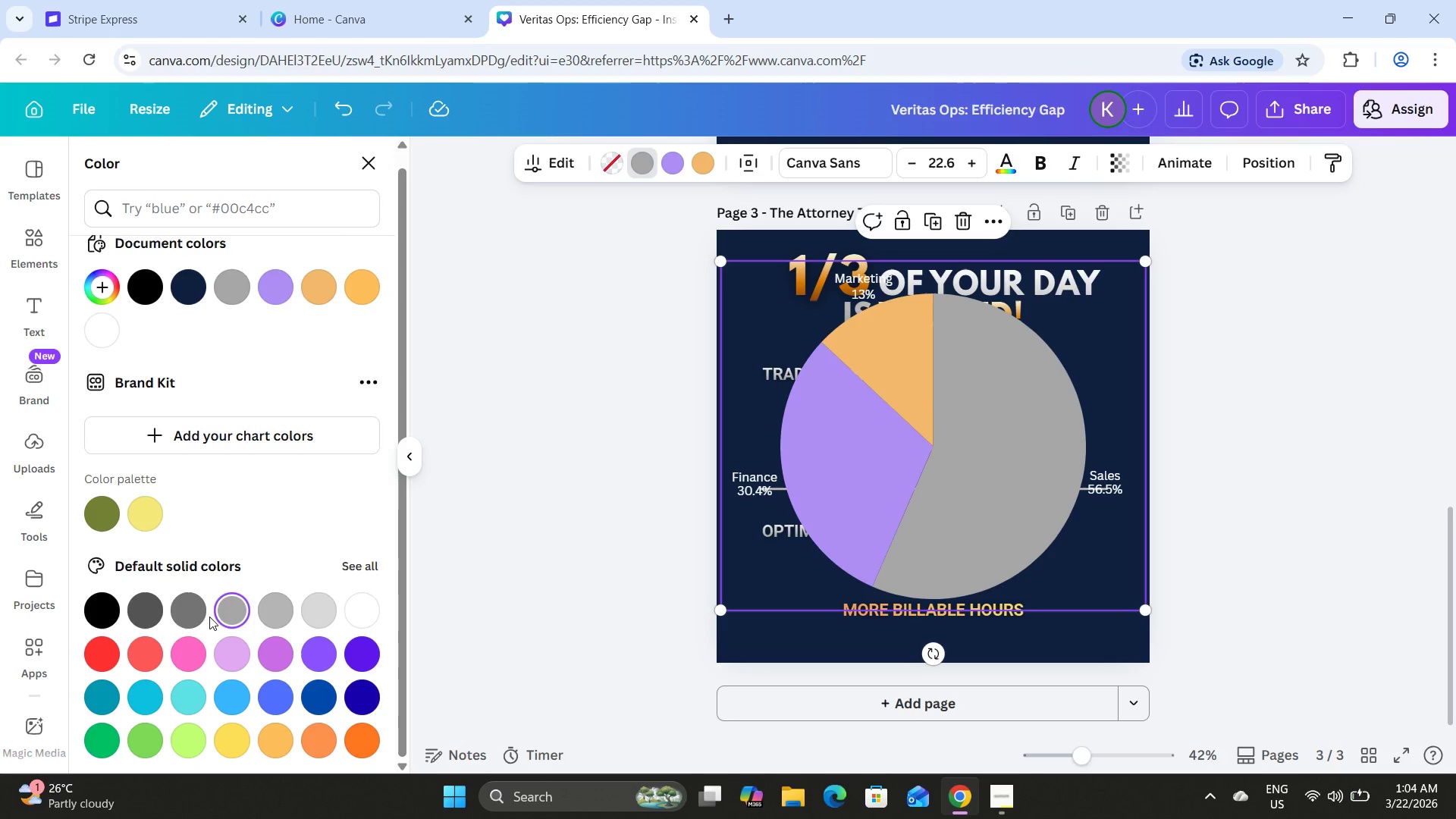 
left_click([196, 617])
 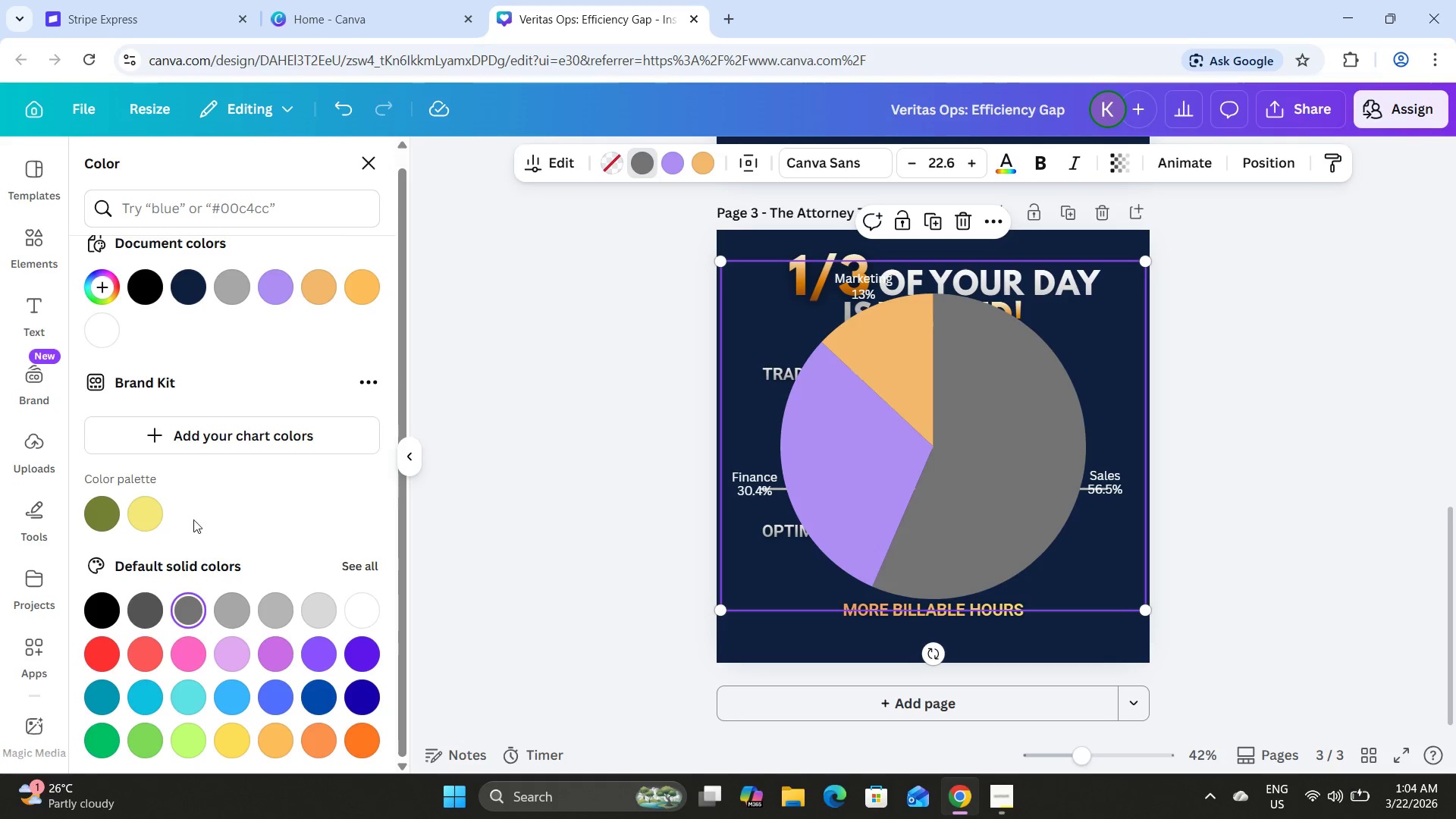 
left_click([147, 592])
 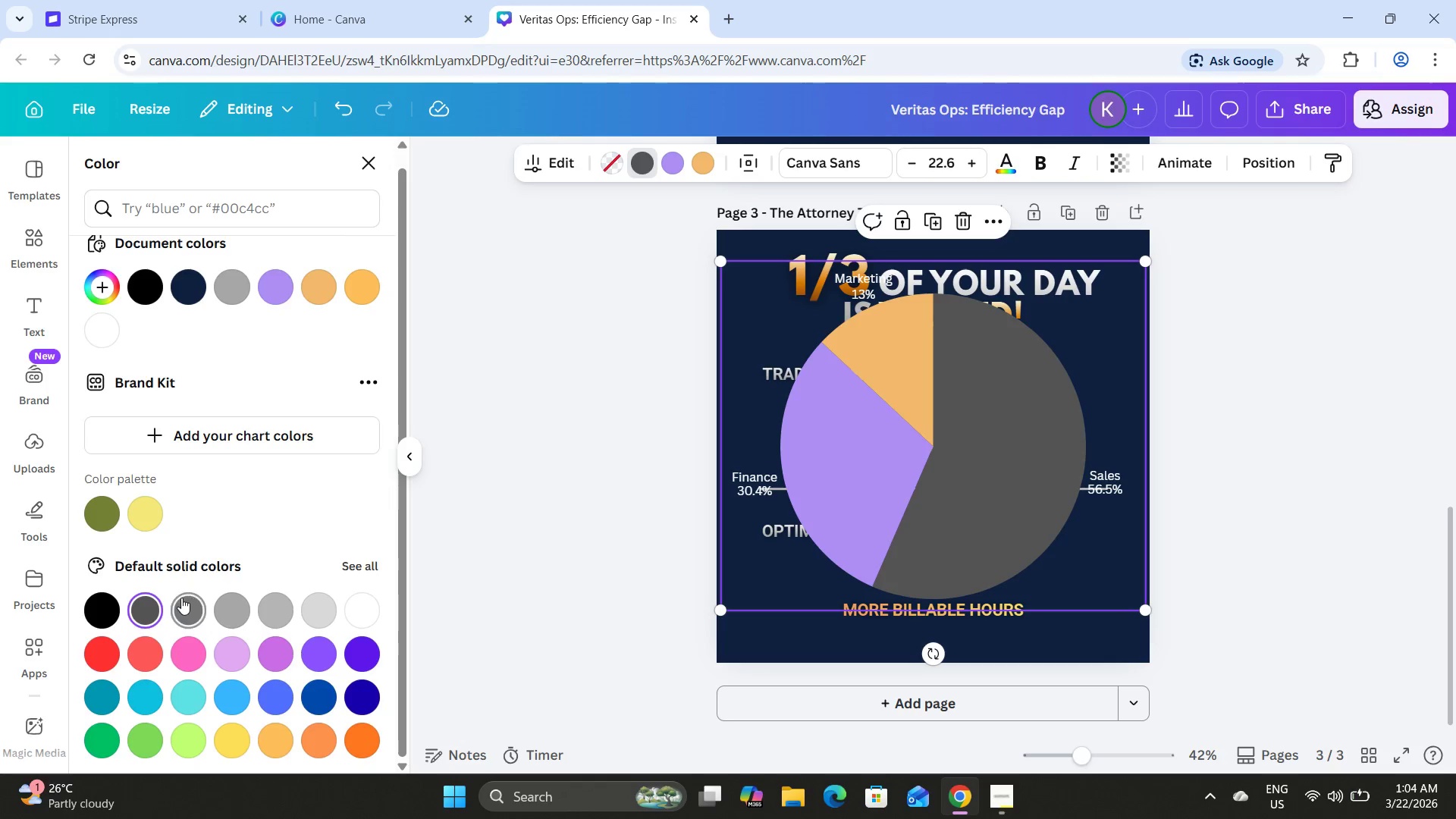 
left_click([181, 598])
 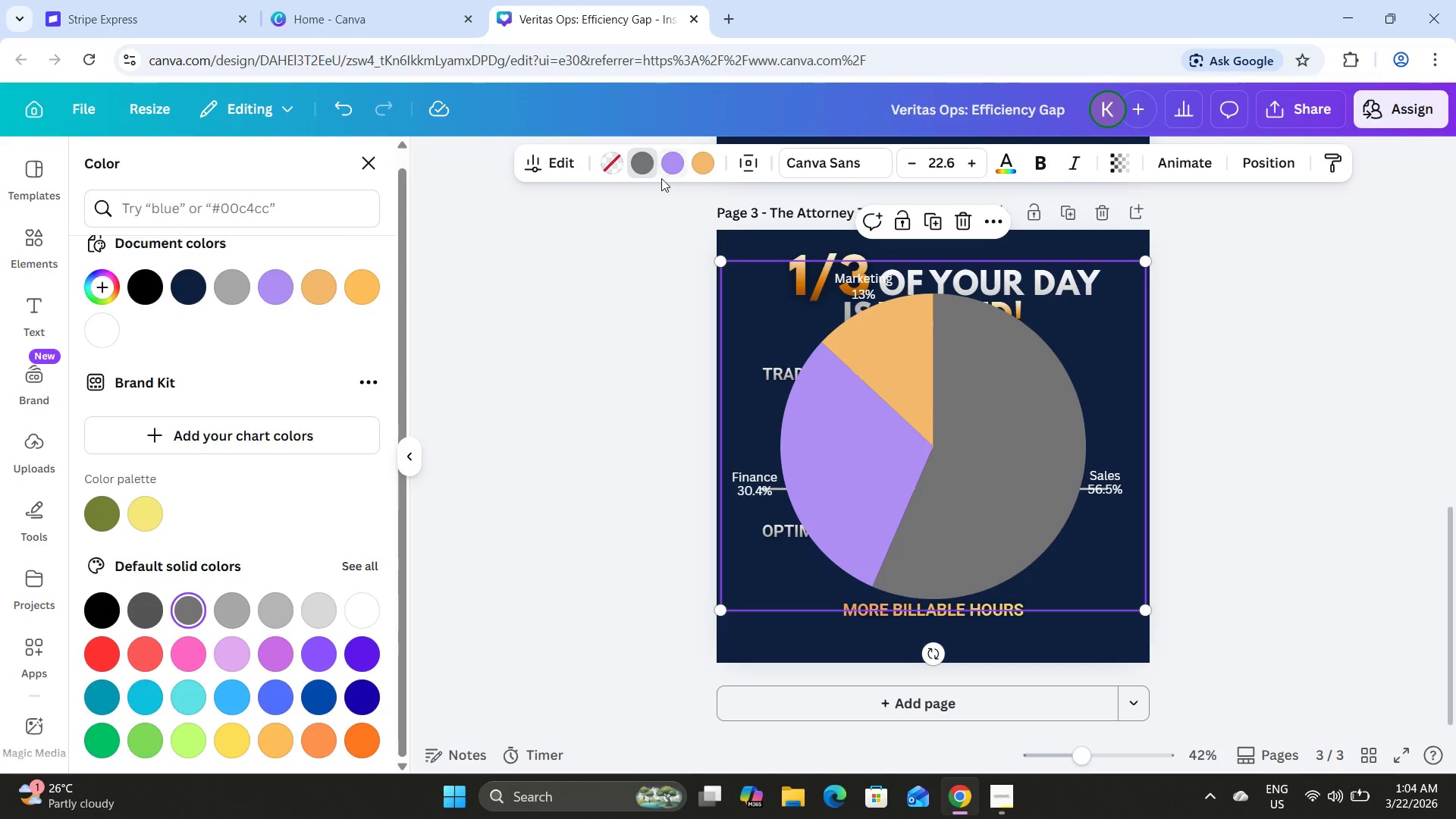 
double_click([665, 168])
 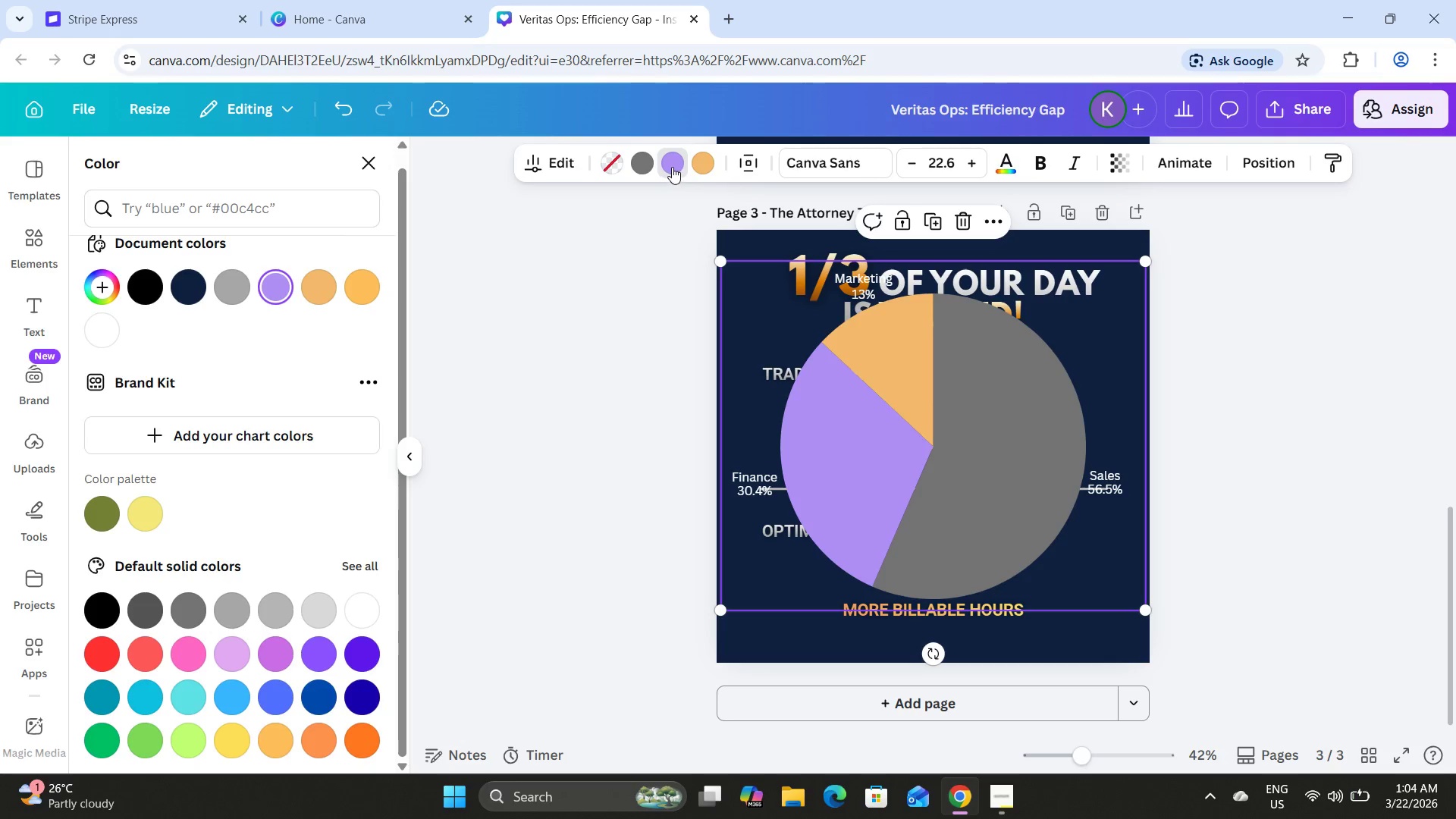 
left_click([674, 164])
 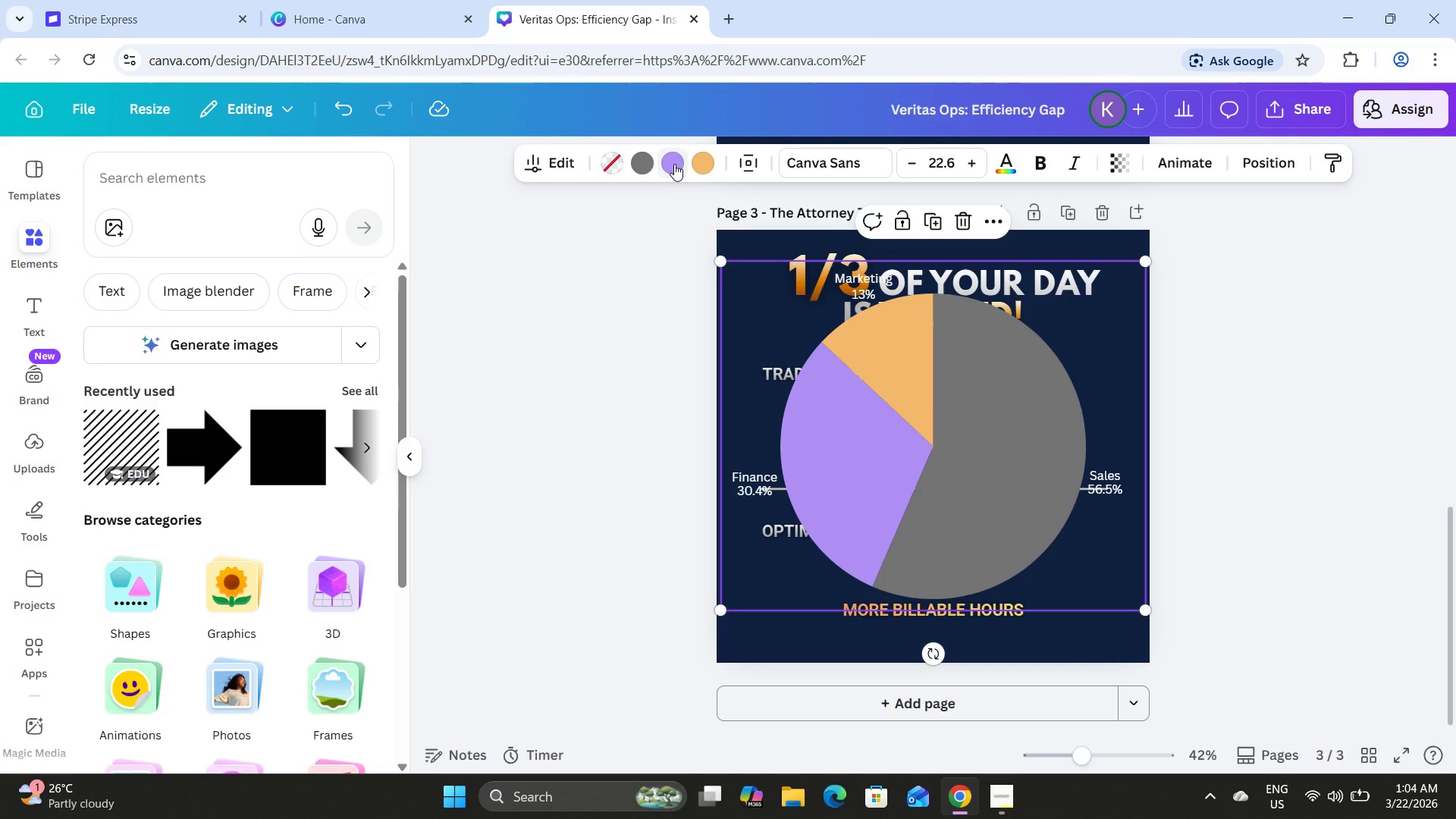 
left_click([674, 164])
 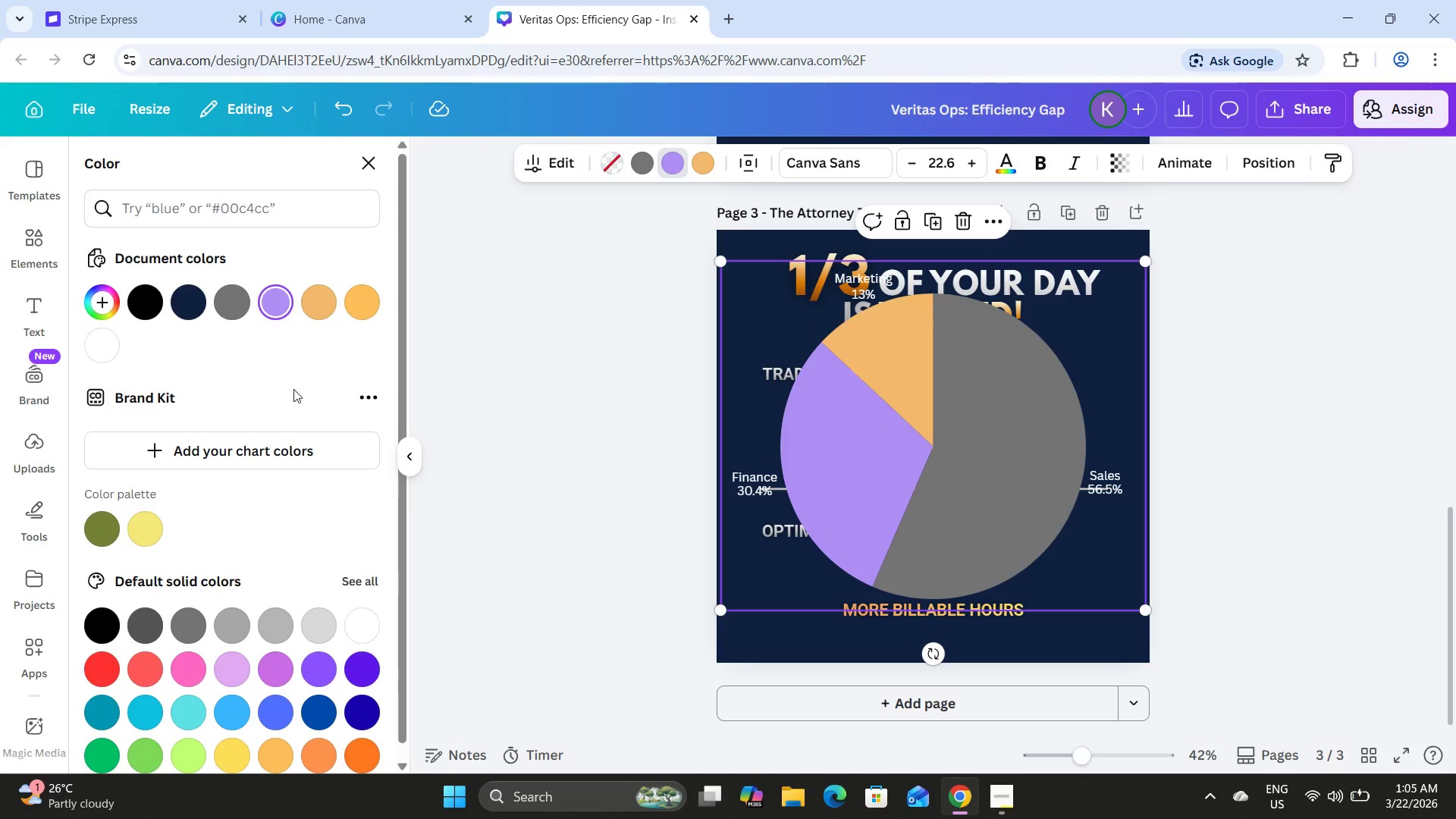 
scroll: coordinate [256, 505], scroll_direction: down, amount: 4.0
 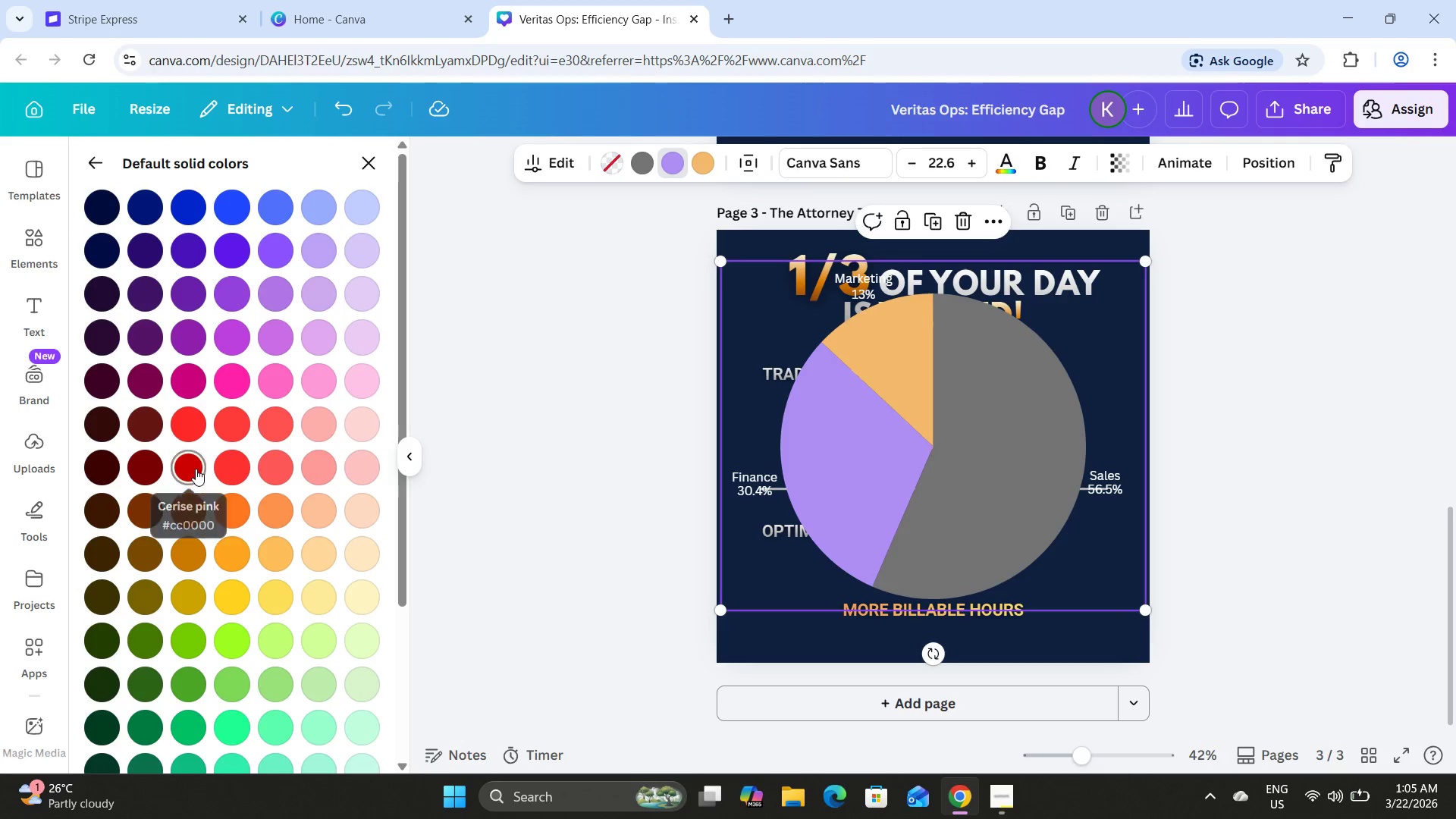 
scroll: coordinate [196, 469], scroll_direction: none, amount: 0.0
 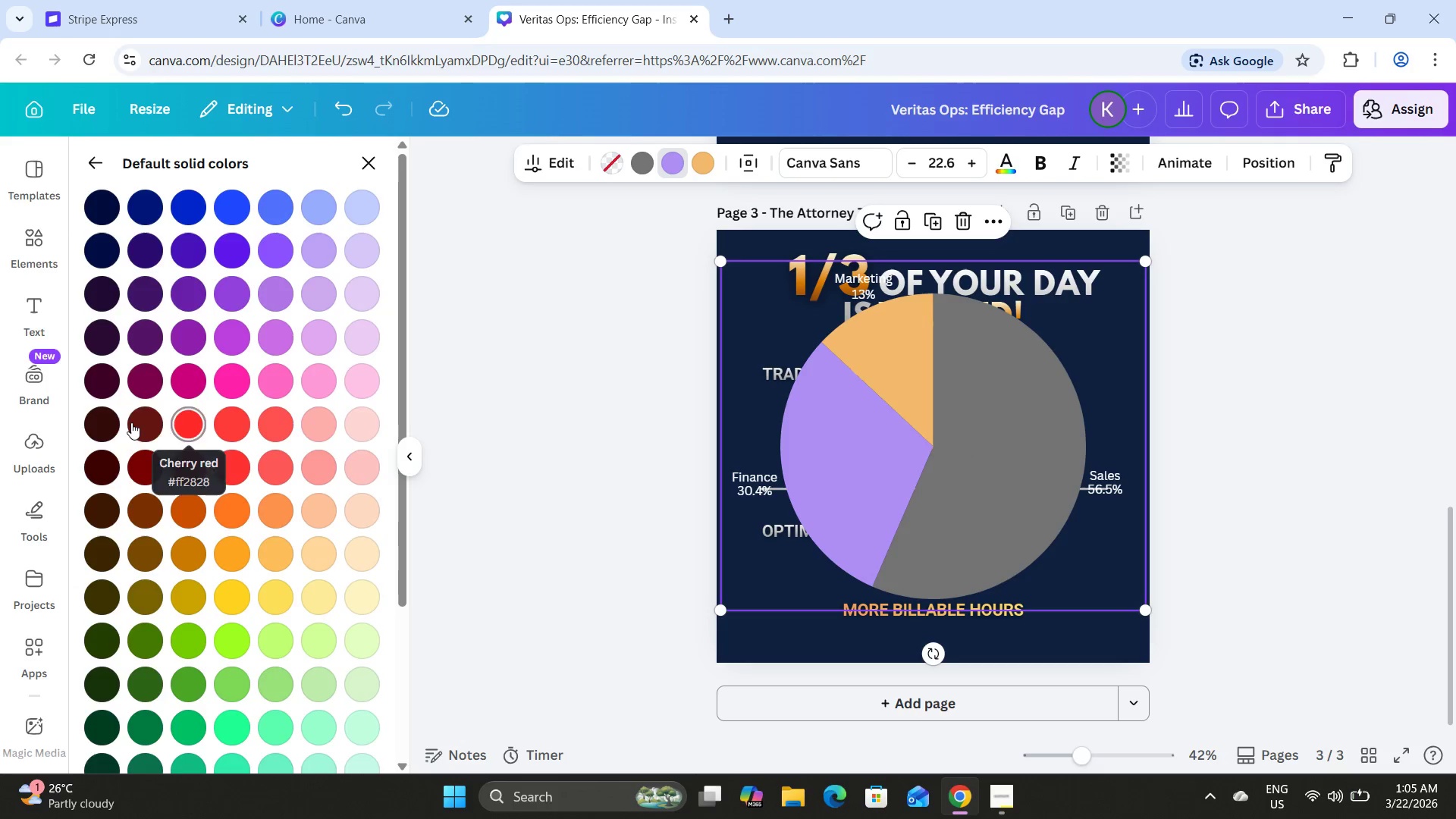 
left_click([246, 423])
 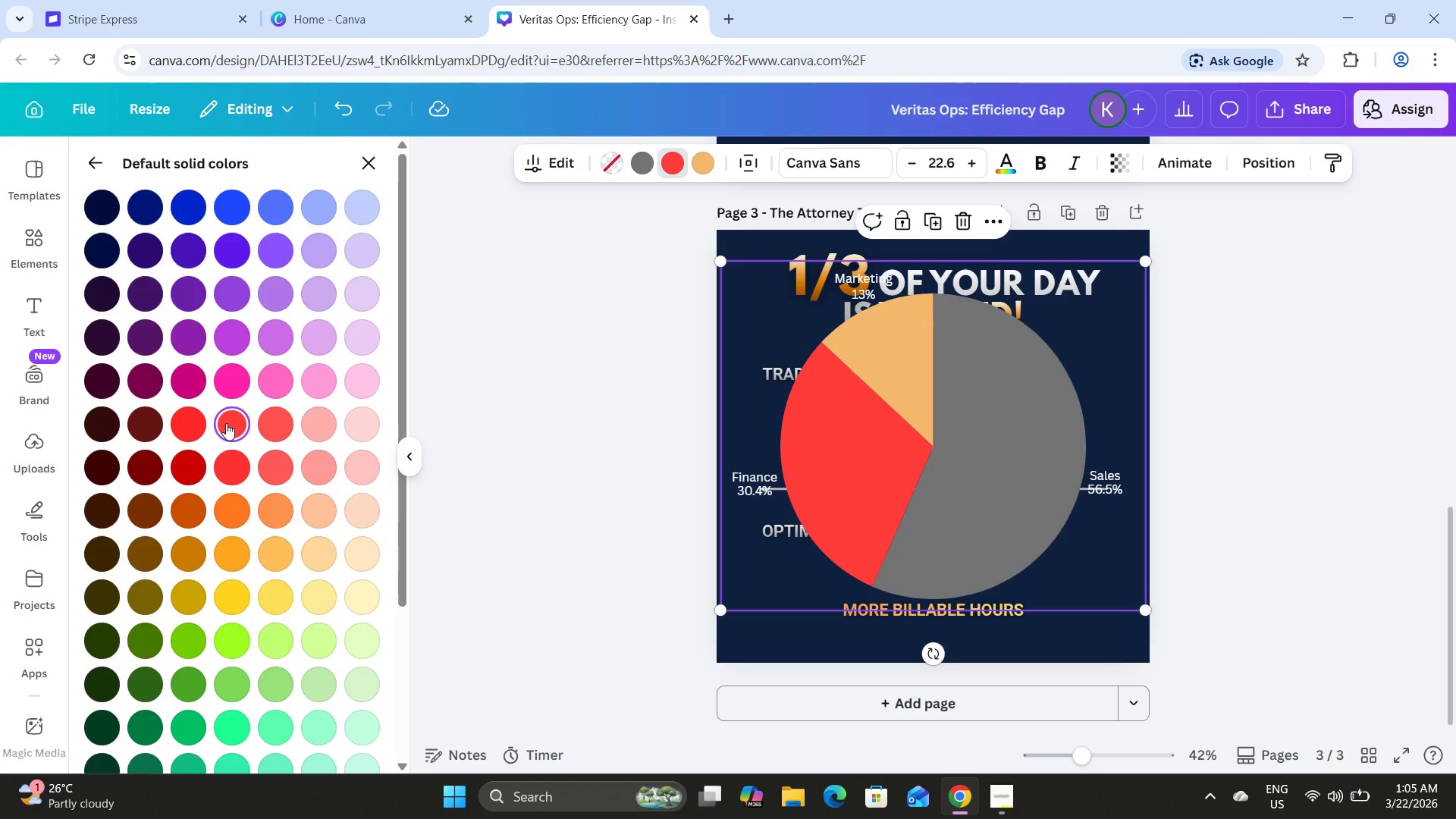 
left_click([206, 424])
 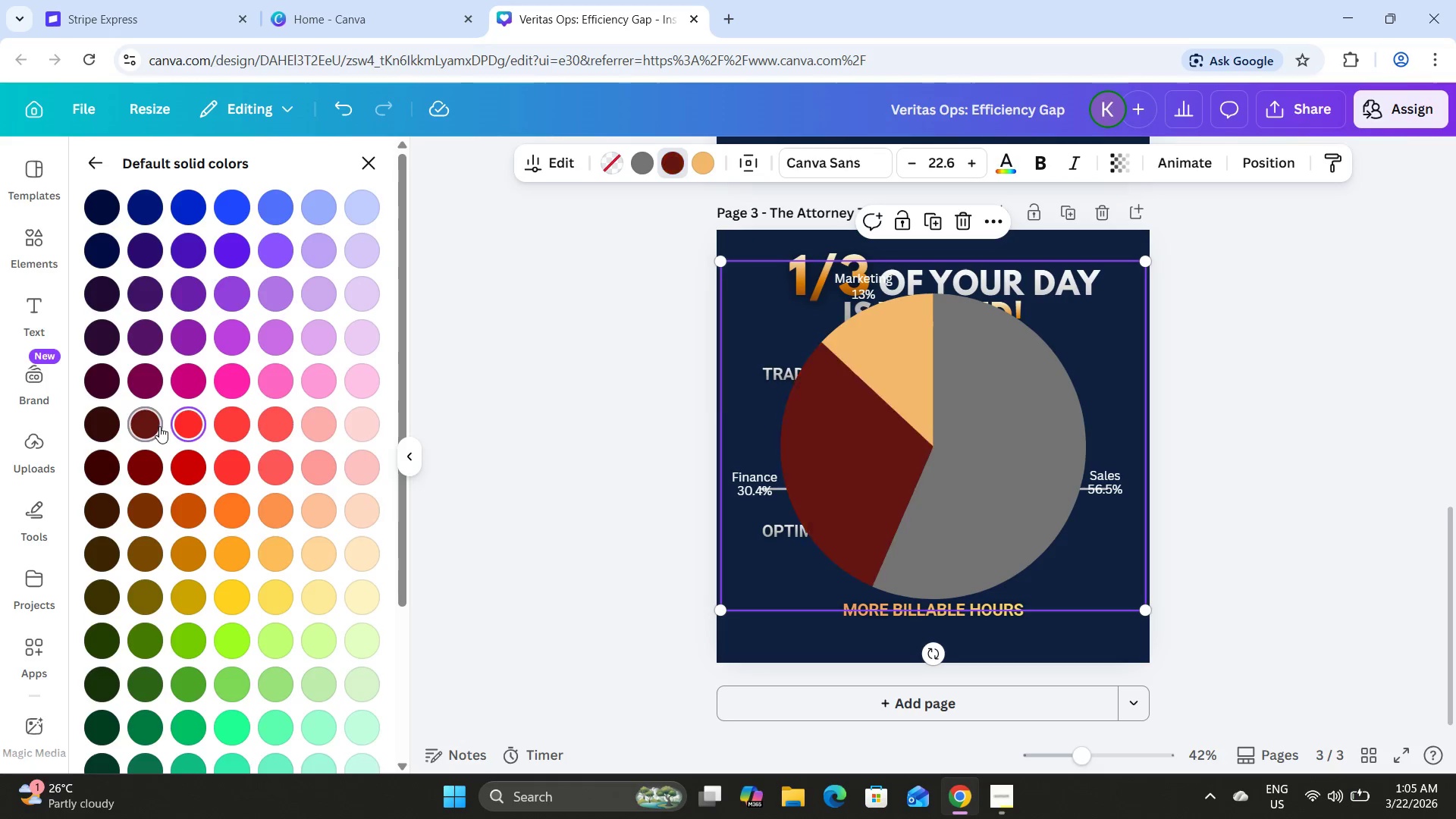 
left_click([173, 426])
 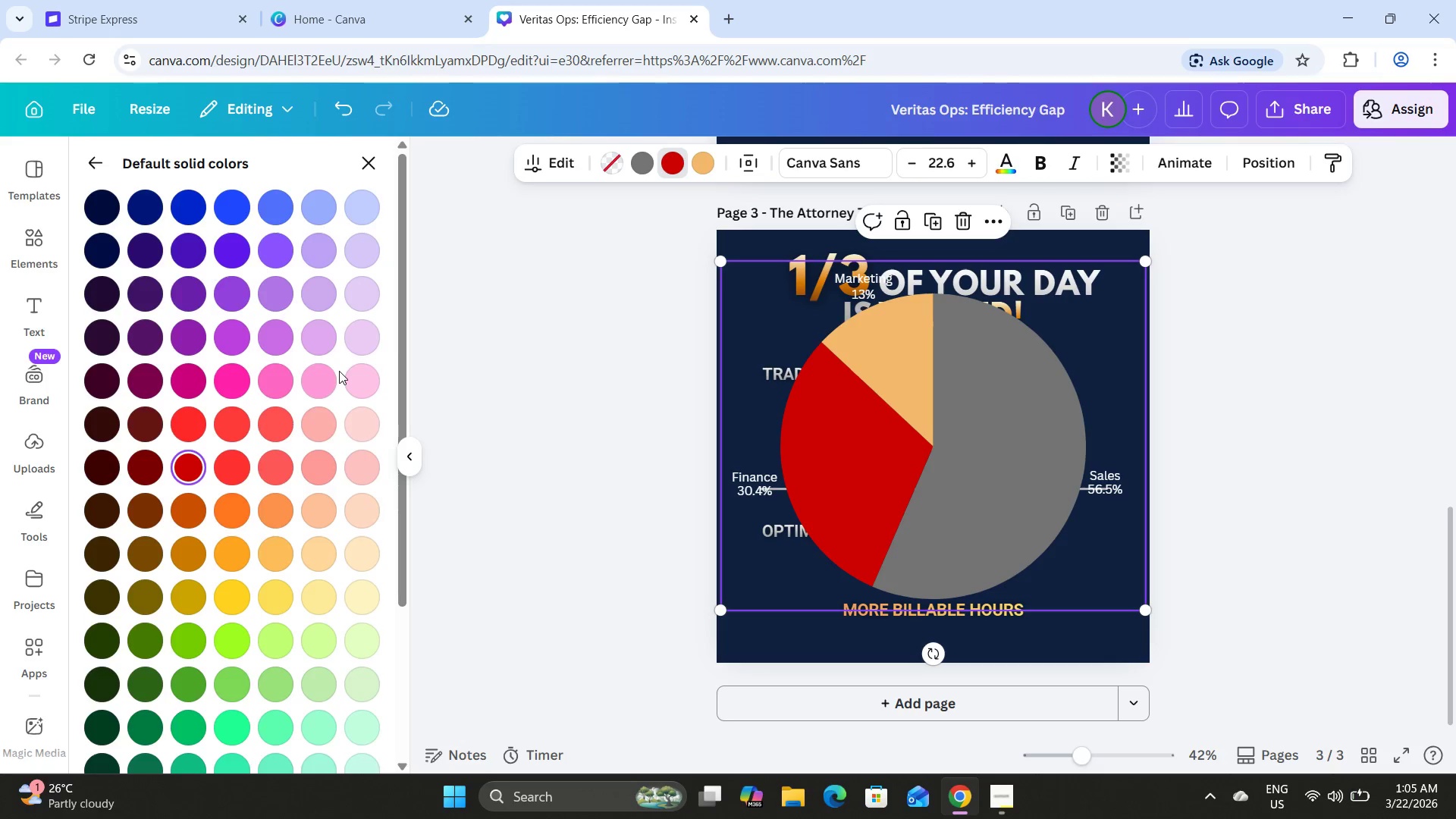 
left_click([697, 161])
 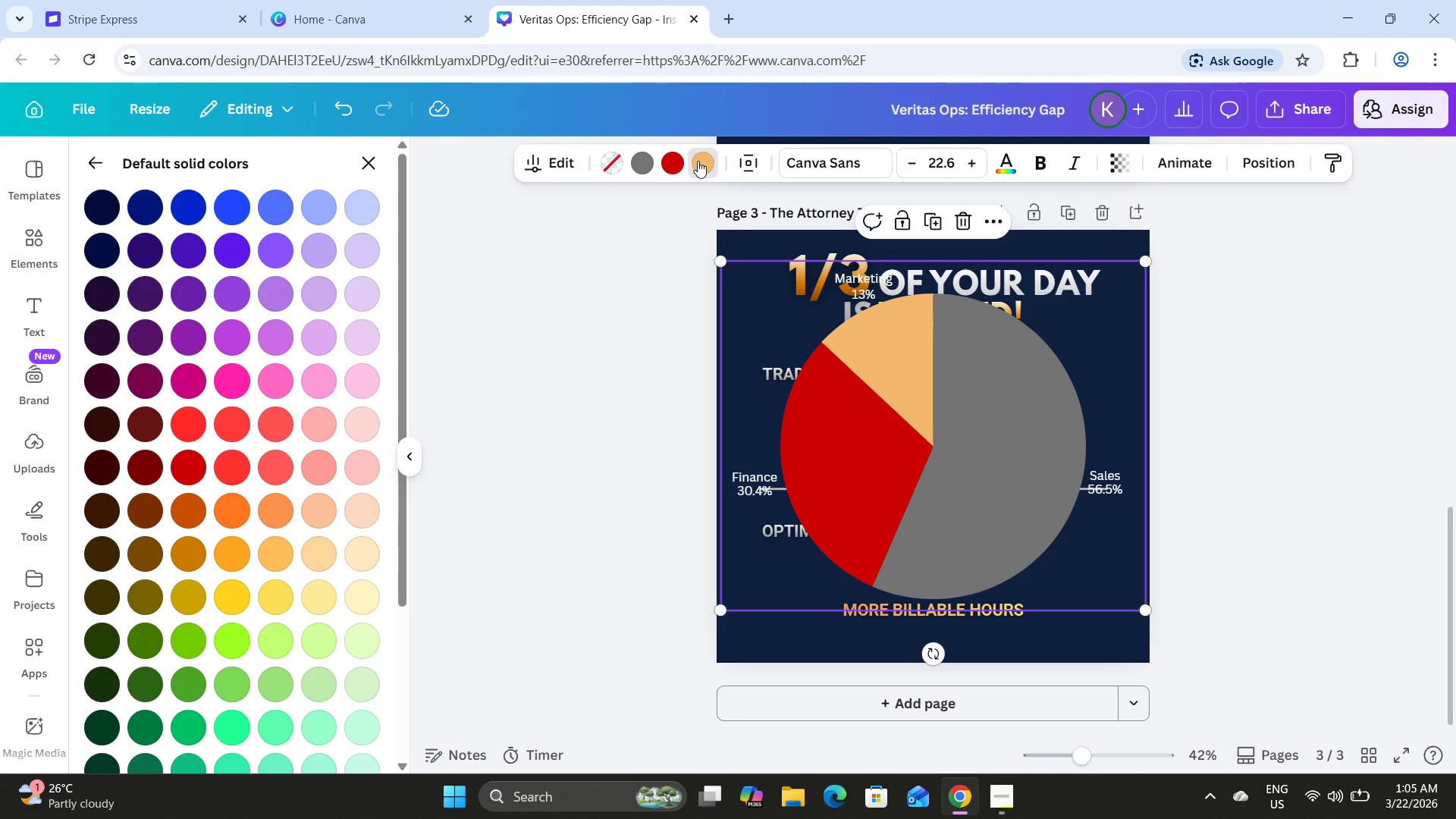 
wait(7.22)
 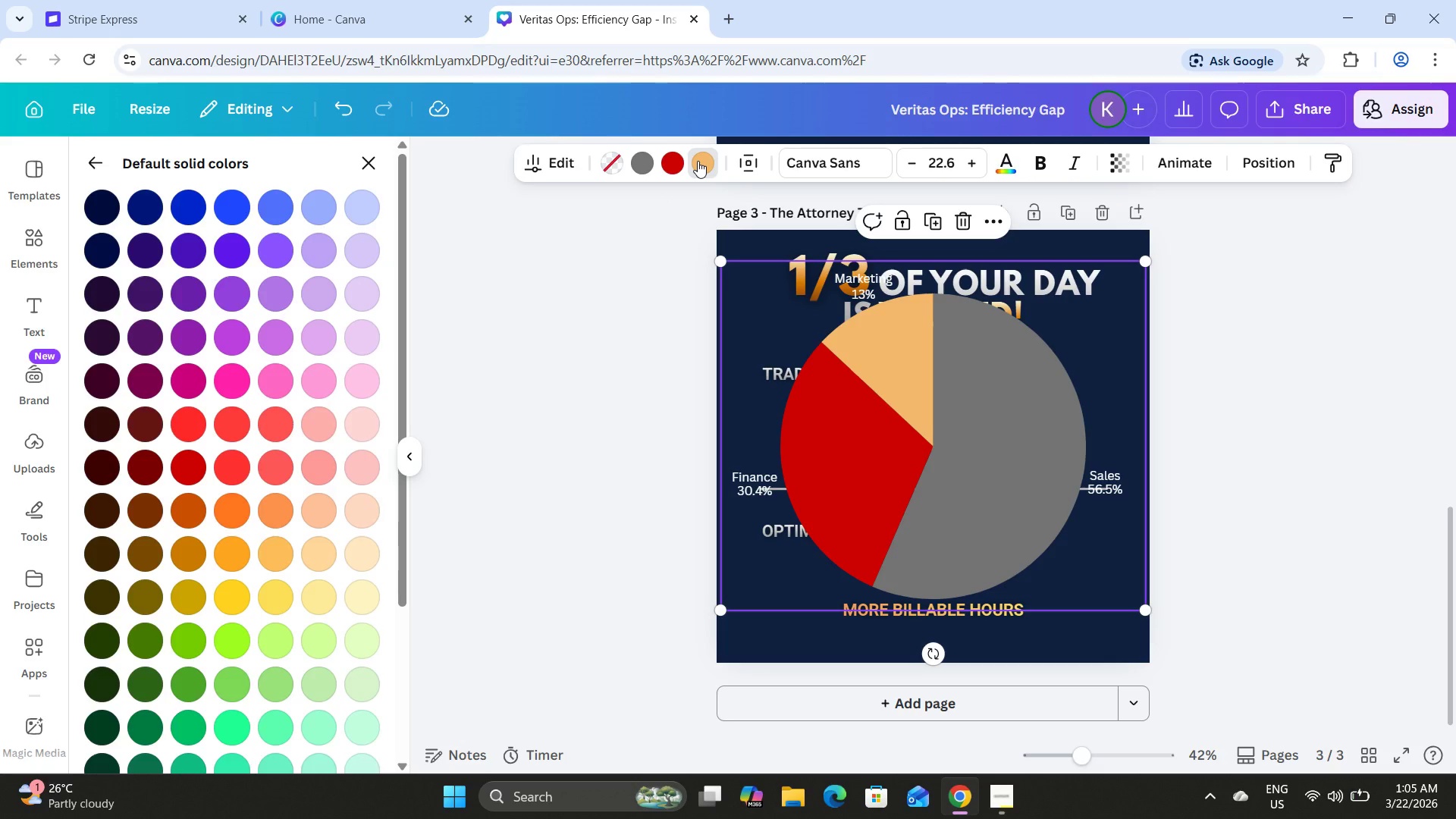 
mouse_move([284, 431])
 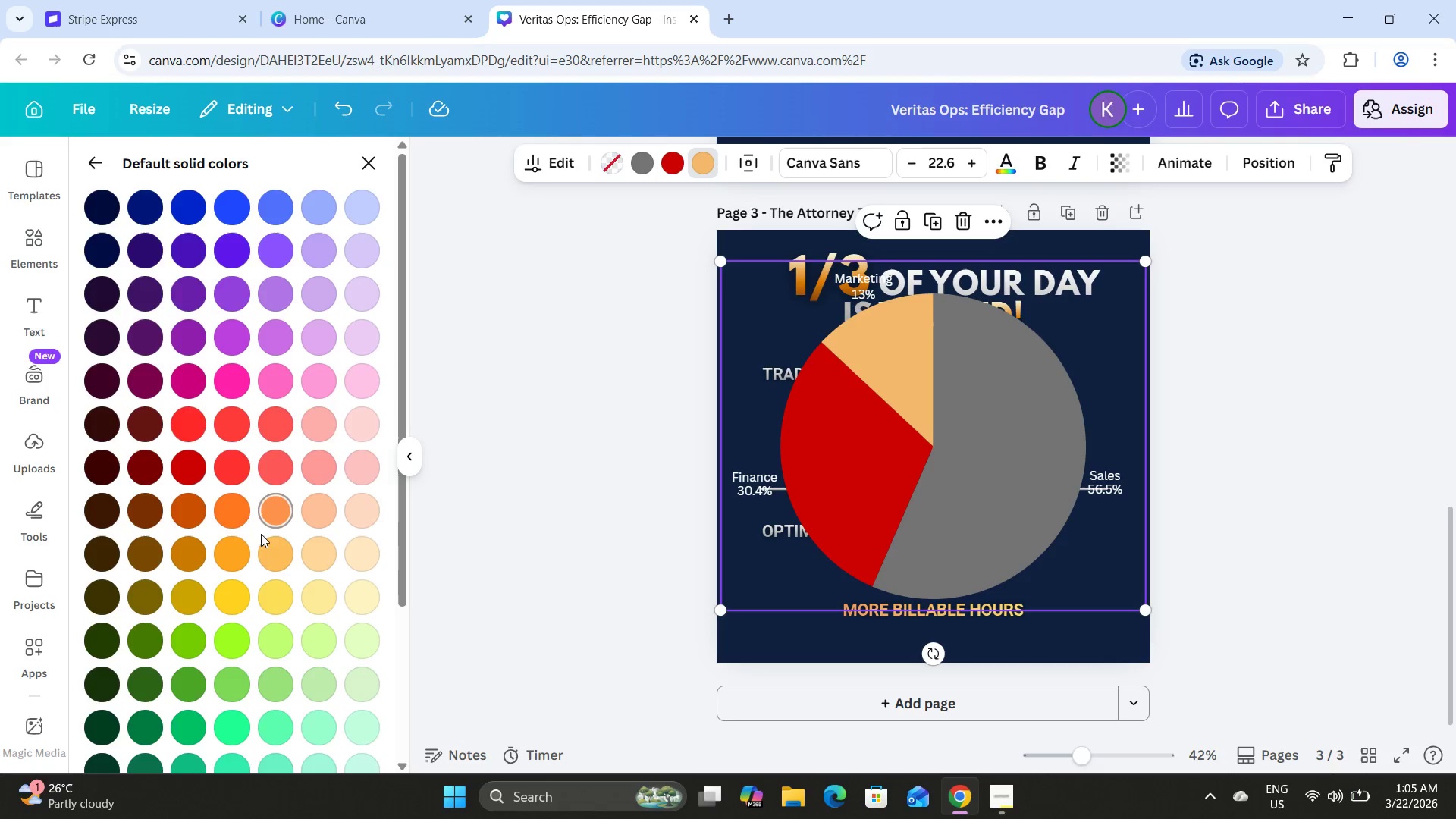 
left_click([259, 554])
 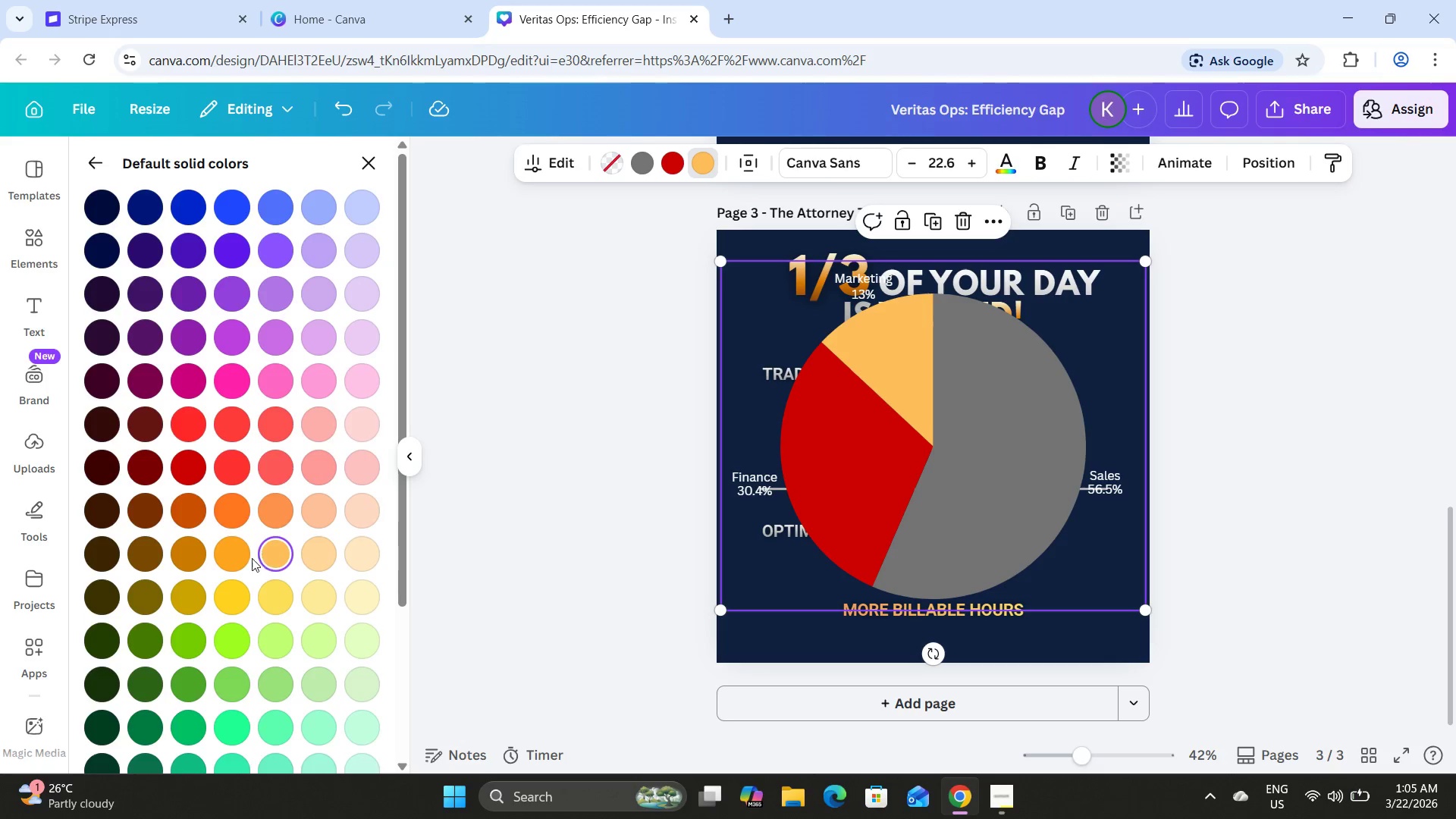 
mouse_move([258, 551])
 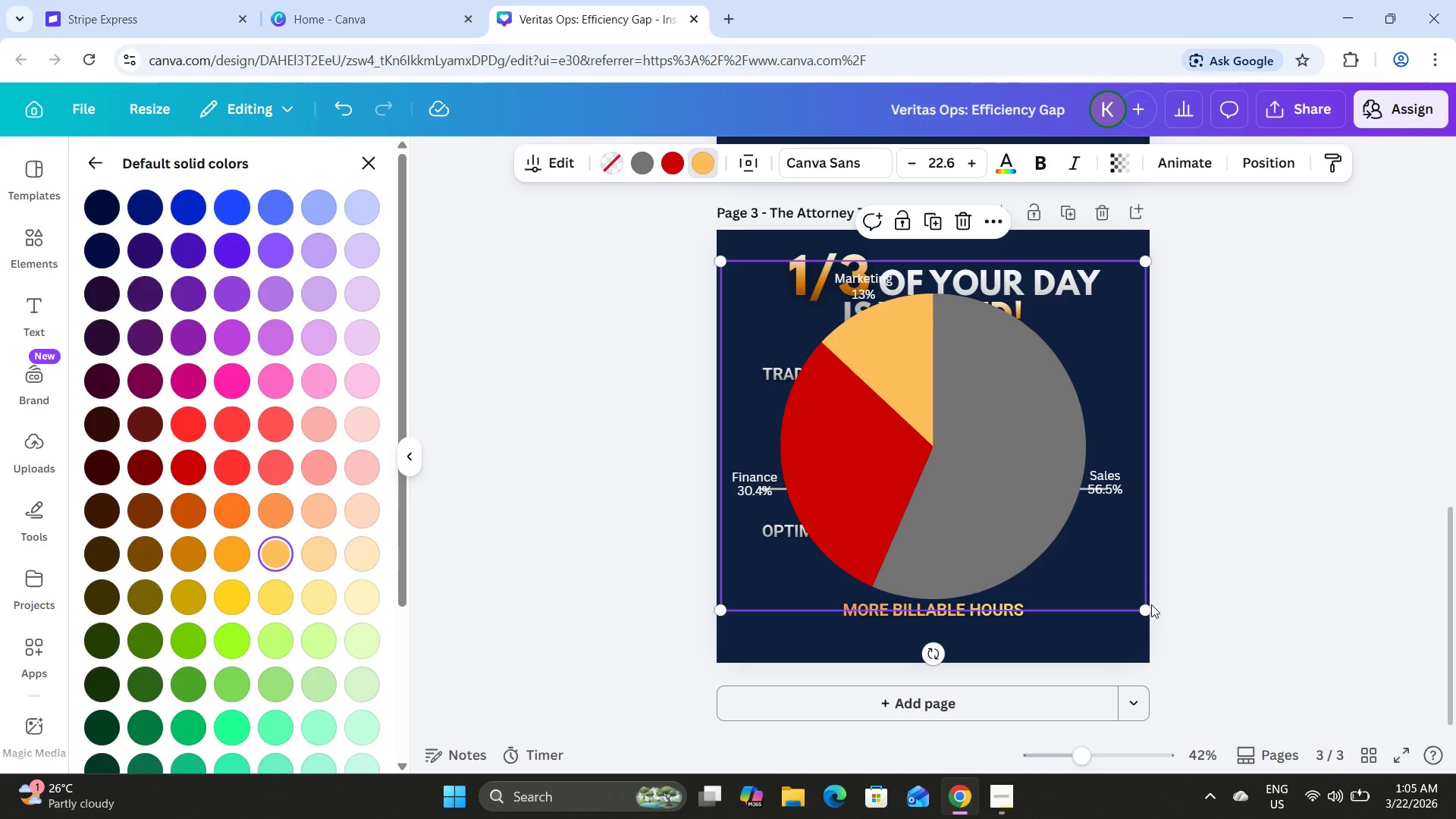 
left_click_drag(start_coordinate=[1150, 605], to_coordinate=[918, 412])
 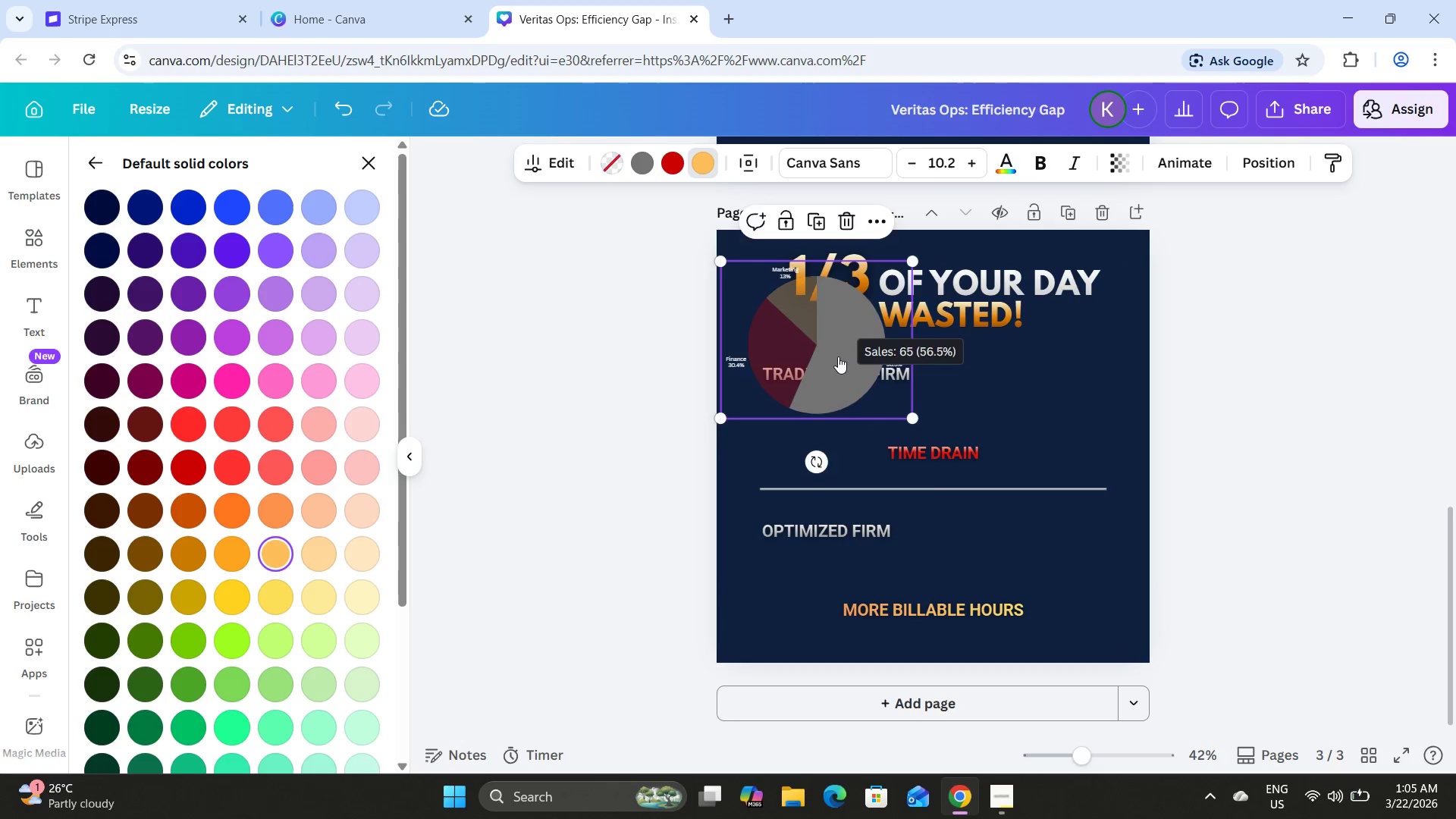 
left_click_drag(start_coordinate=[838, 356], to_coordinate=[1061, 421])
 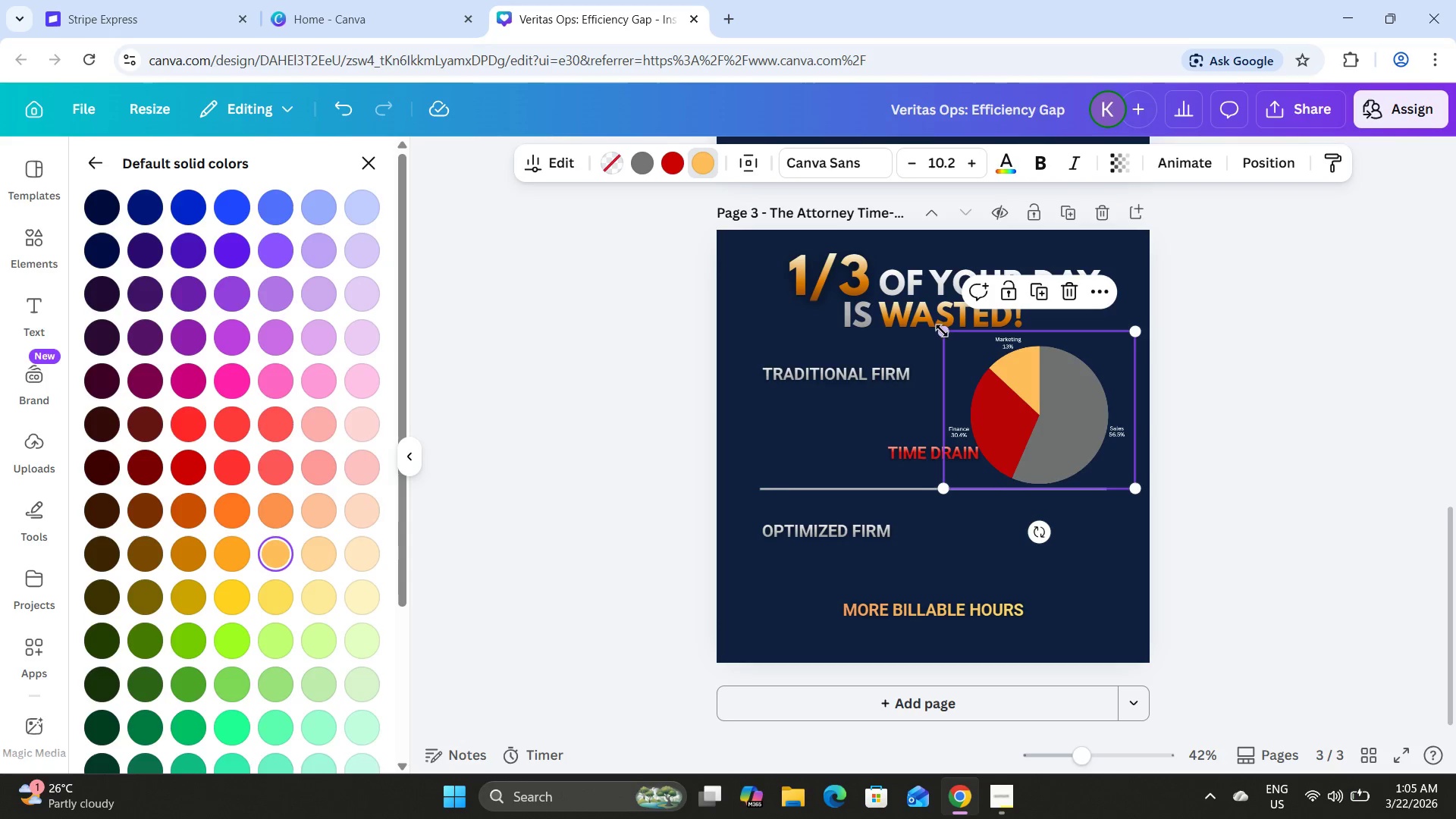 
left_click_drag(start_coordinate=[939, 328], to_coordinate=[947, 330])
 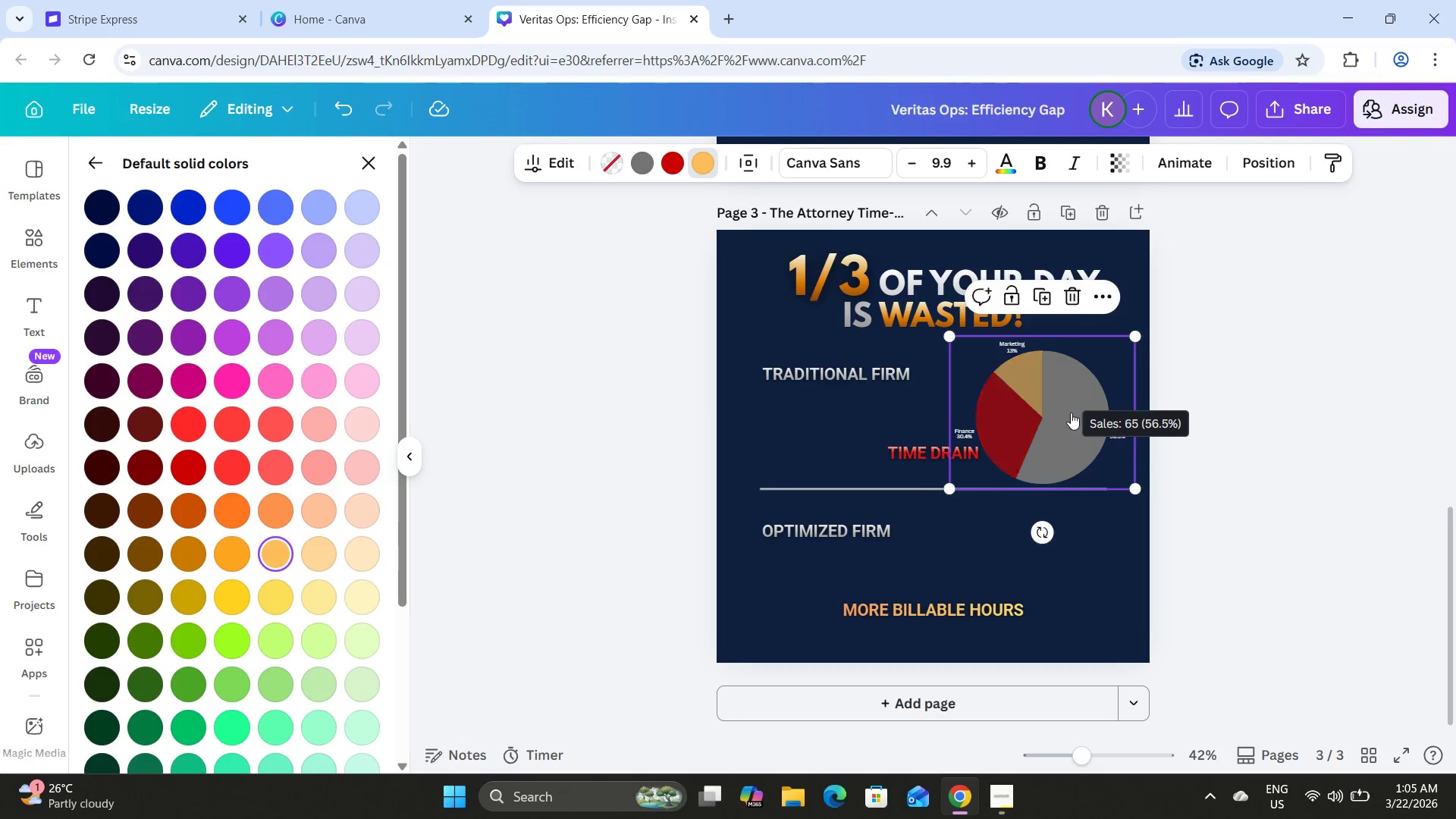 
left_click_drag(start_coordinate=[1071, 413], to_coordinate=[1061, 408])
 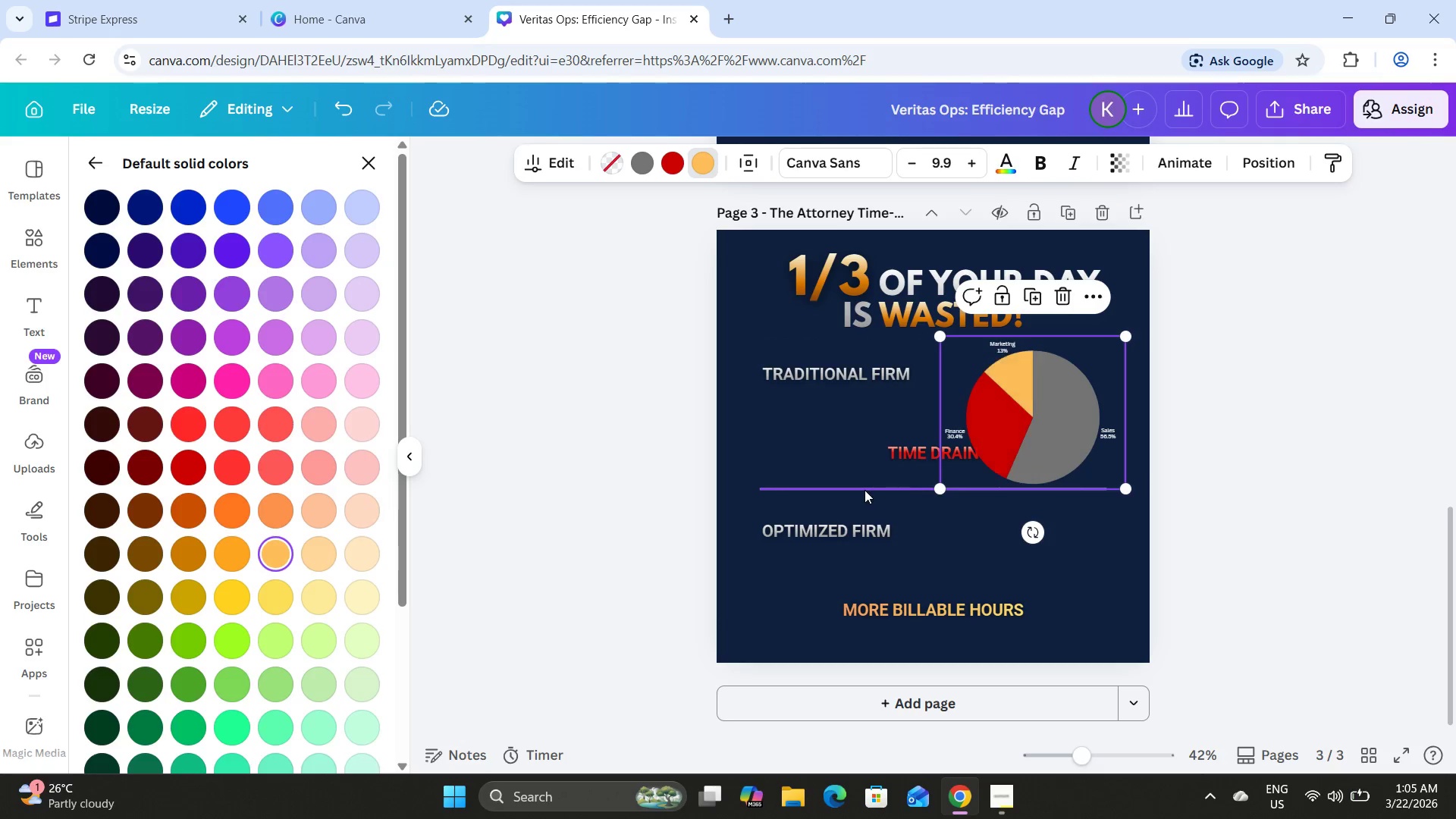 
left_click([864, 490])
 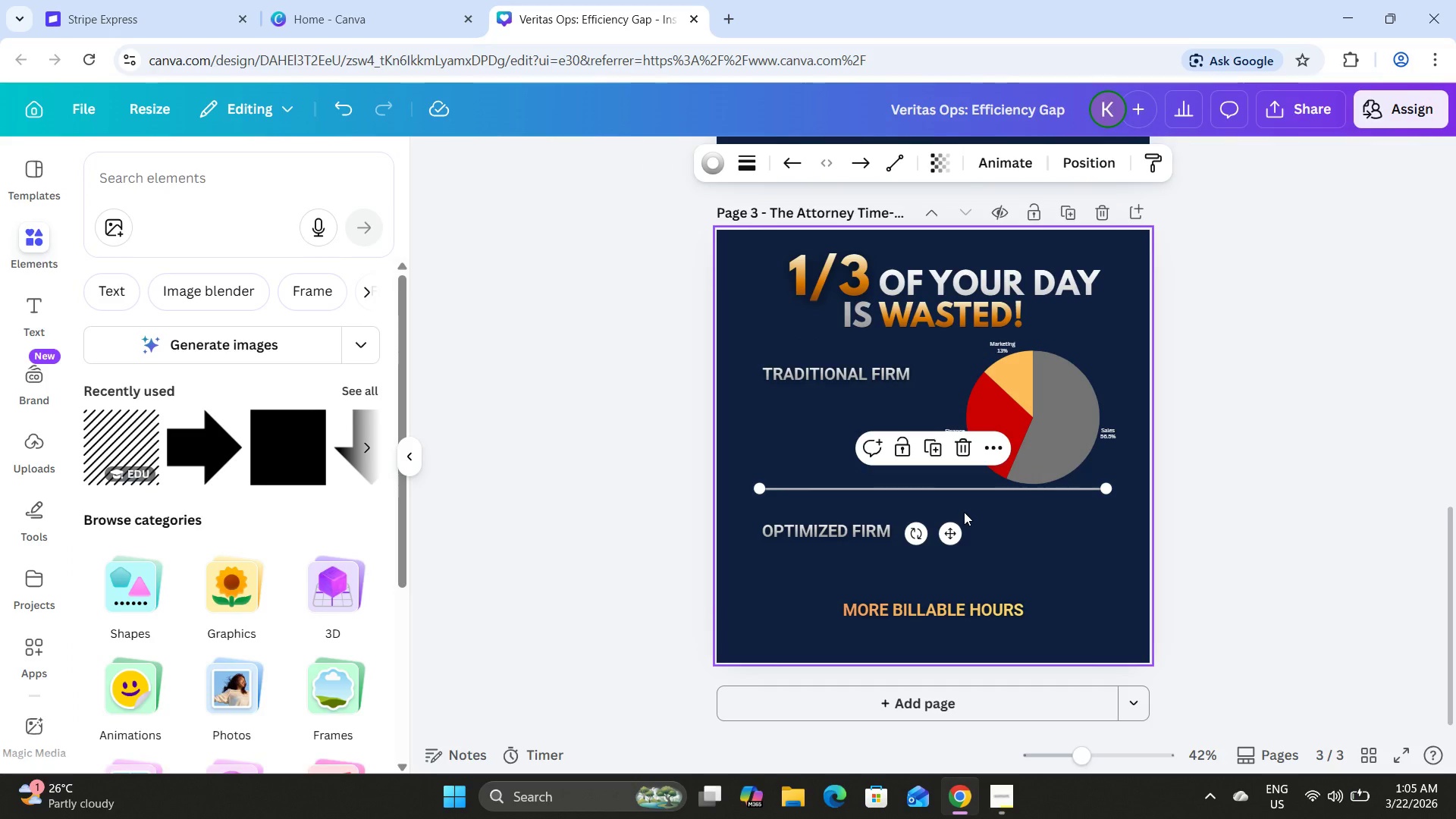 
key(Backspace)
 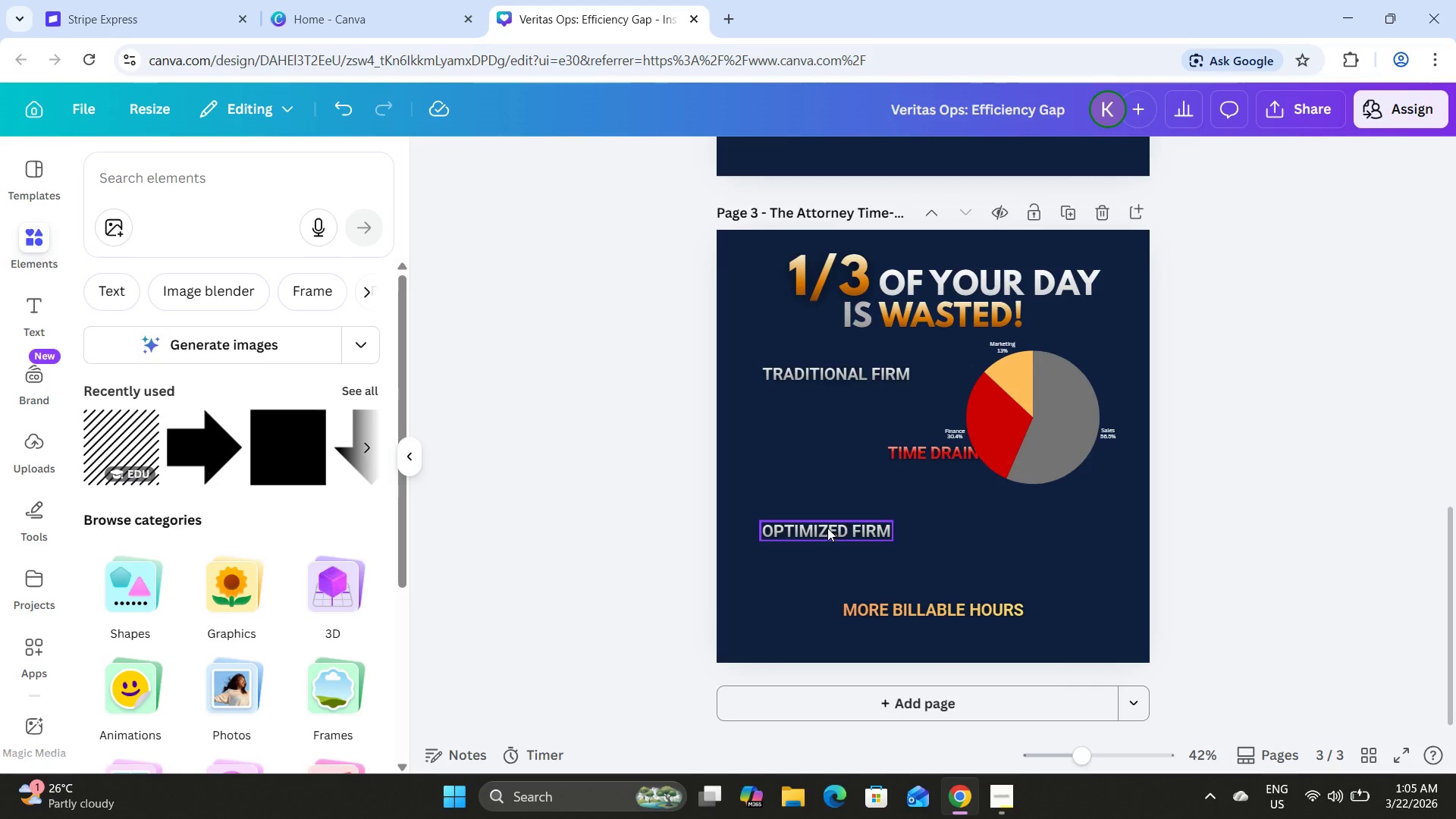 
left_click_drag(start_coordinate=[827, 528], to_coordinate=[1041, 573])
 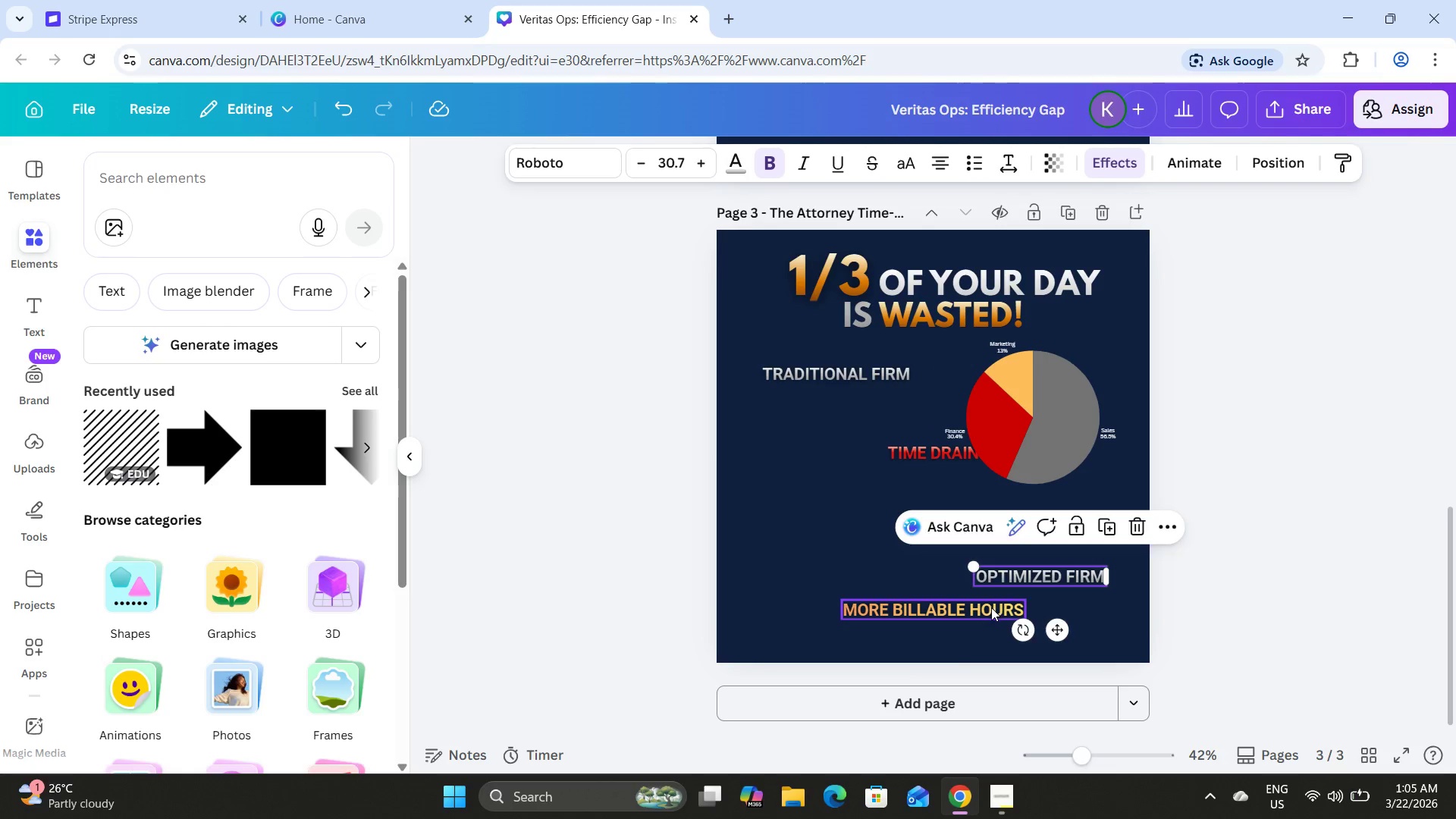 
left_click_drag(start_coordinate=[991, 607], to_coordinate=[1084, 606])
 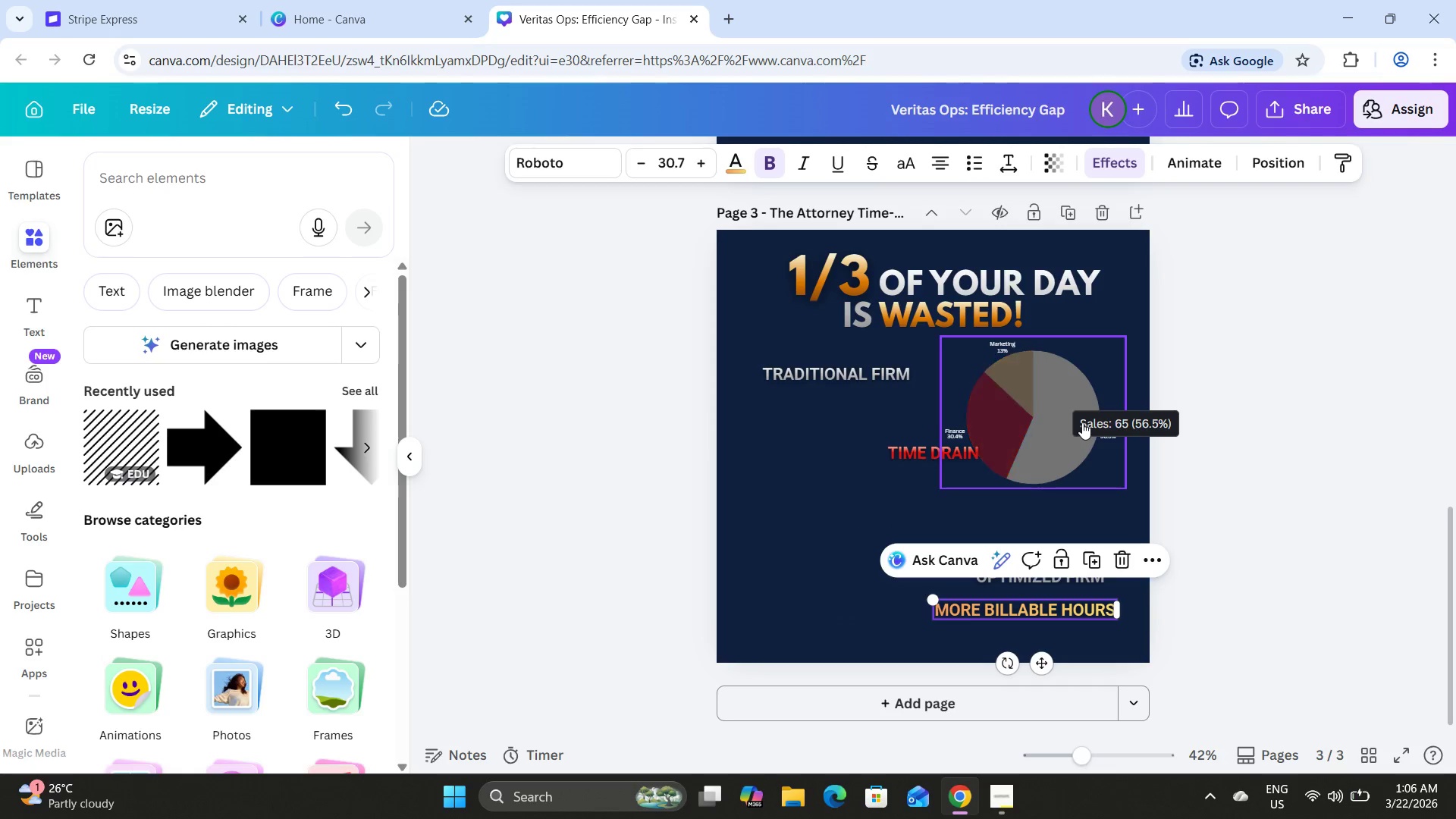 
left_click_drag(start_coordinate=[1082, 422], to_coordinate=[900, 529])
 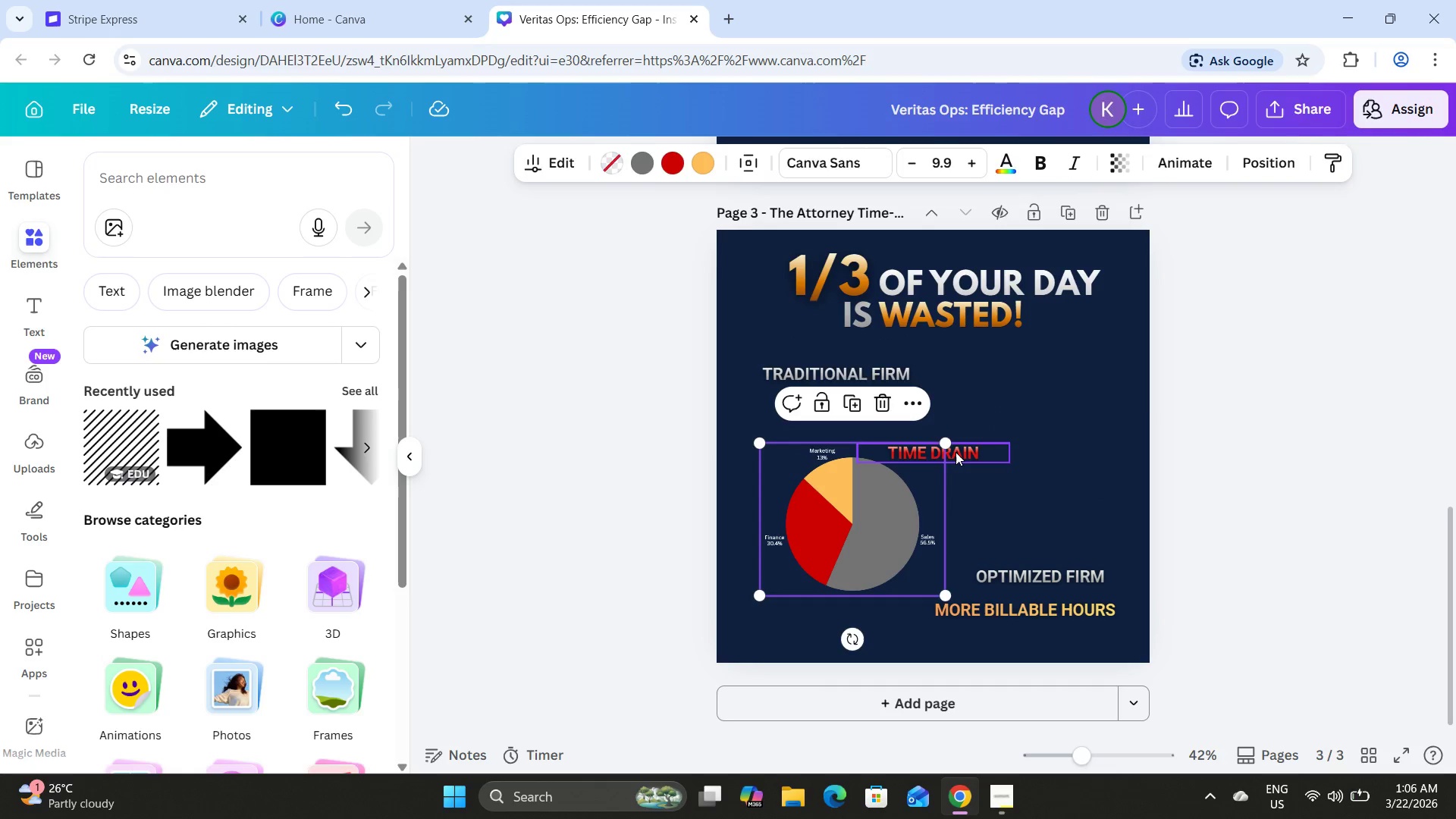 
left_click([956, 452])
 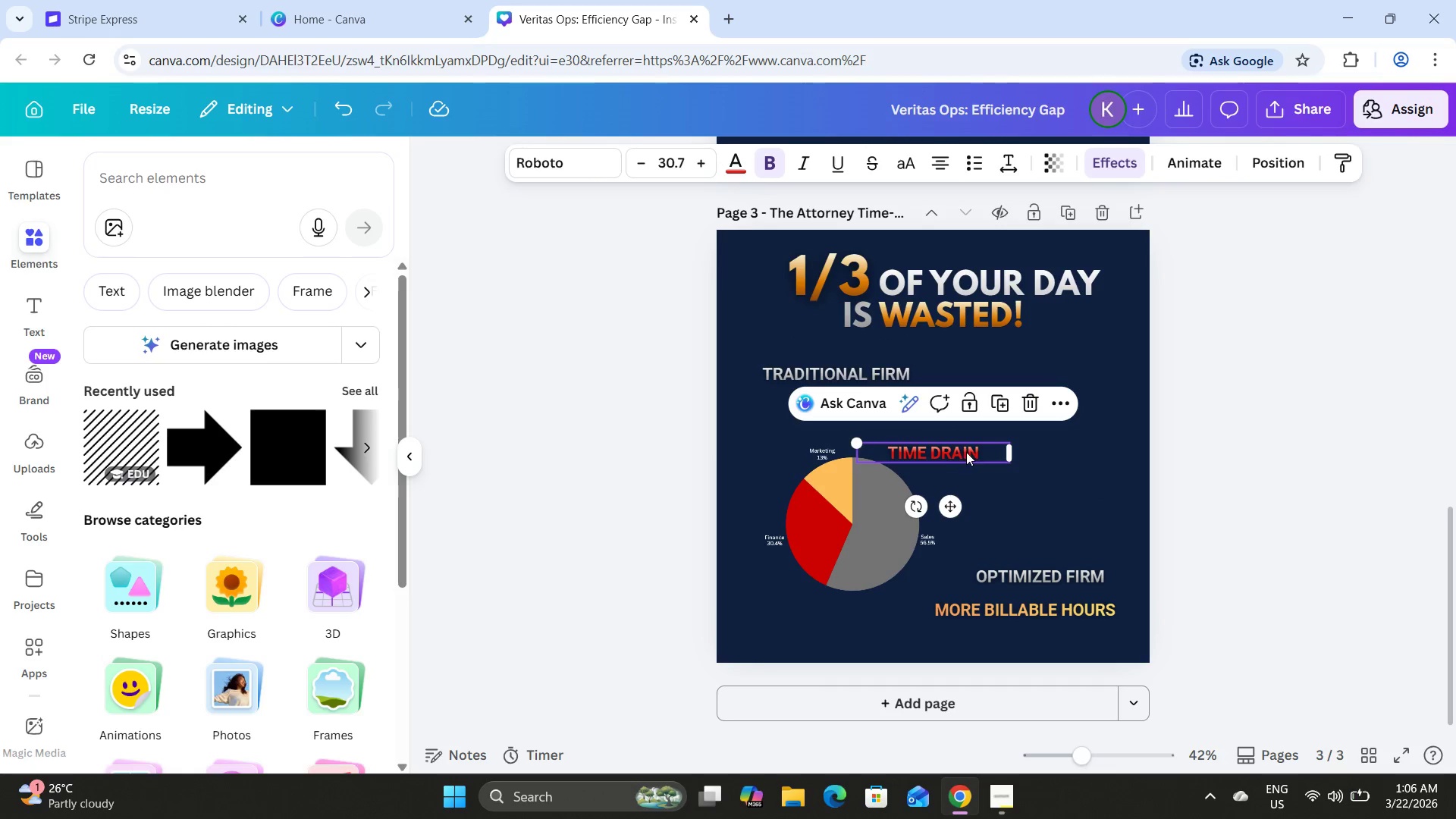 
left_click_drag(start_coordinate=[966, 452], to_coordinate=[1094, 509])
 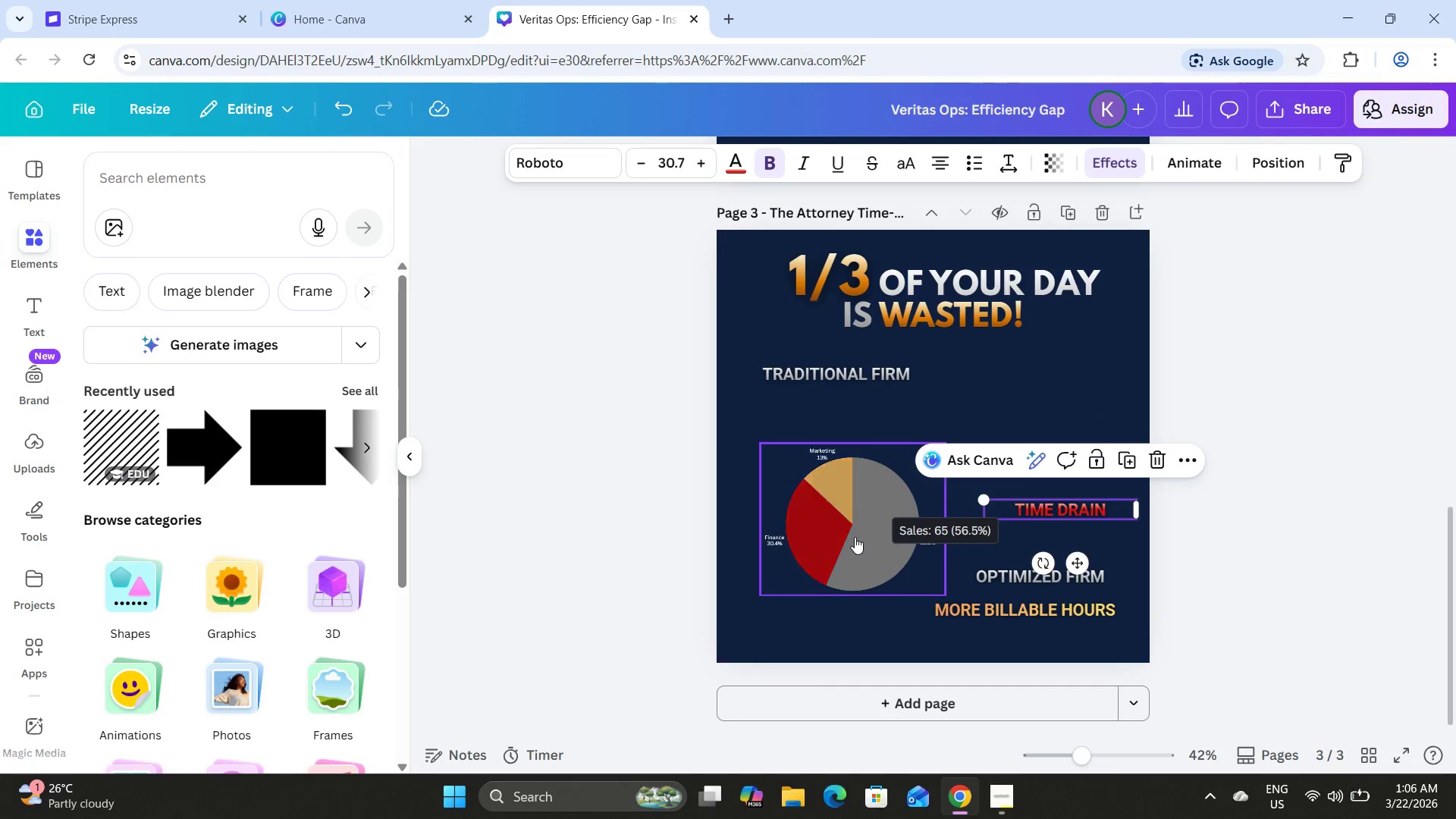 
left_click_drag(start_coordinate=[855, 537], to_coordinate=[847, 478])
 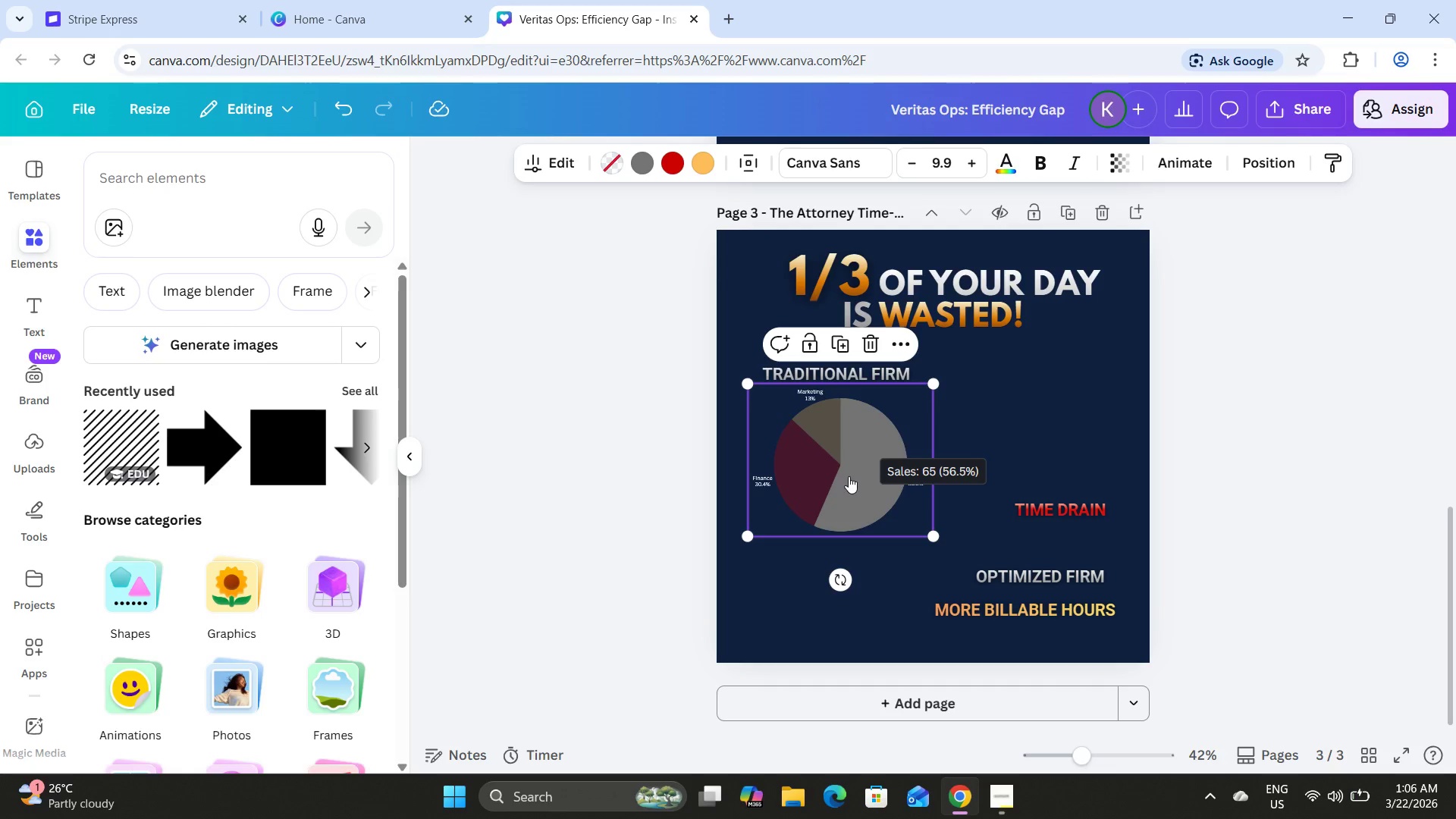 
left_click_drag(start_coordinate=[849, 476], to_coordinate=[859, 477])
 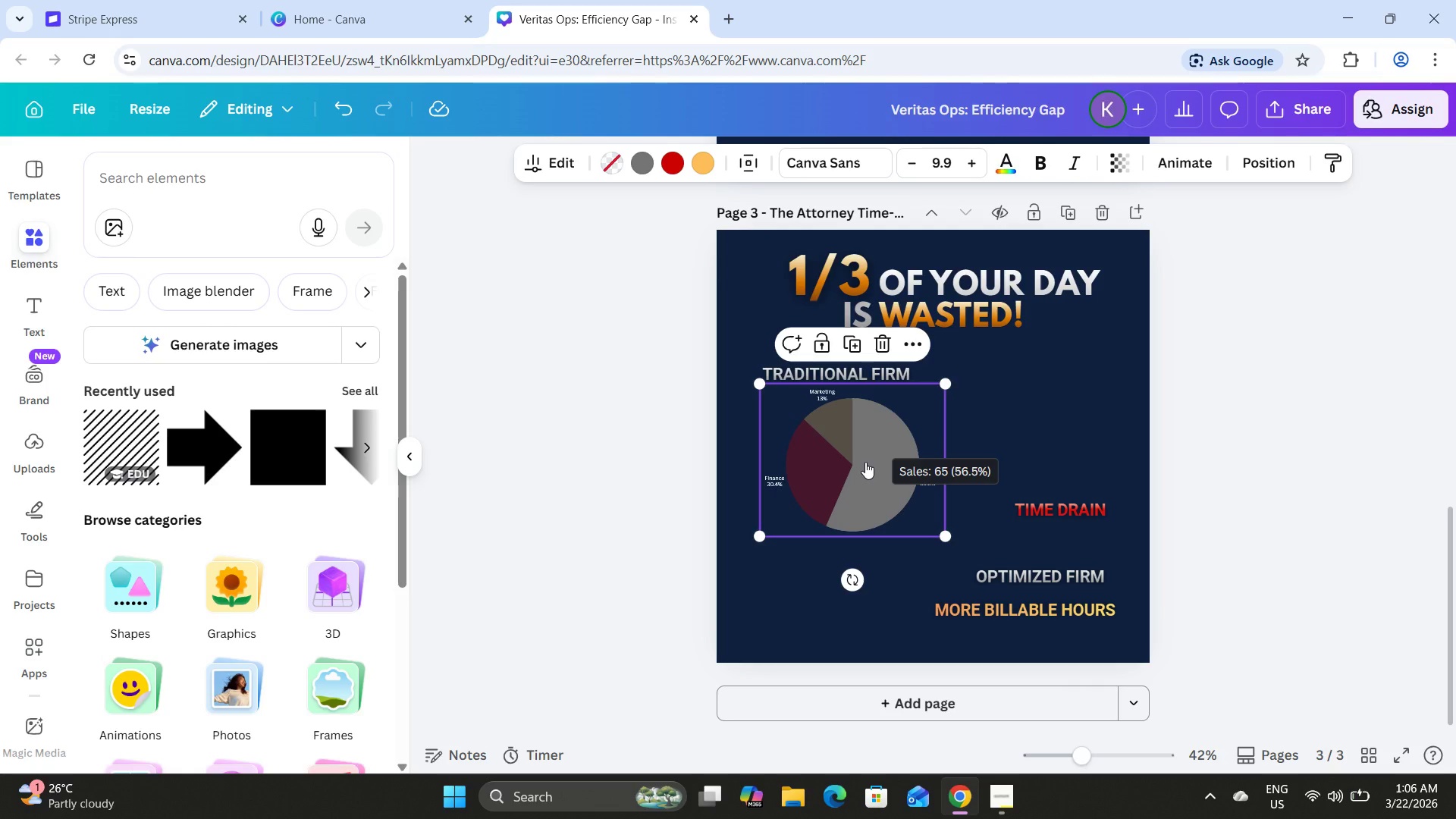 
left_click([865, 462])
 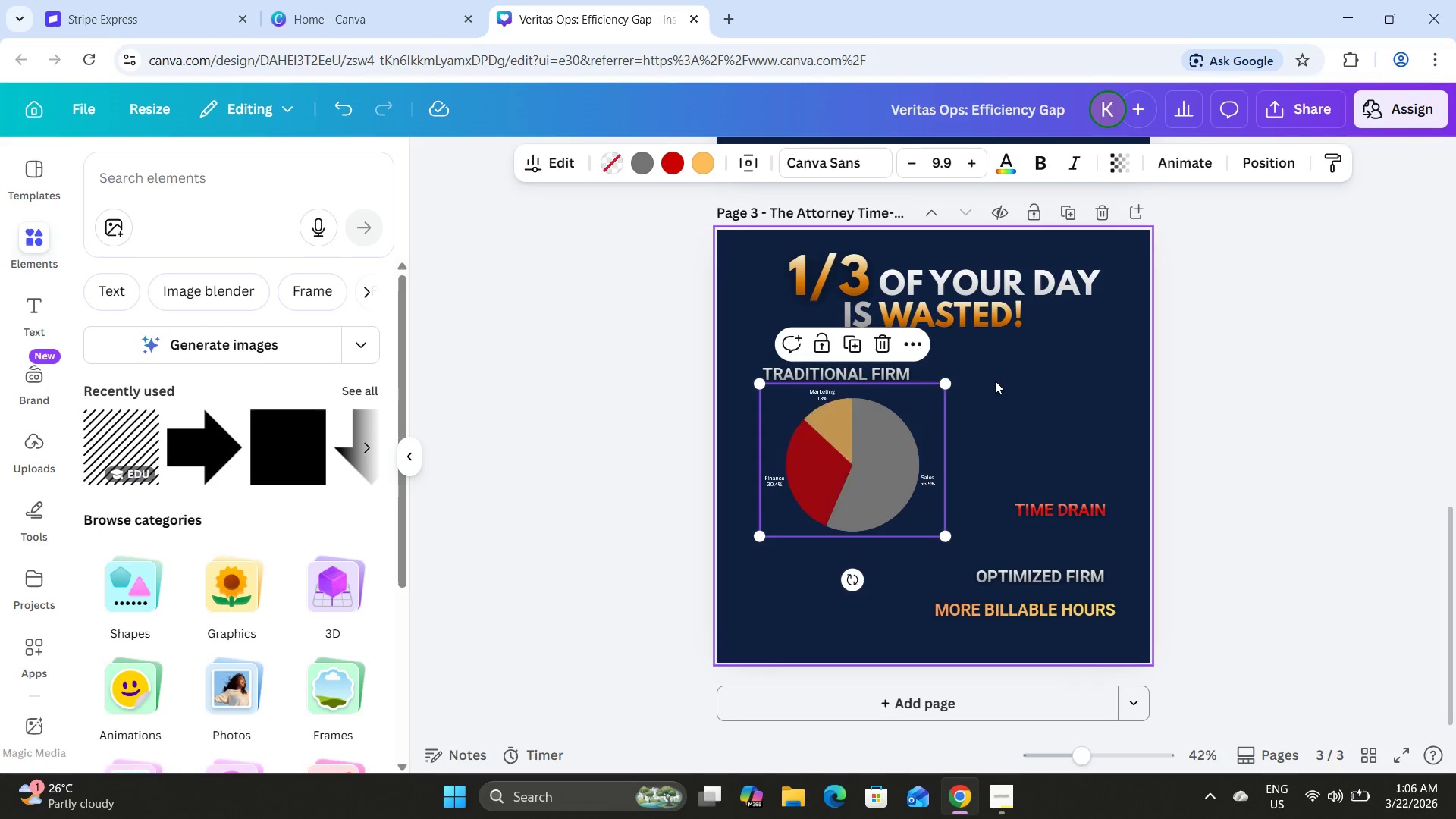 
left_click([995, 381])
 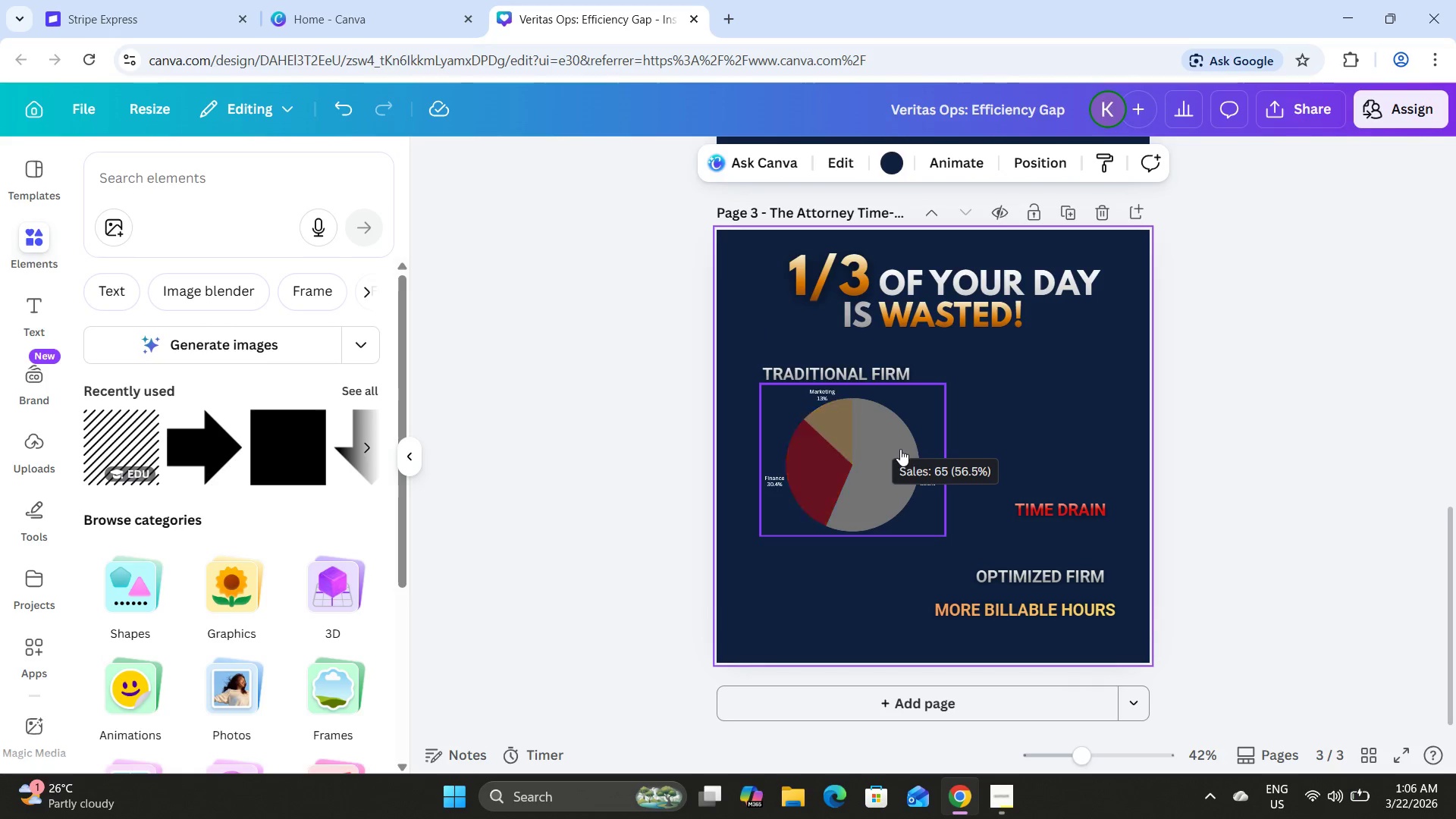 
left_click([878, 442])
 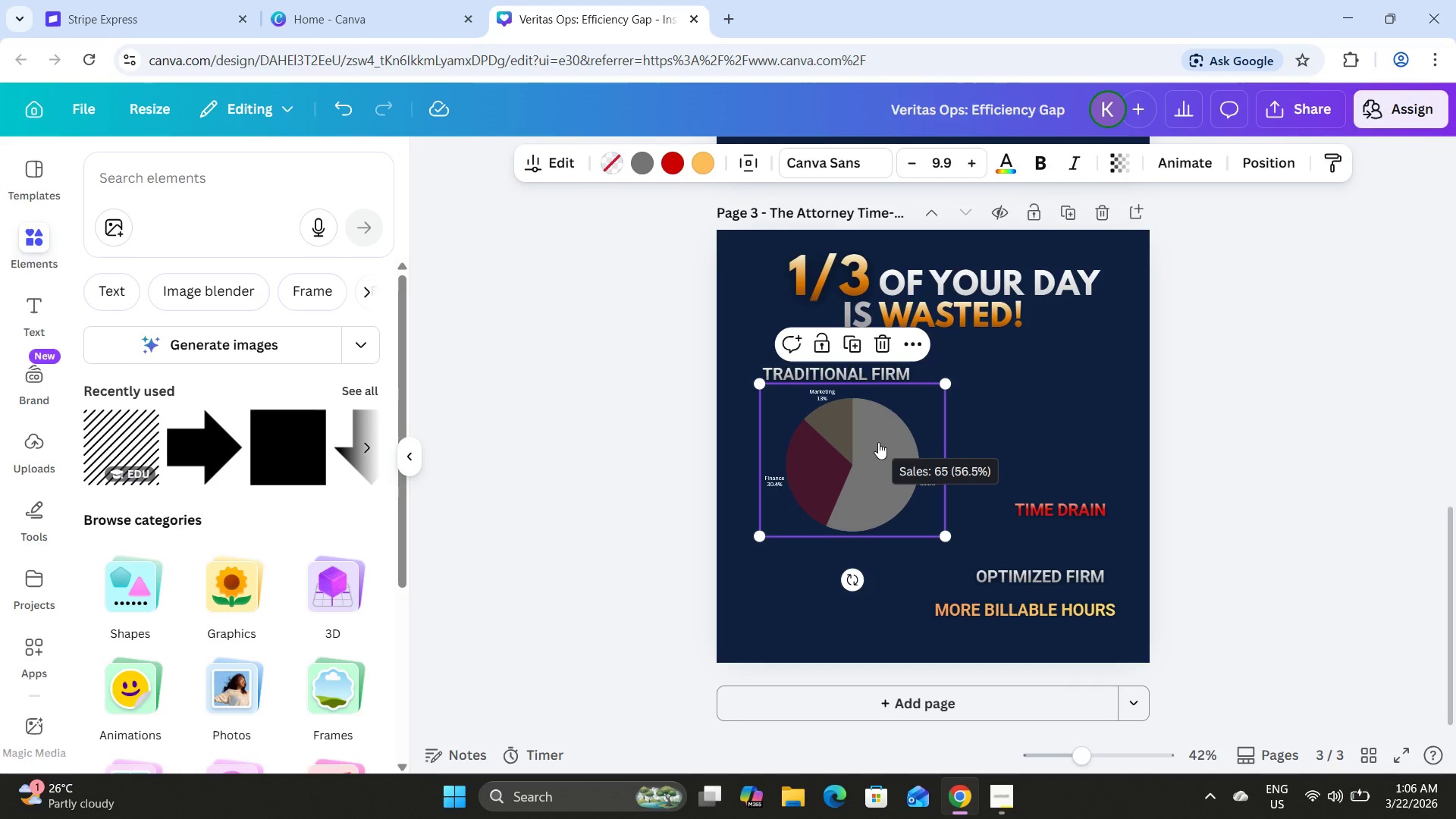 
double_click([878, 442])
 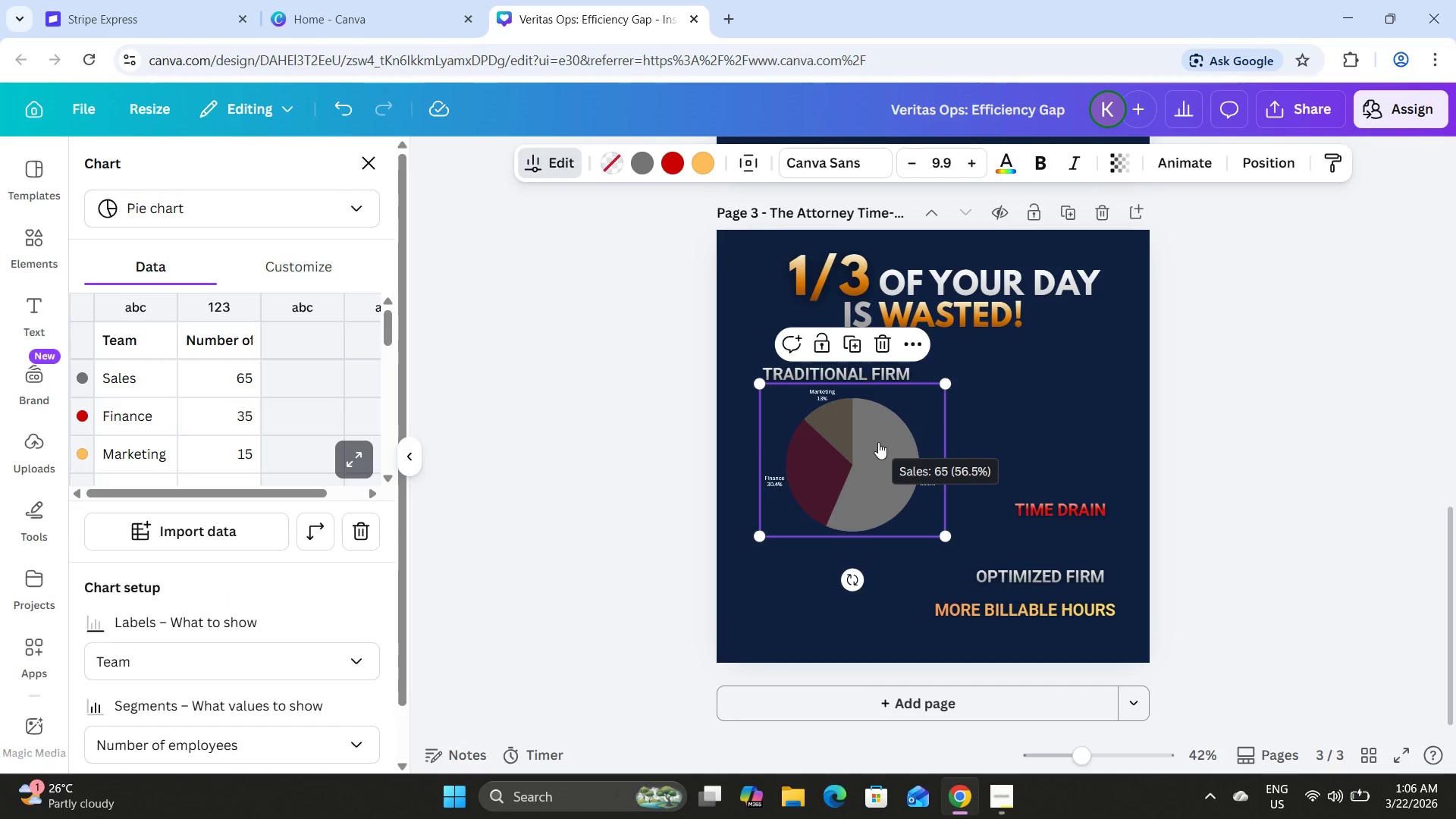 
triple_click([878, 442])
 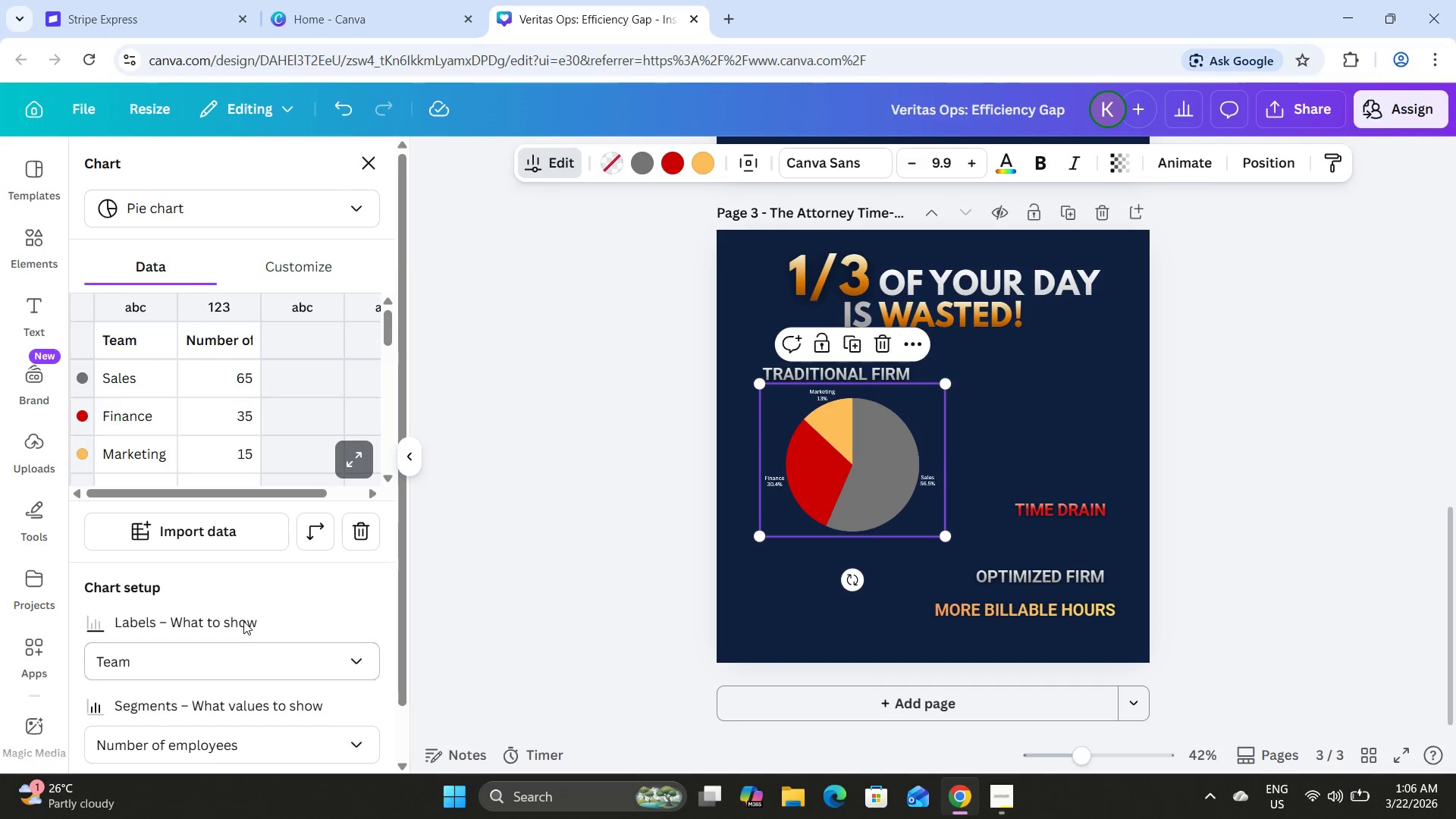 
scroll: coordinate [254, 603], scroll_direction: down, amount: 5.0
 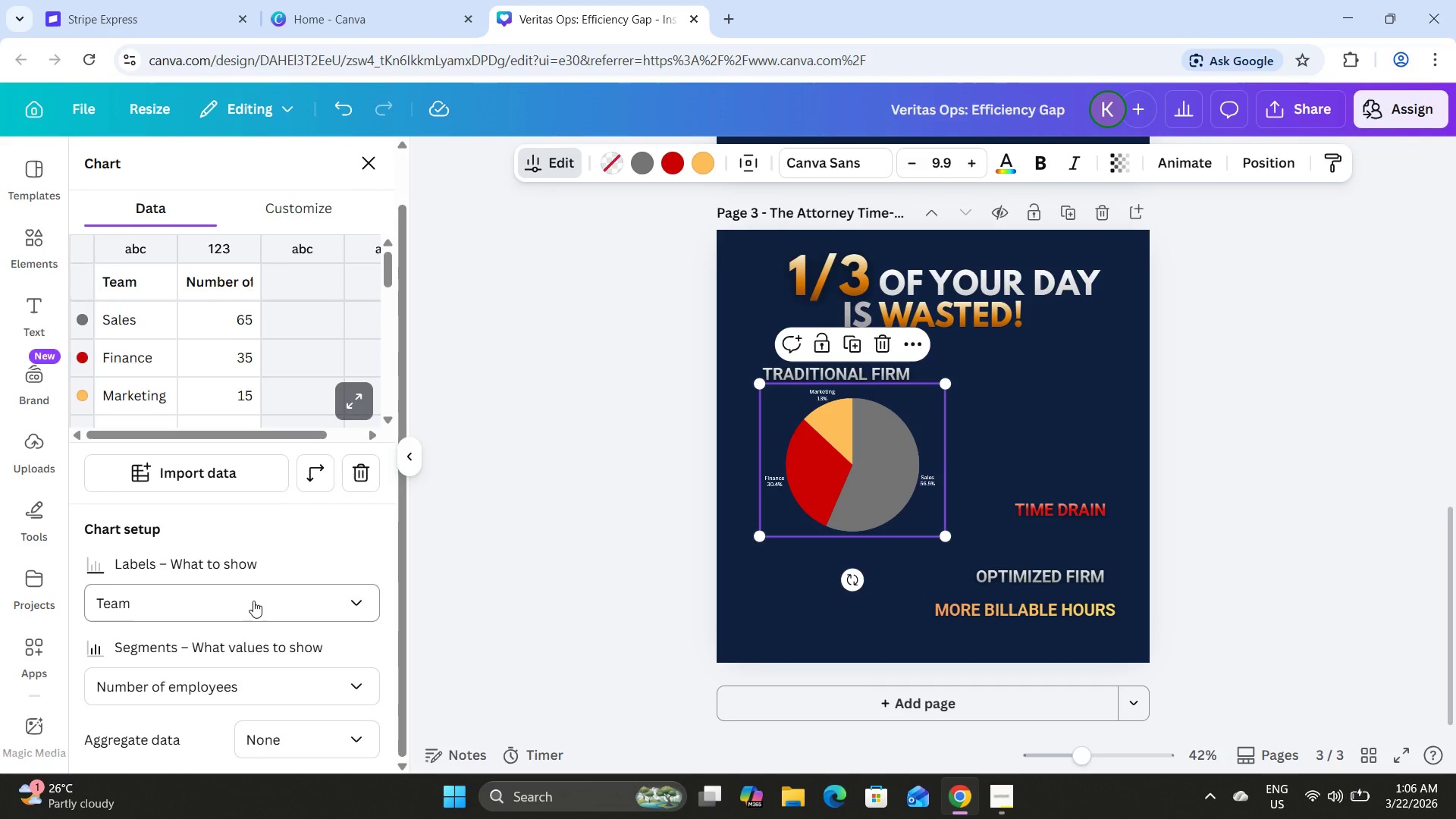 
scroll: coordinate [206, 359], scroll_direction: up, amount: 7.0
 